 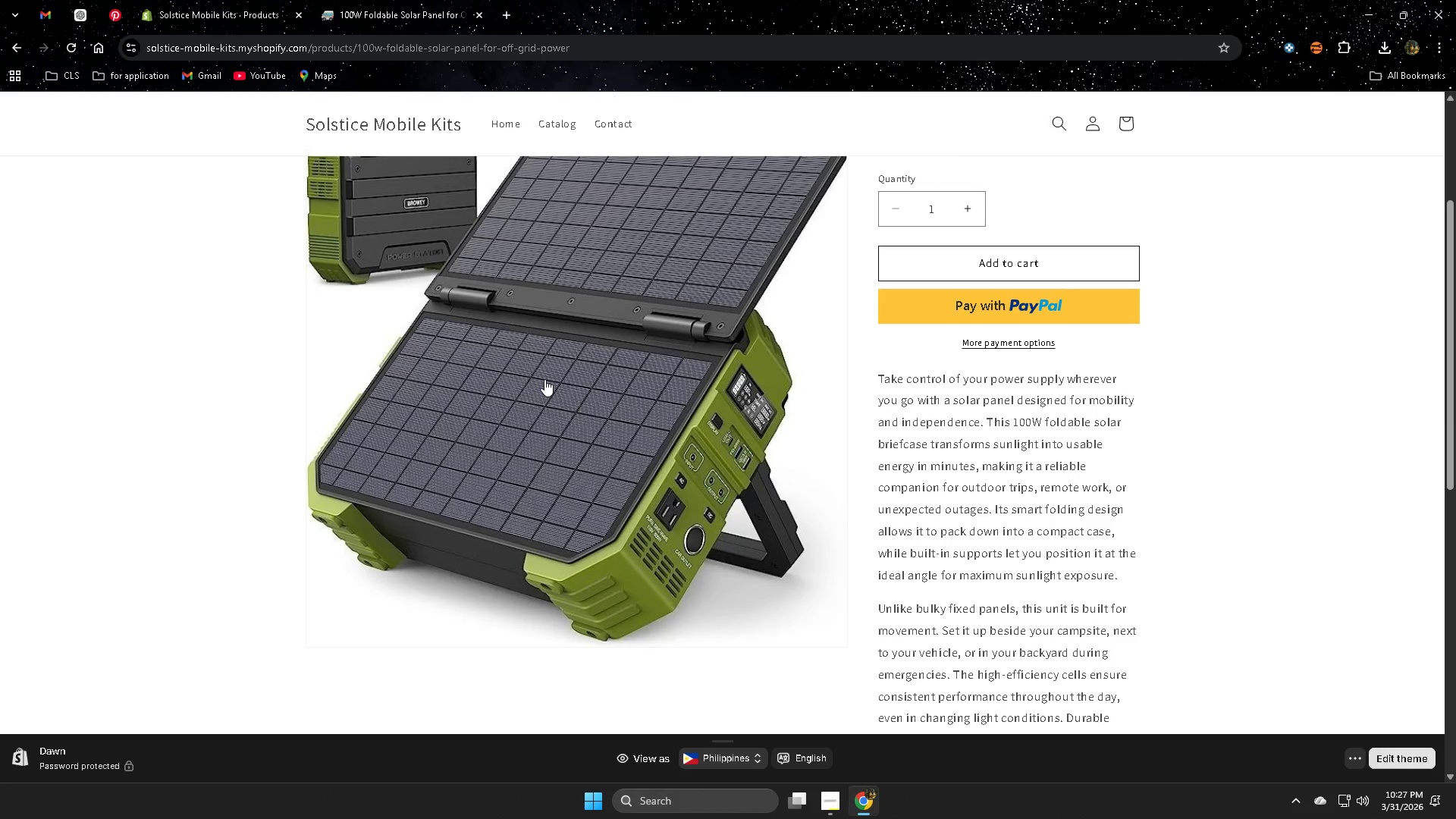 
scroll: coordinate [544, 379], scroll_direction: up, amount: 4.0
 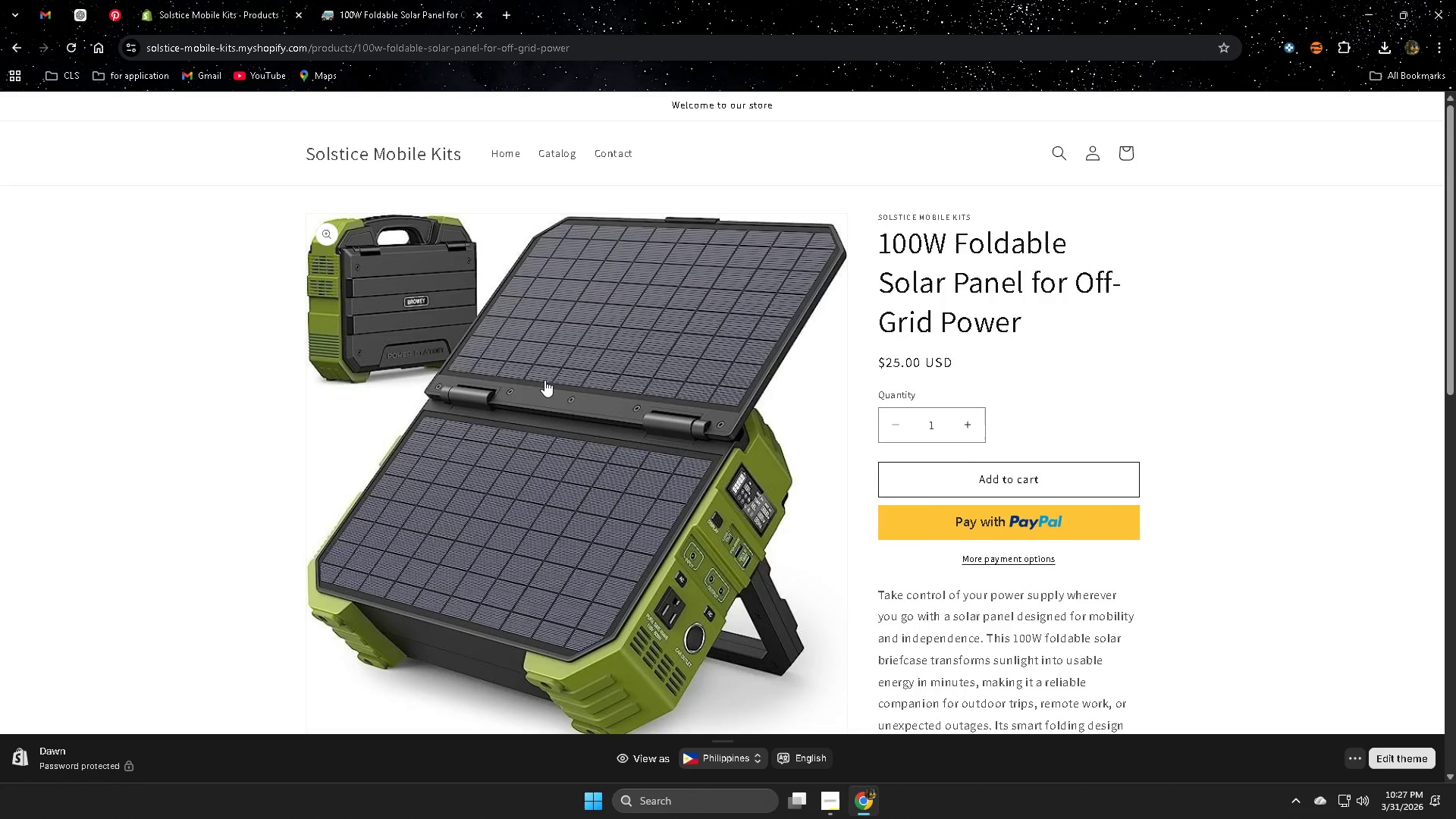 
scroll: coordinate [544, 376], scroll_direction: down, amount: 11.0
 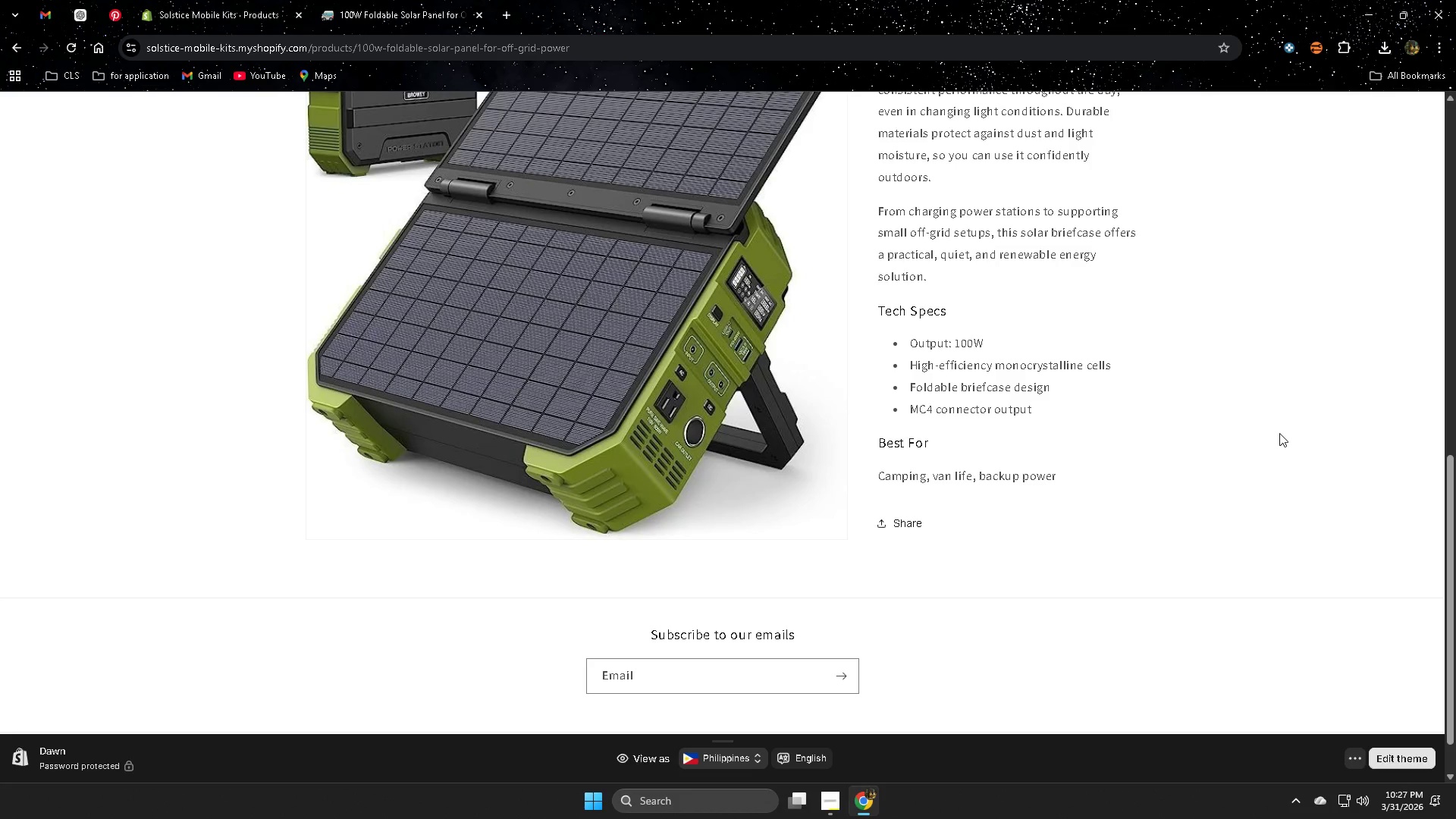 
wait(6.71)
 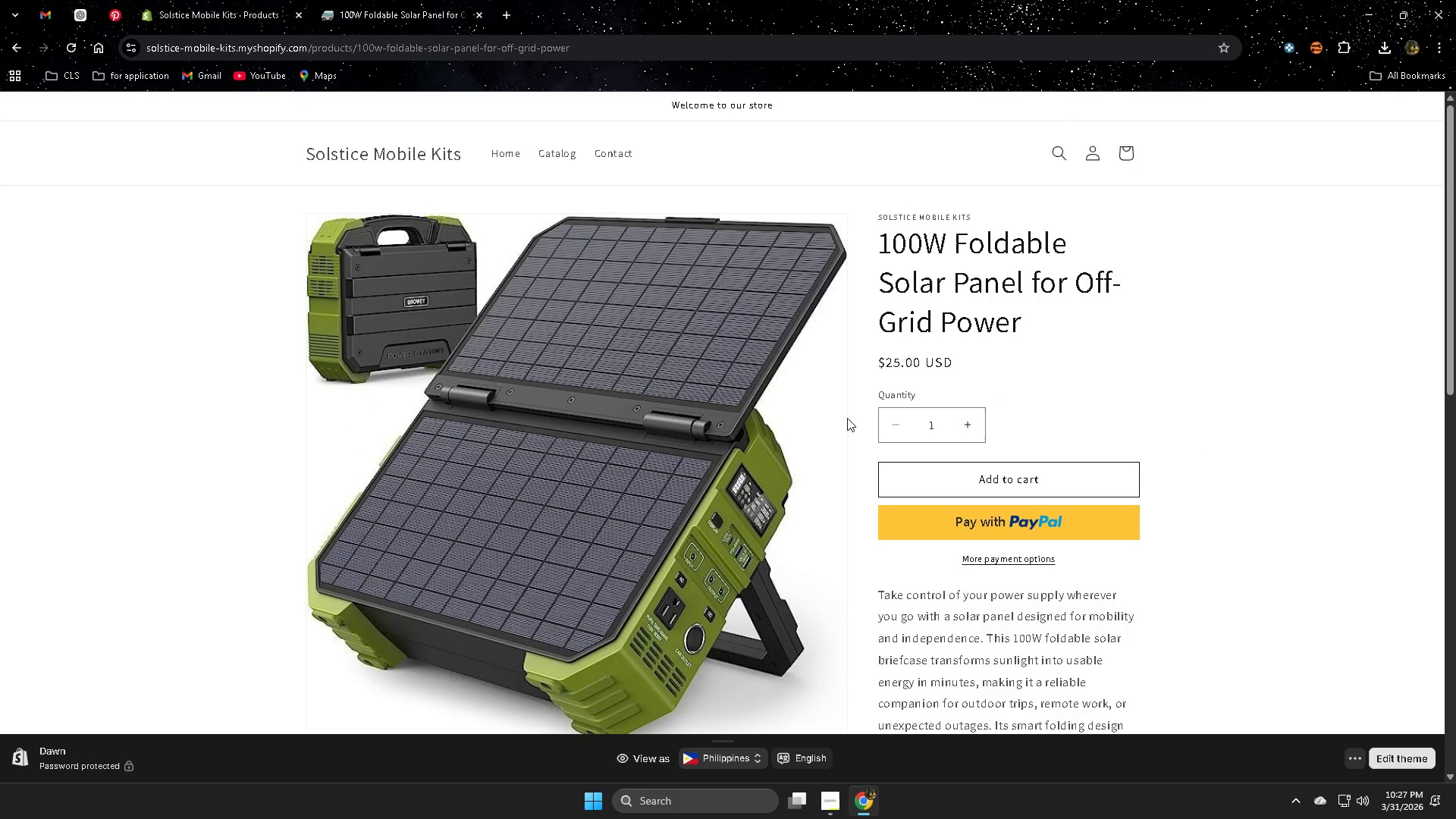 
left_click([234, 4])
 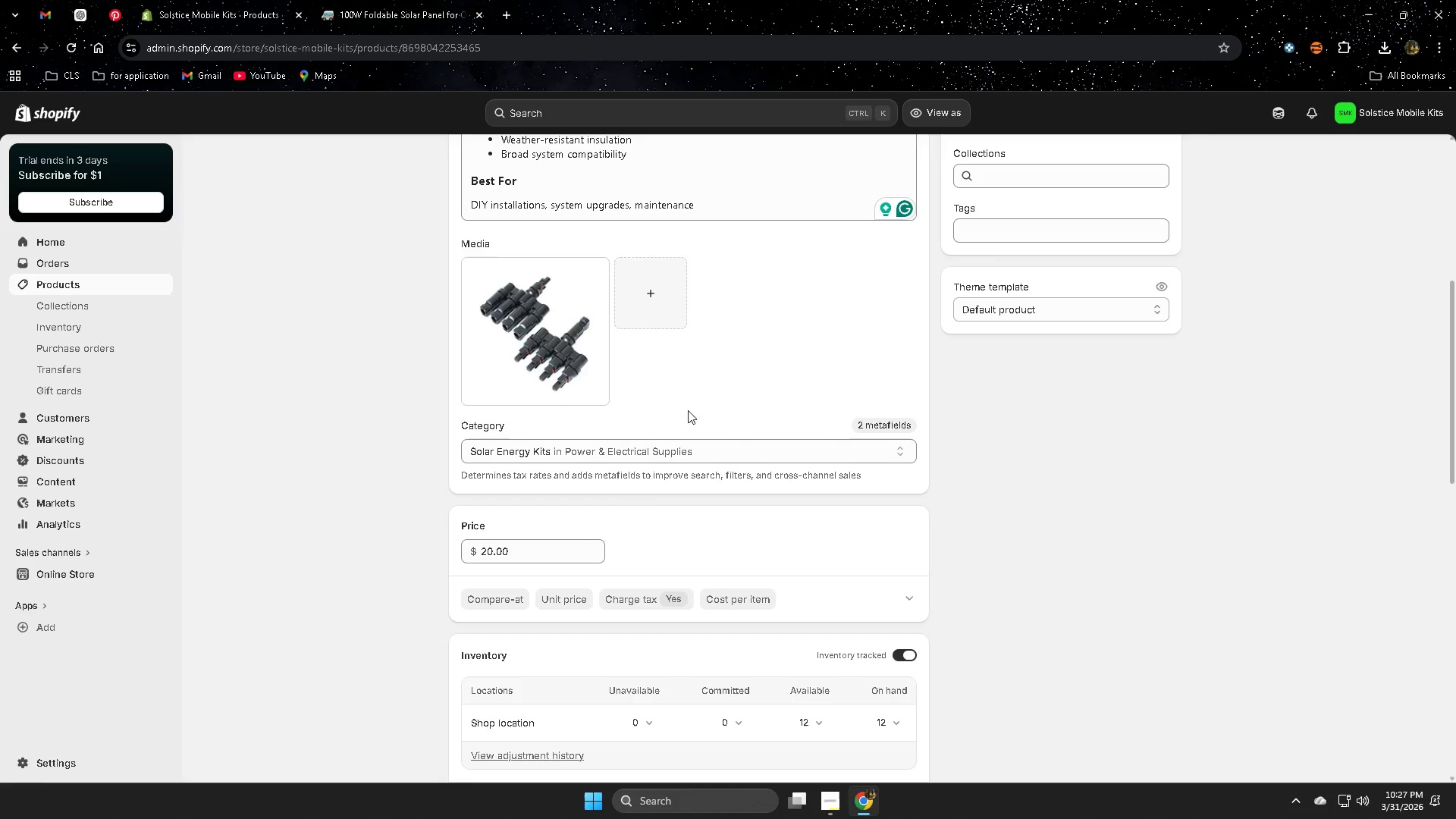 
scroll: coordinate [1062, 431], scroll_direction: up, amount: 15.0
 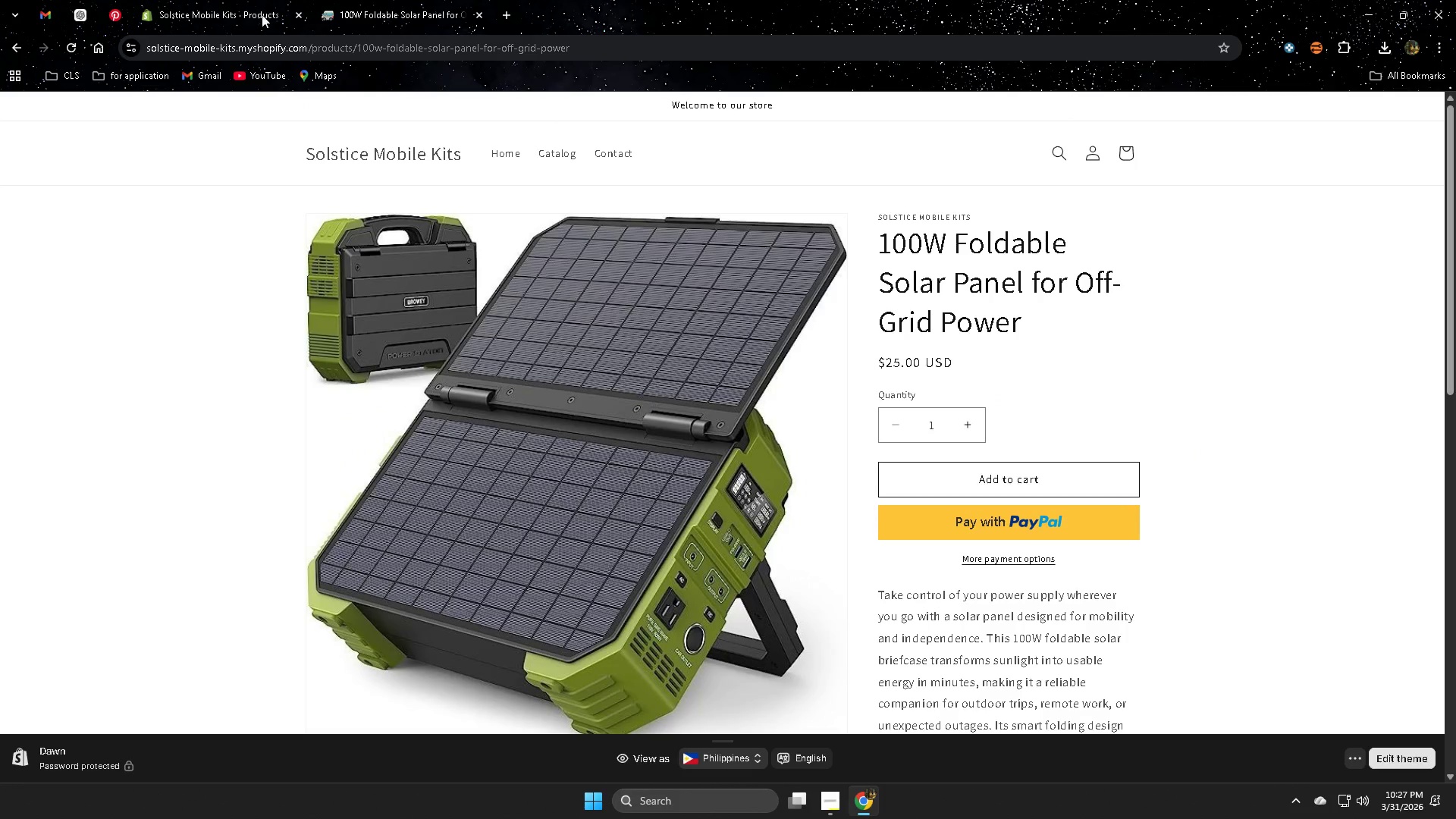 
scroll: coordinate [697, 541], scroll_direction: down, amount: 14.0
 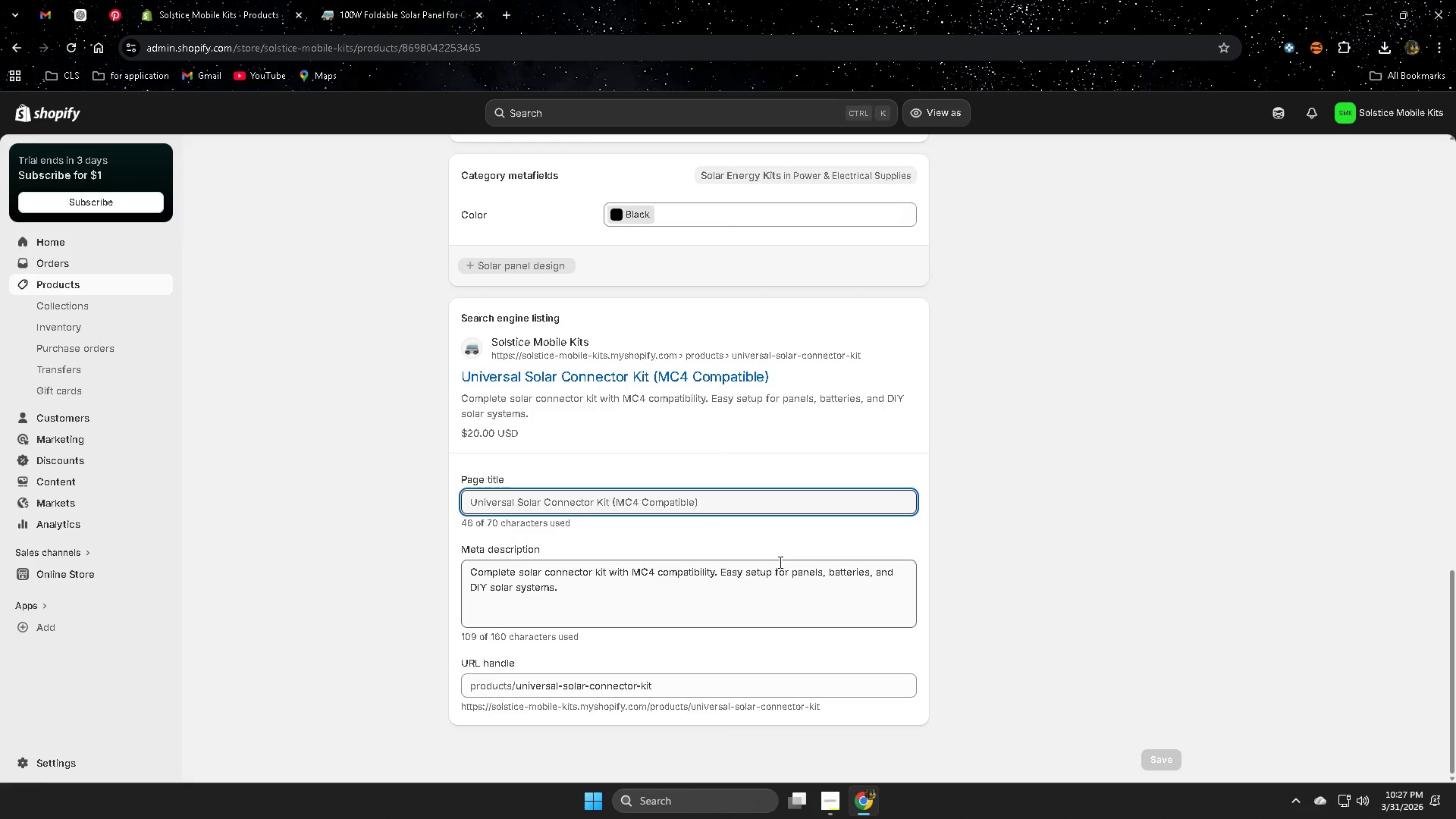 
left_click([67, 288])
 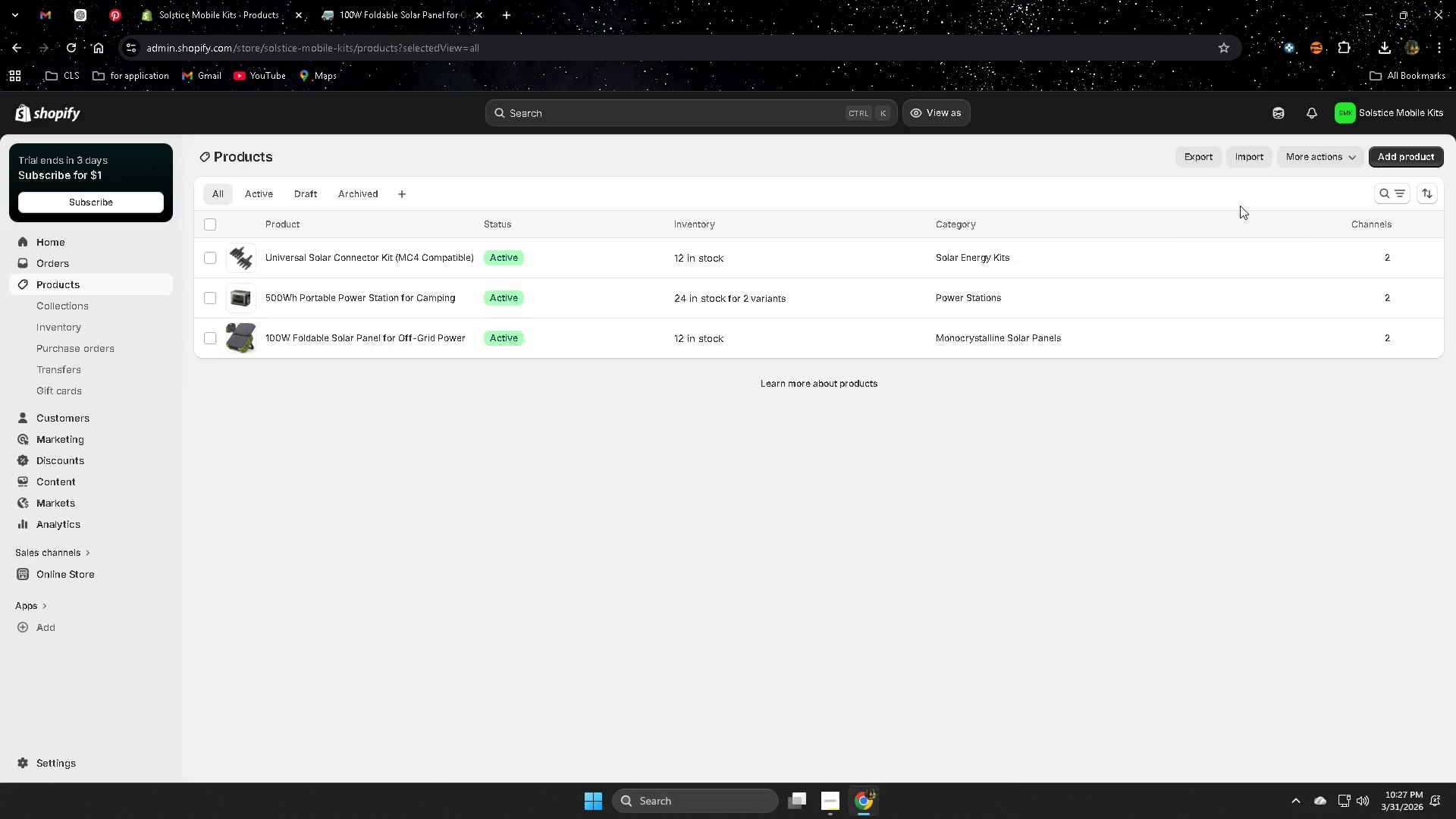 
scroll: coordinate [739, 535], scroll_direction: up, amount: 21.0
 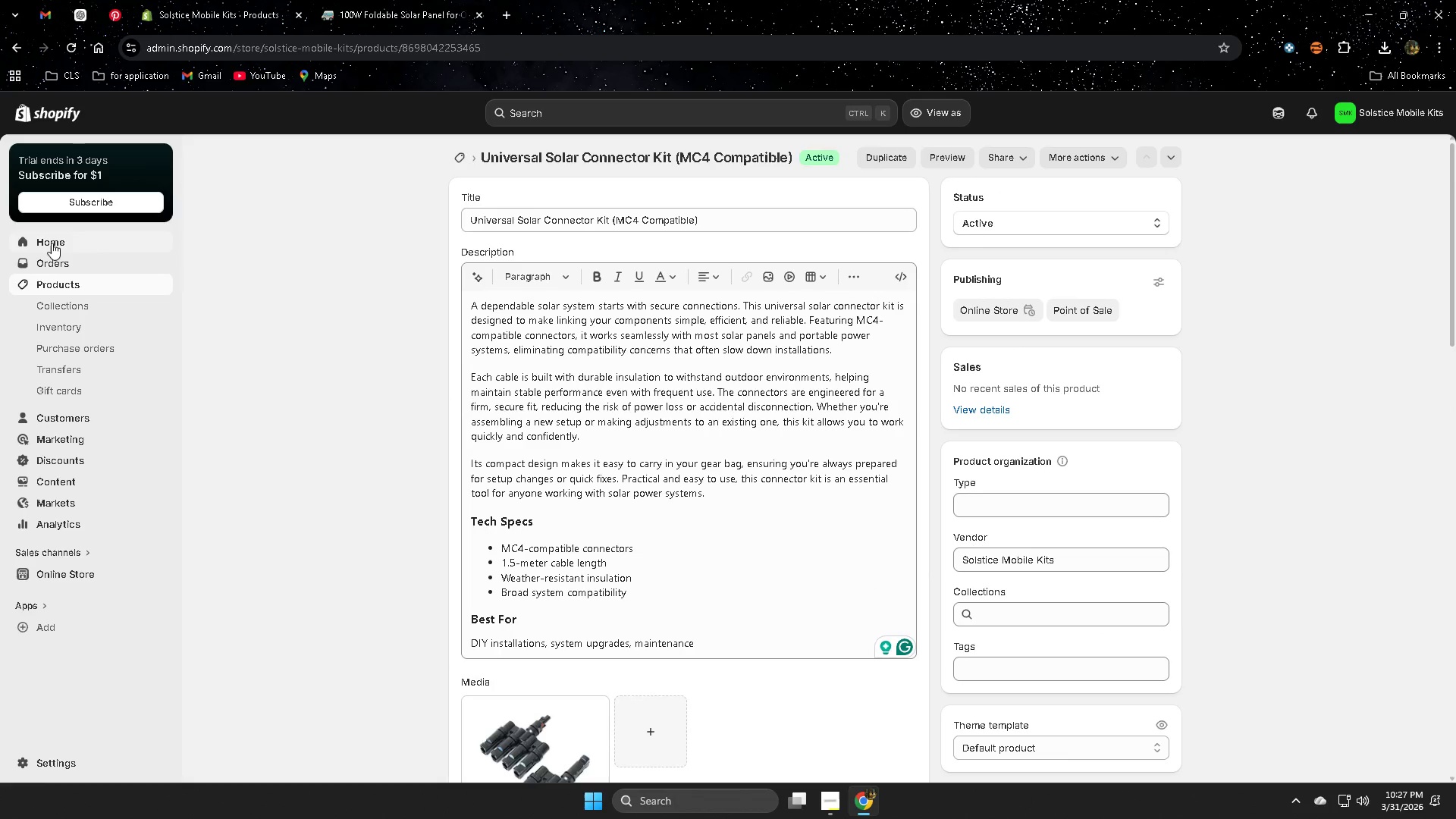 
left_click([1402, 156])
 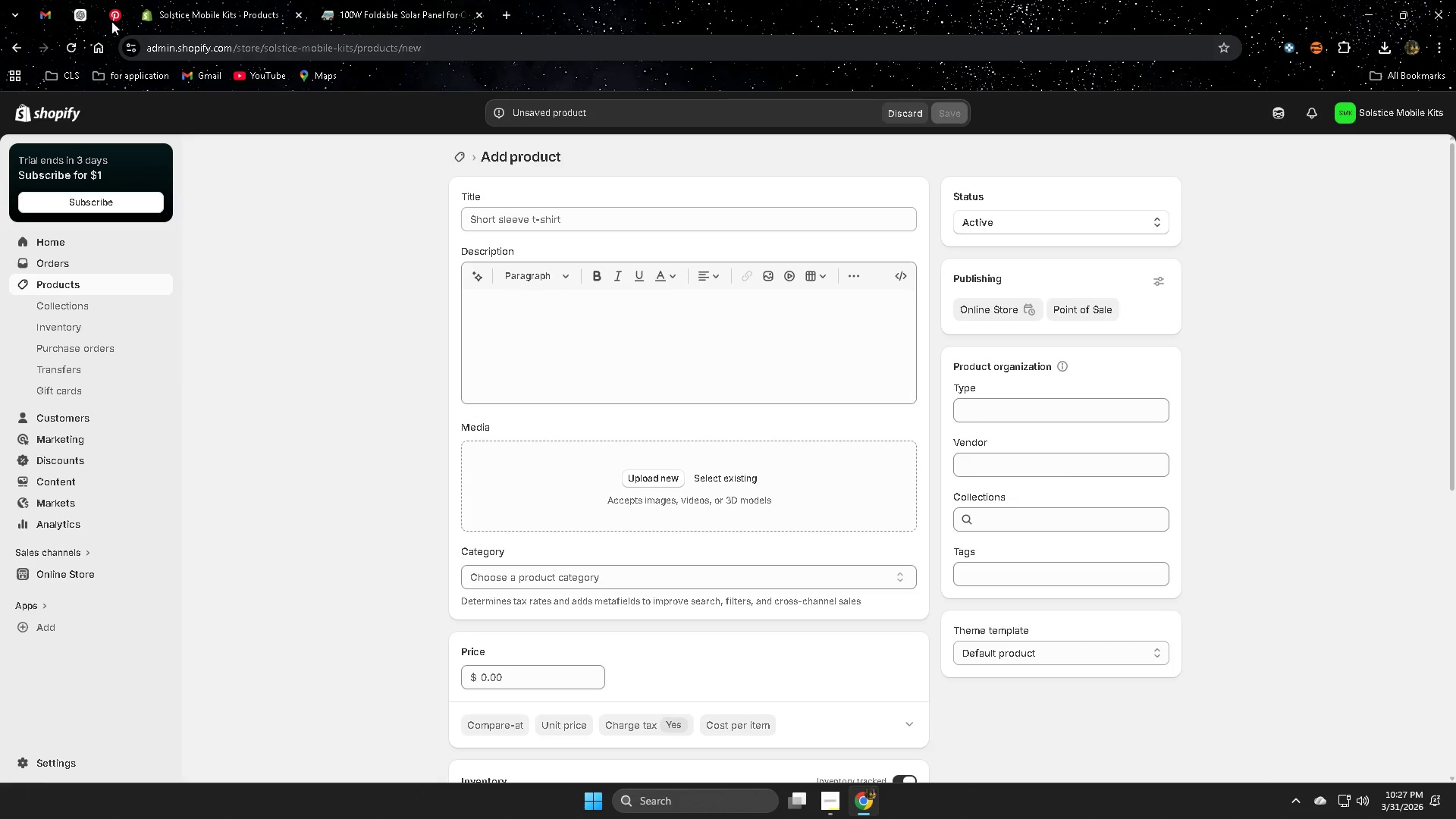 
left_click([77, 11])
 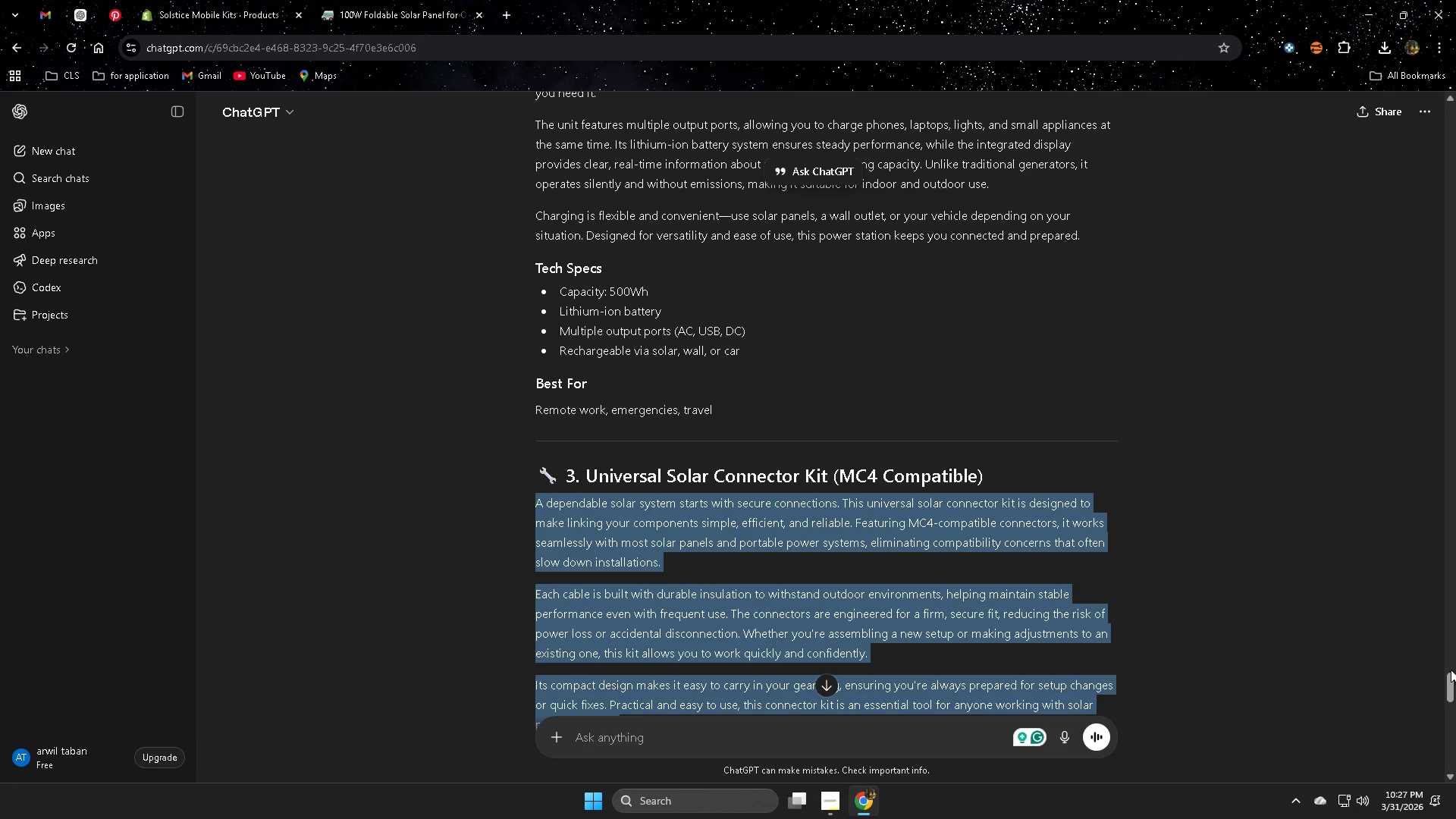 
left_click_drag(start_coordinate=[1447, 688], to_coordinate=[1446, 196])
 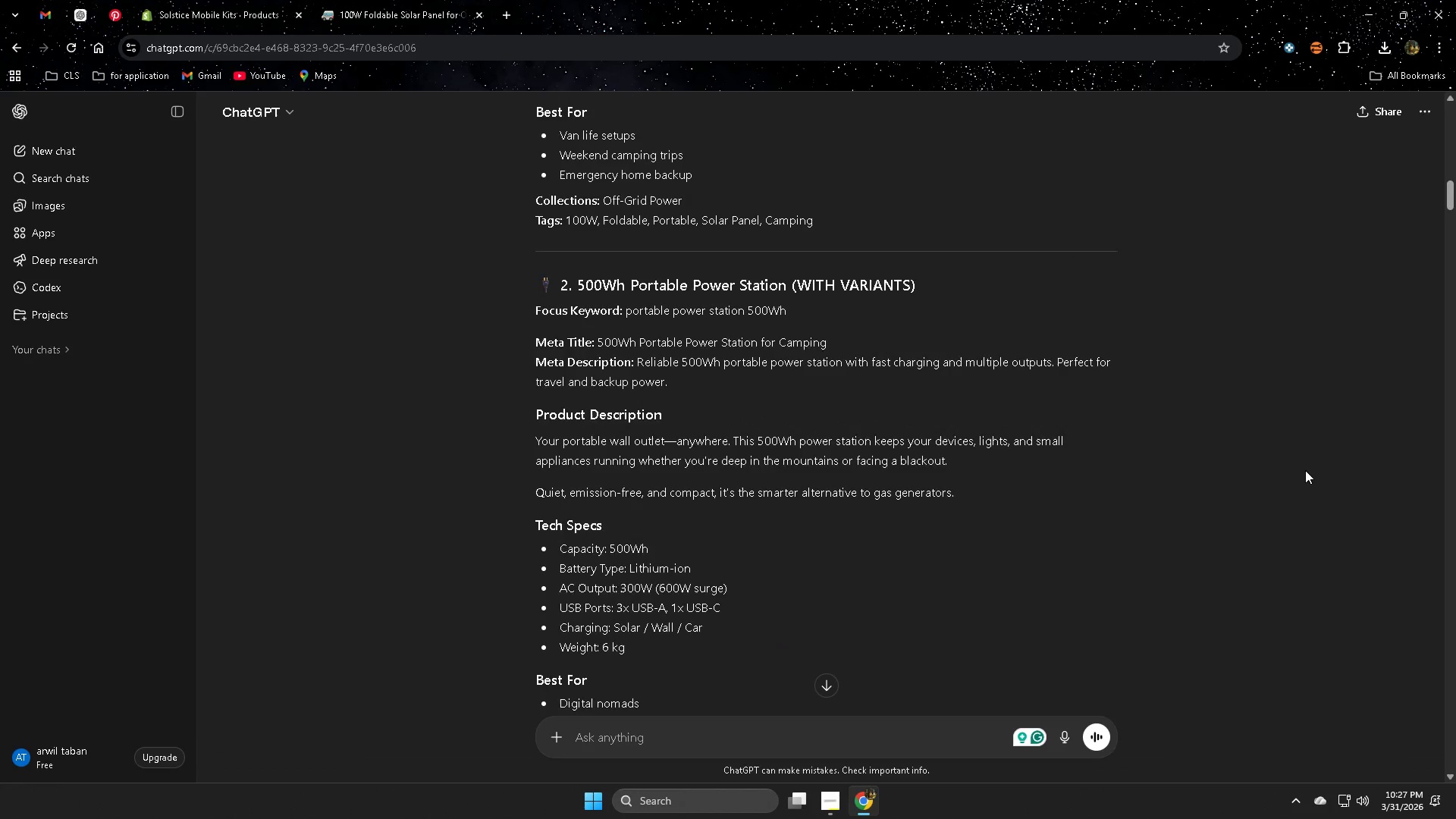 
scroll: coordinate [1295, 475], scroll_direction: down, amount: 9.0
 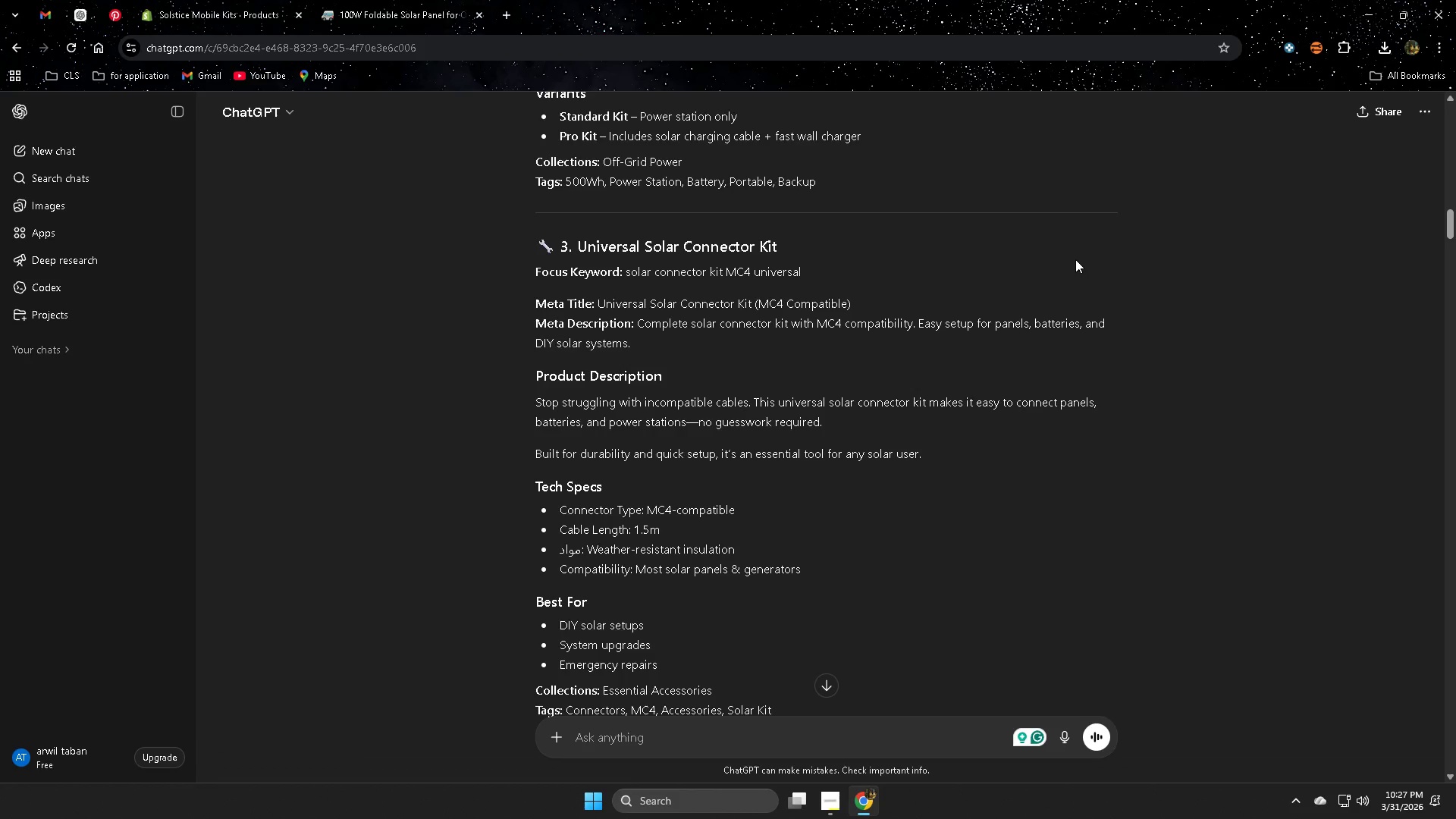 
wait(24.98)
 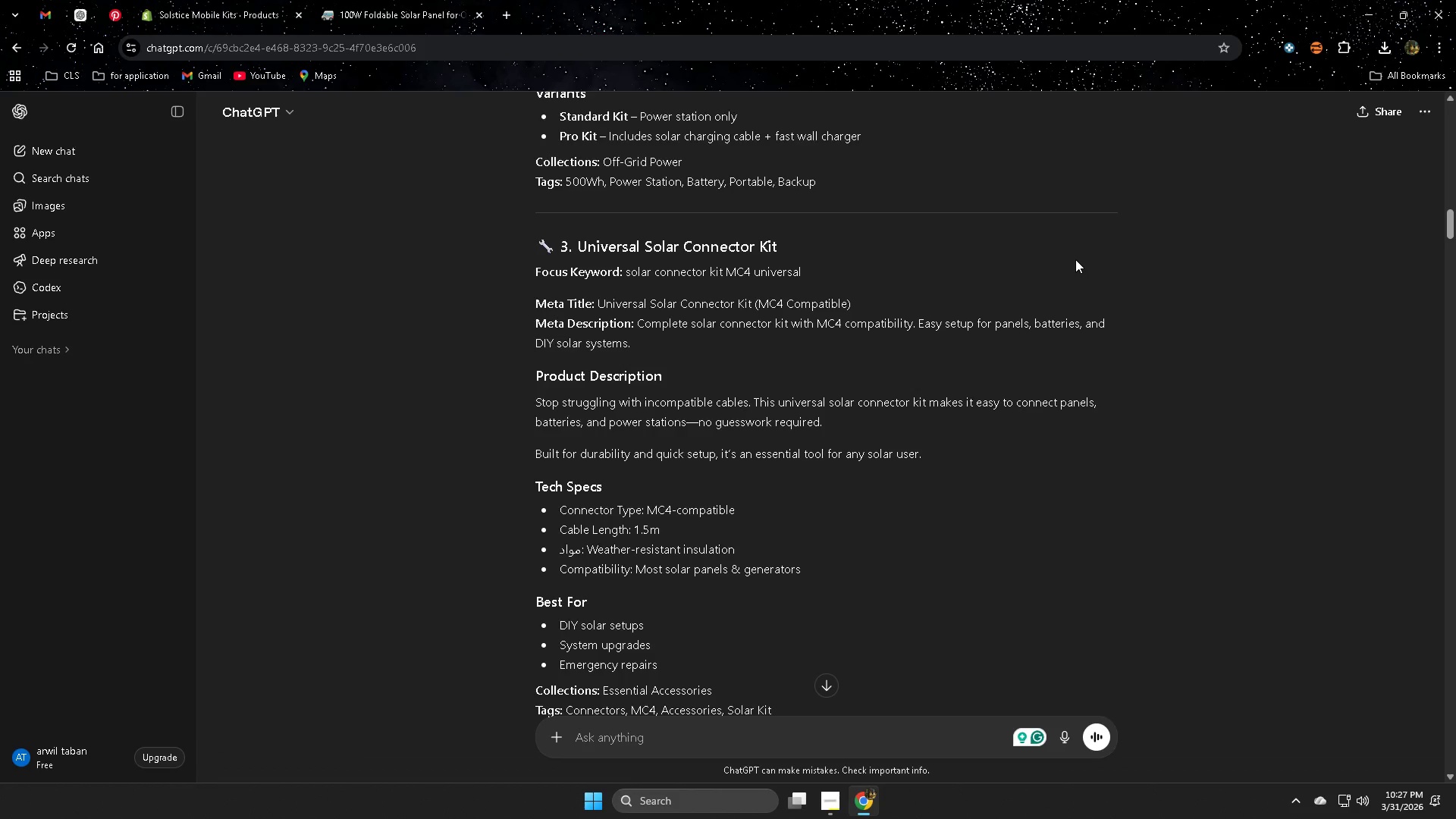 
left_click([613, 299])
 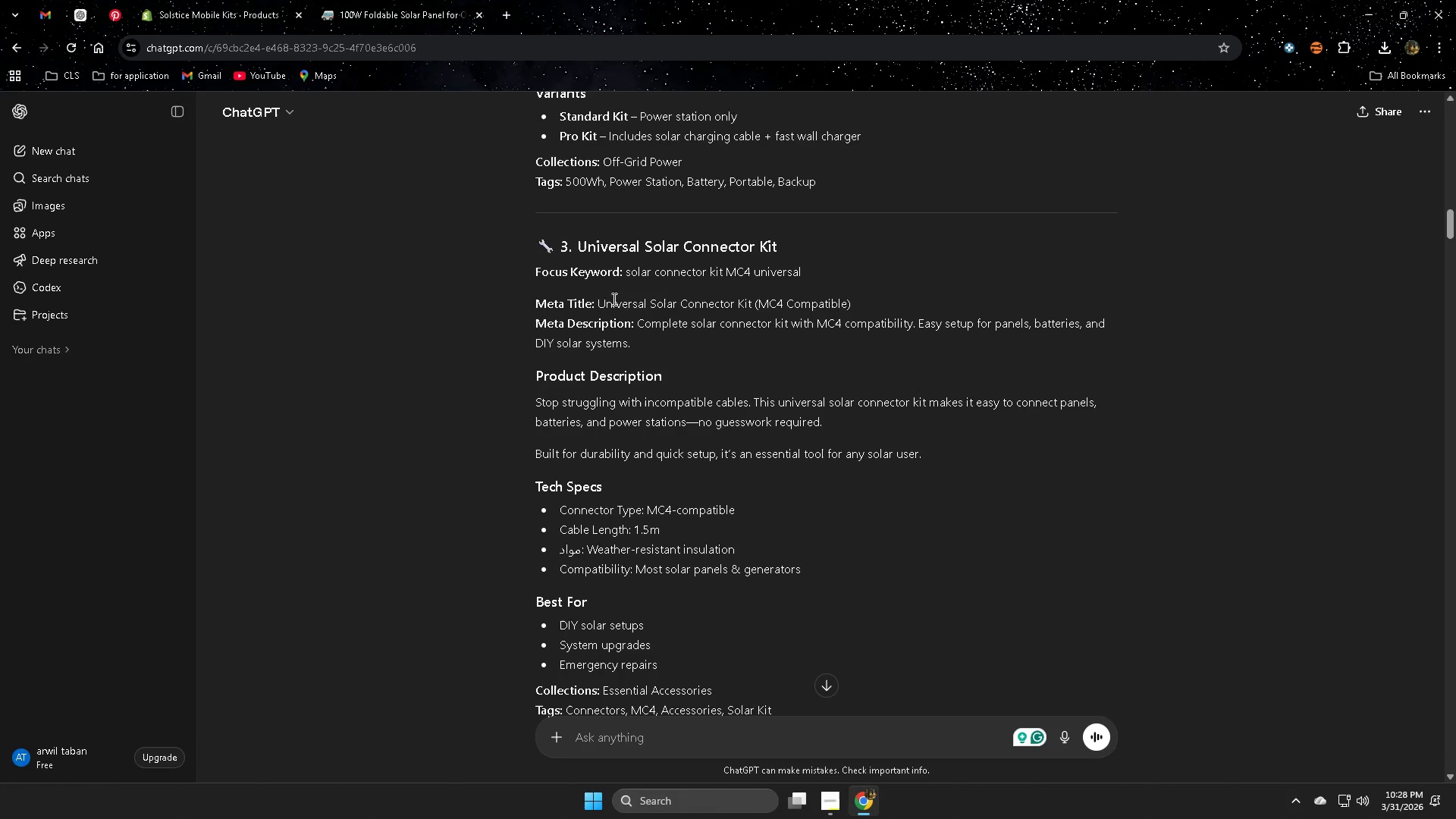 
left_click_drag(start_coordinate=[613, 299], to_coordinate=[861, 306])
 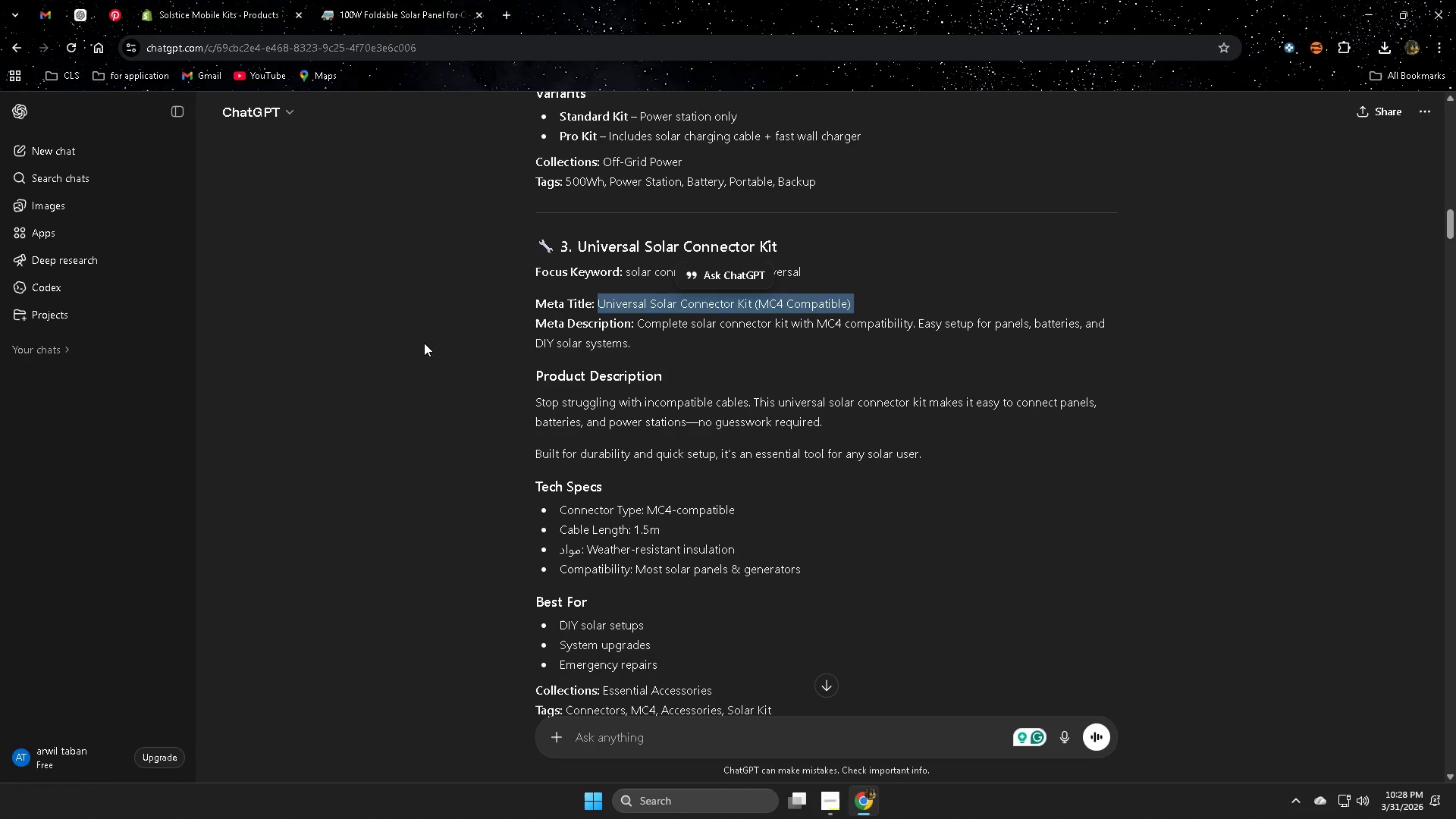 
left_click([424, 343])
 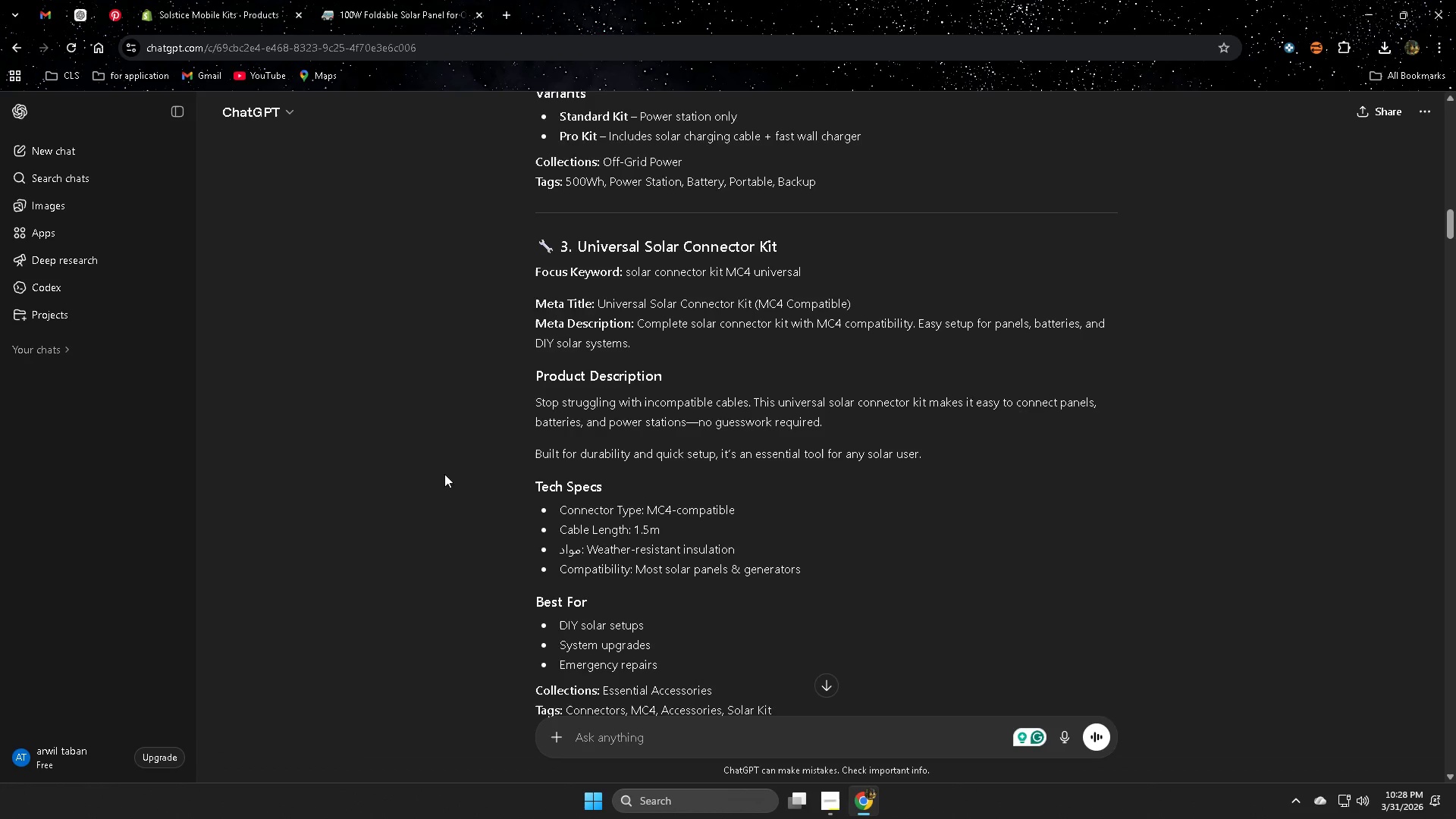 
left_click([613, 299])
 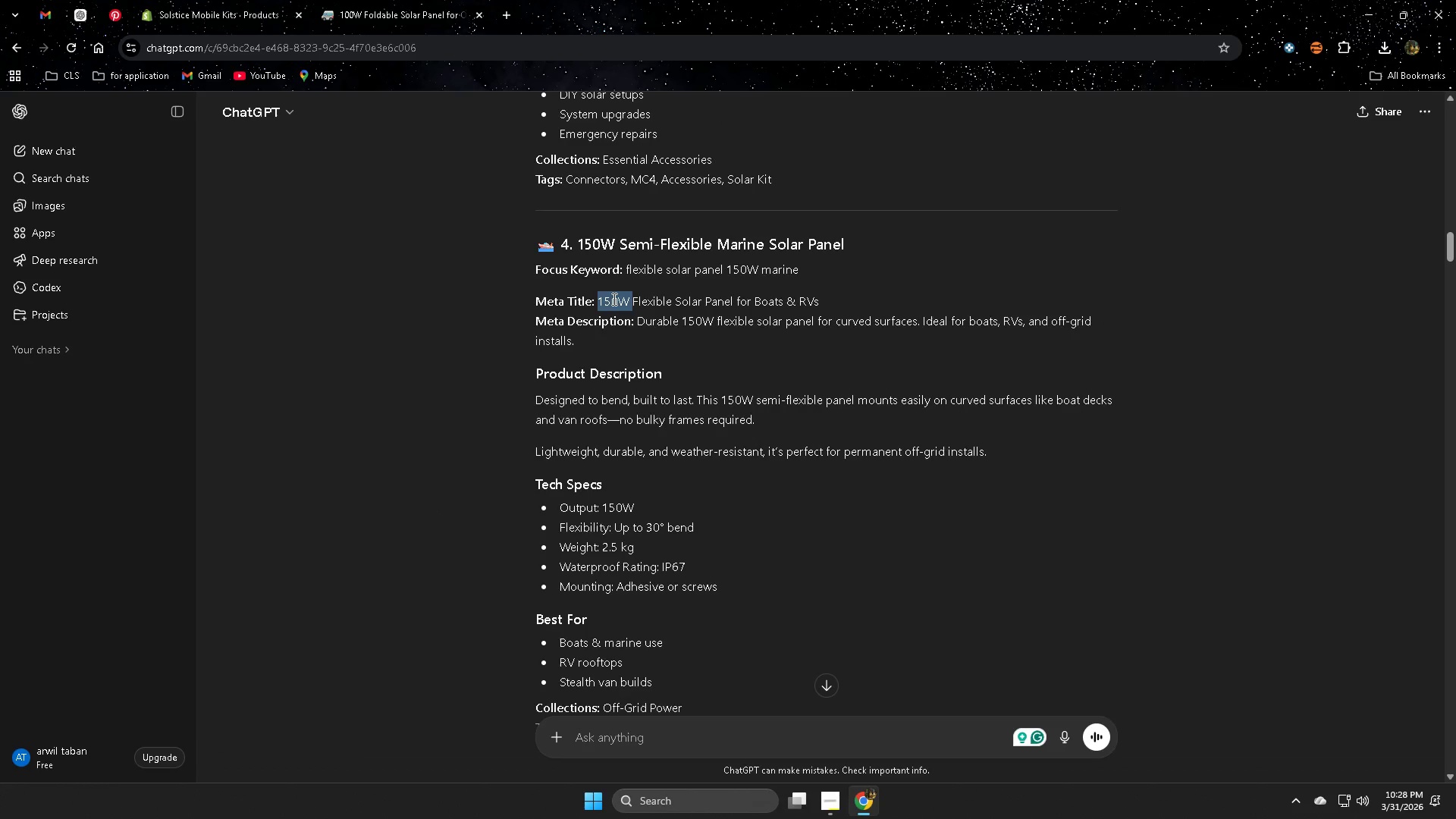 
left_click_drag(start_coordinate=[613, 299], to_coordinate=[818, 309])
 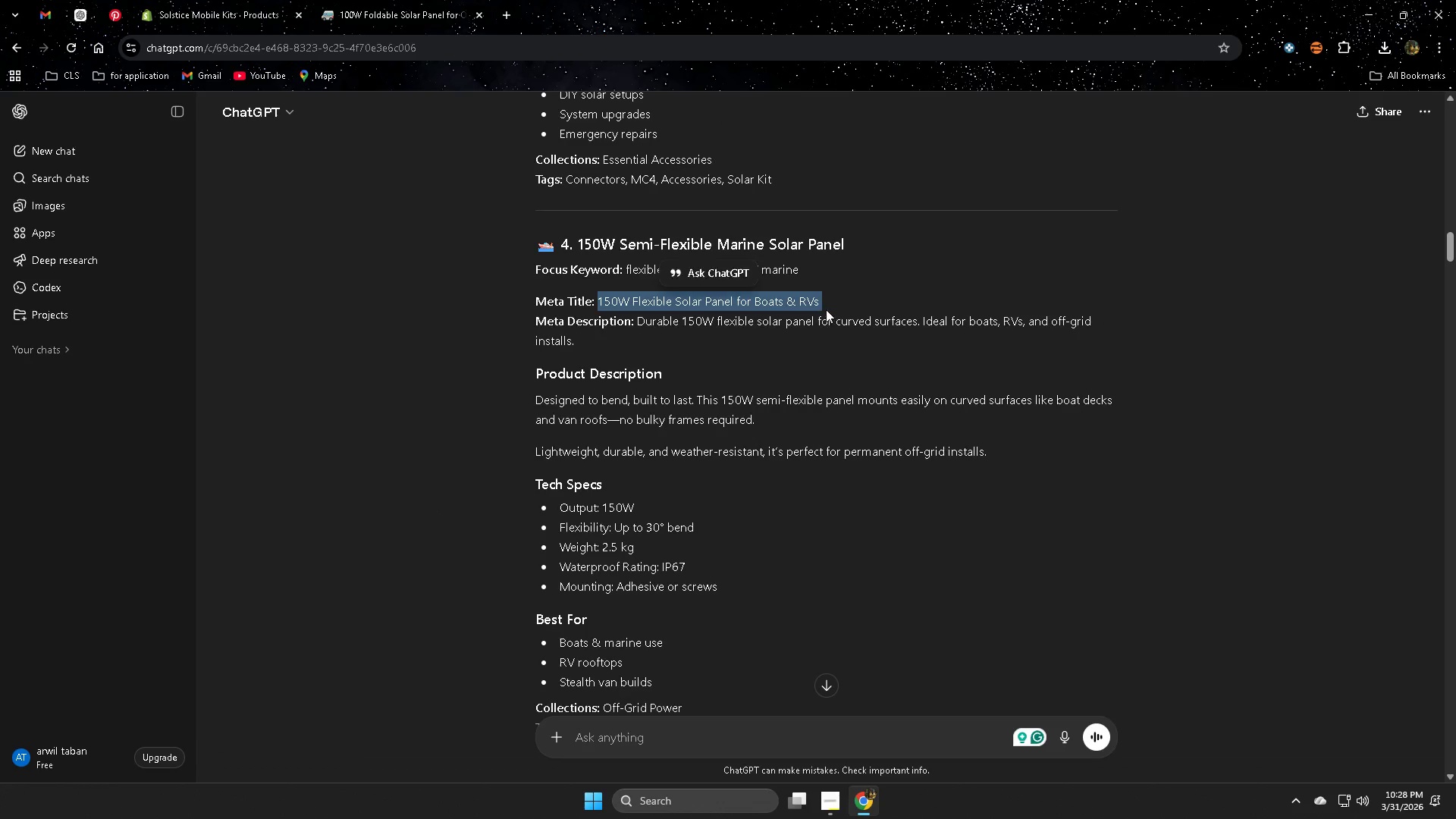 
scroll: coordinate [436, 503], scroll_direction: down, amount: 7.0
 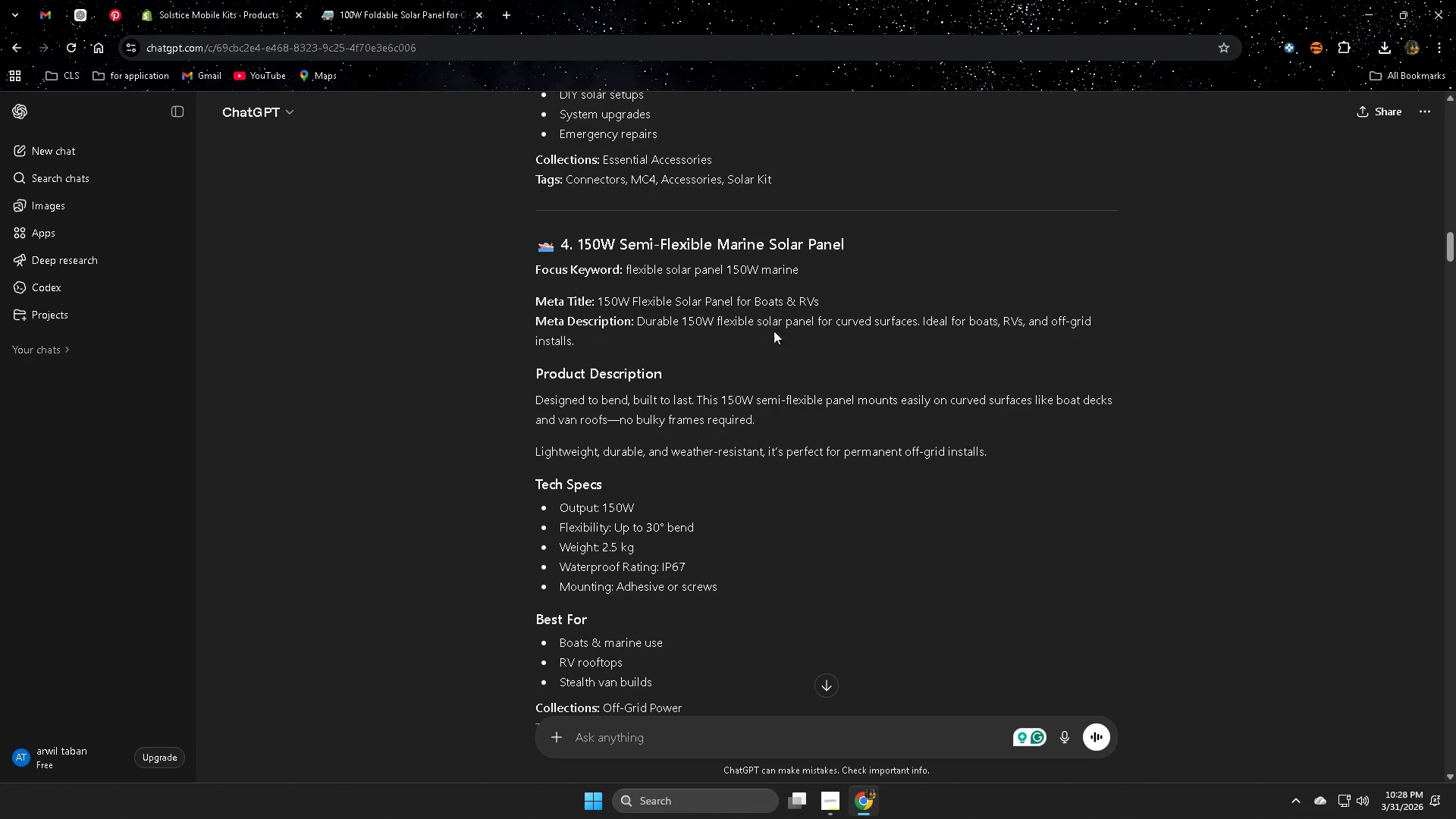 
key(Control+C)
 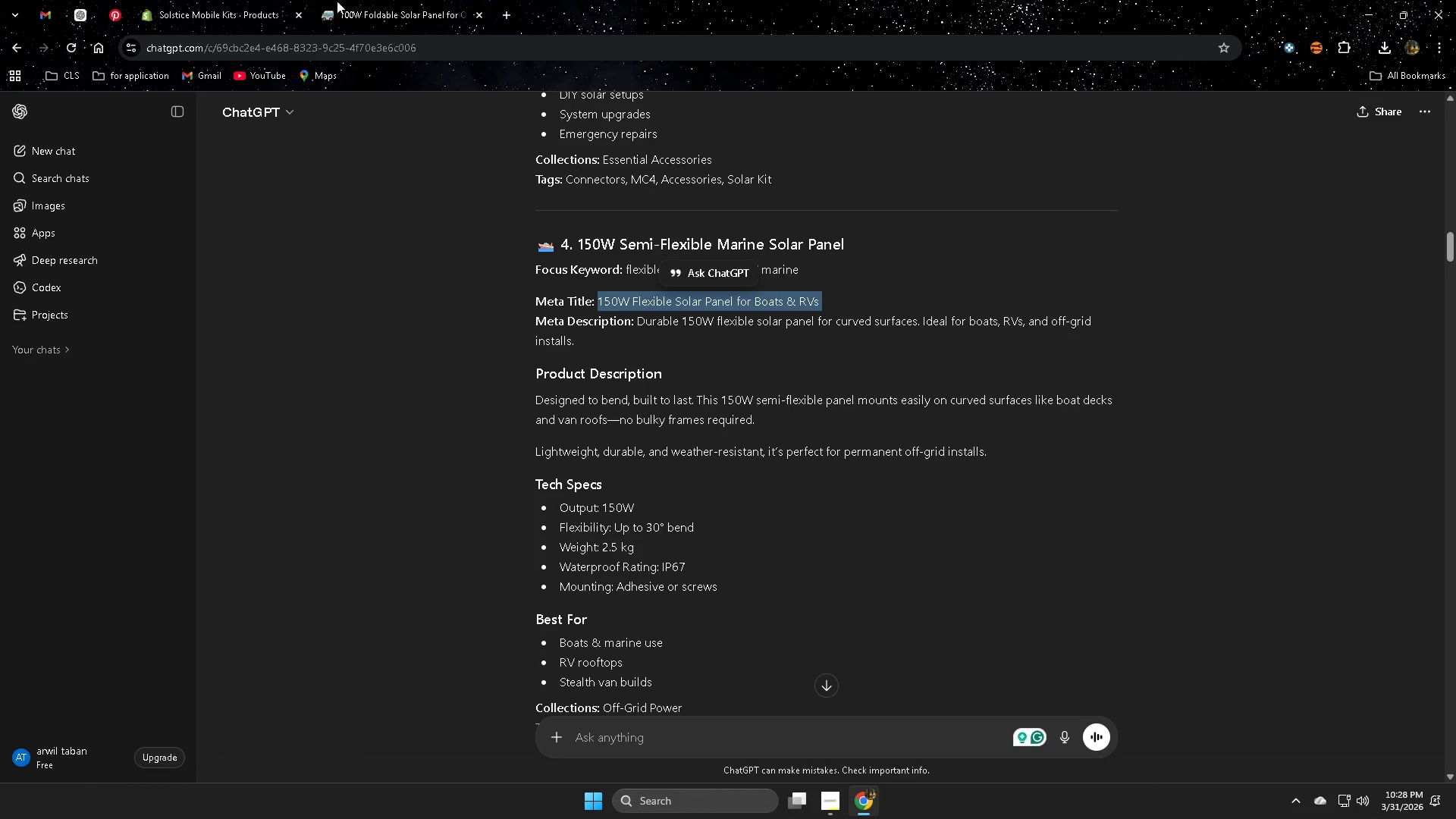 
left_click([205, 0])
 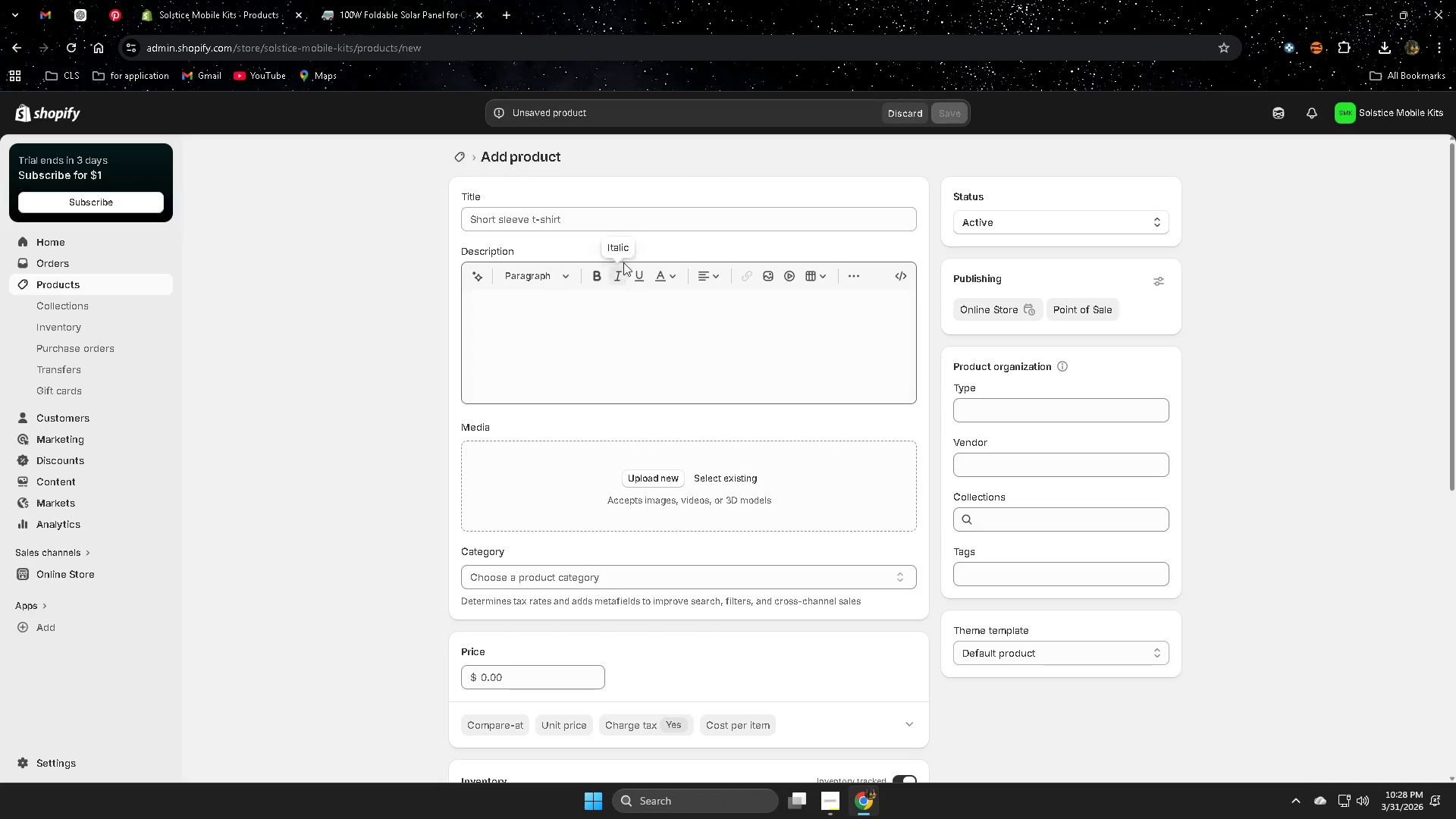 
left_click([606, 220])
 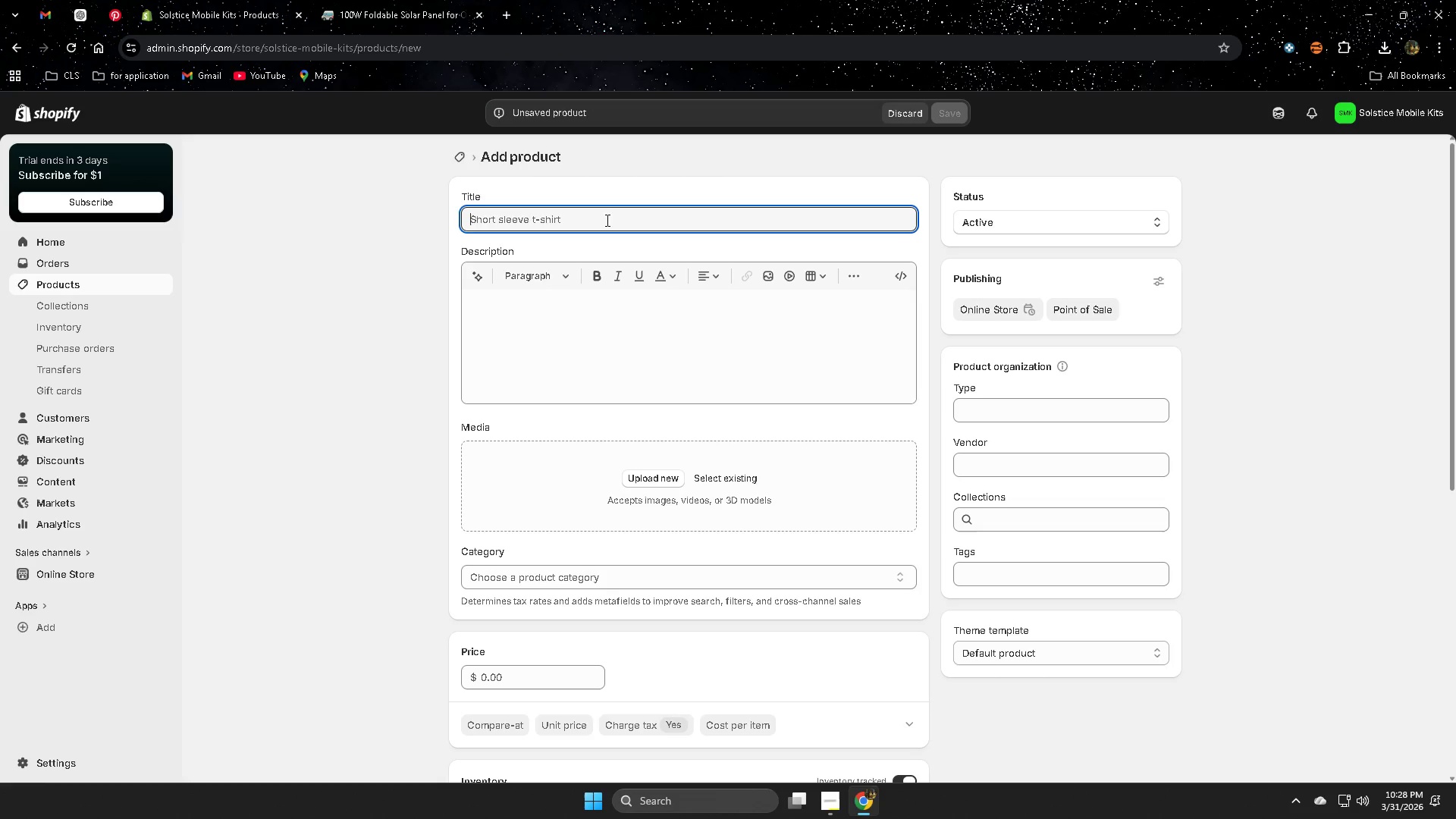 
key(Control+ControlLeft)
 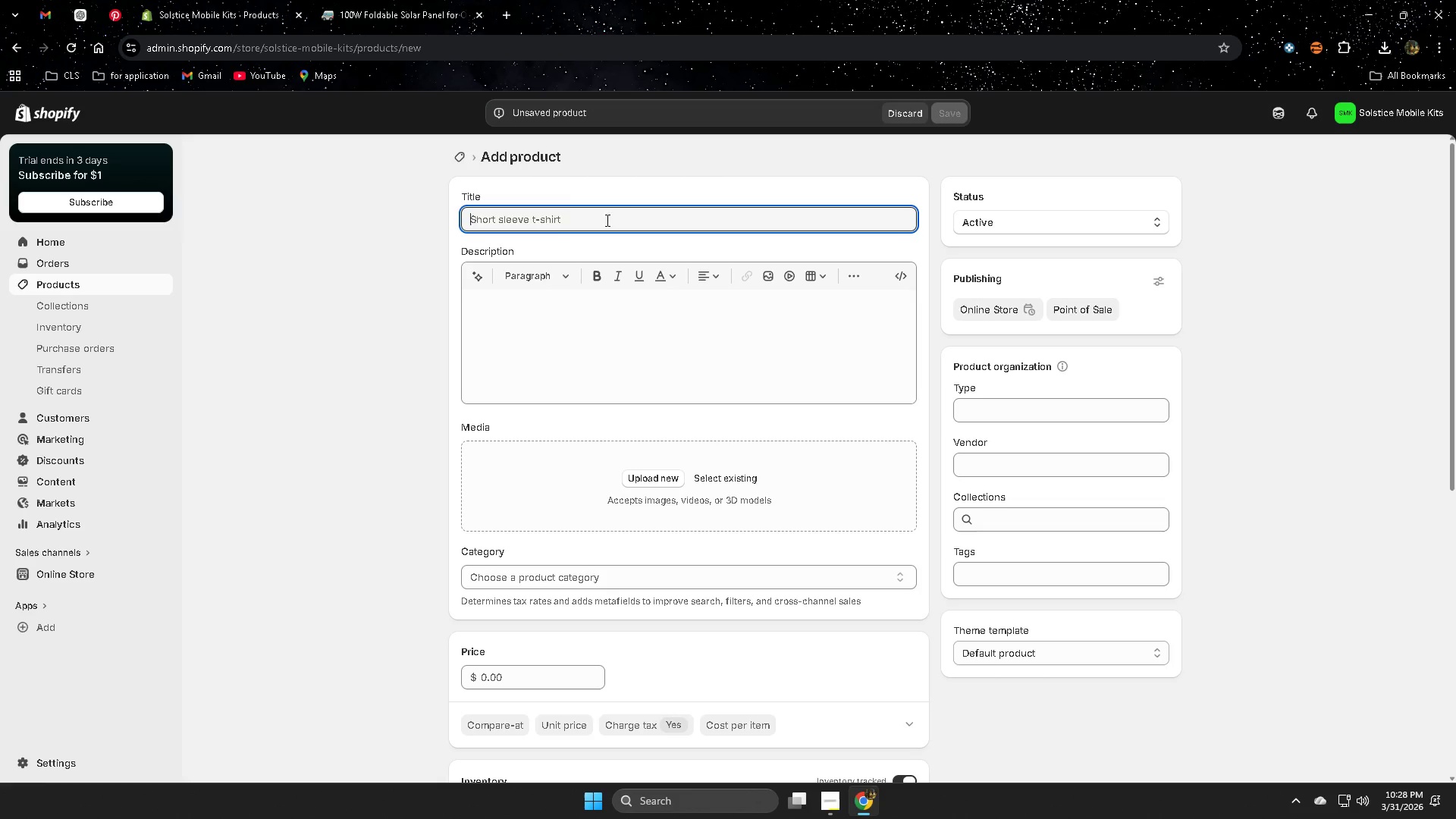 
key(Control+V)
 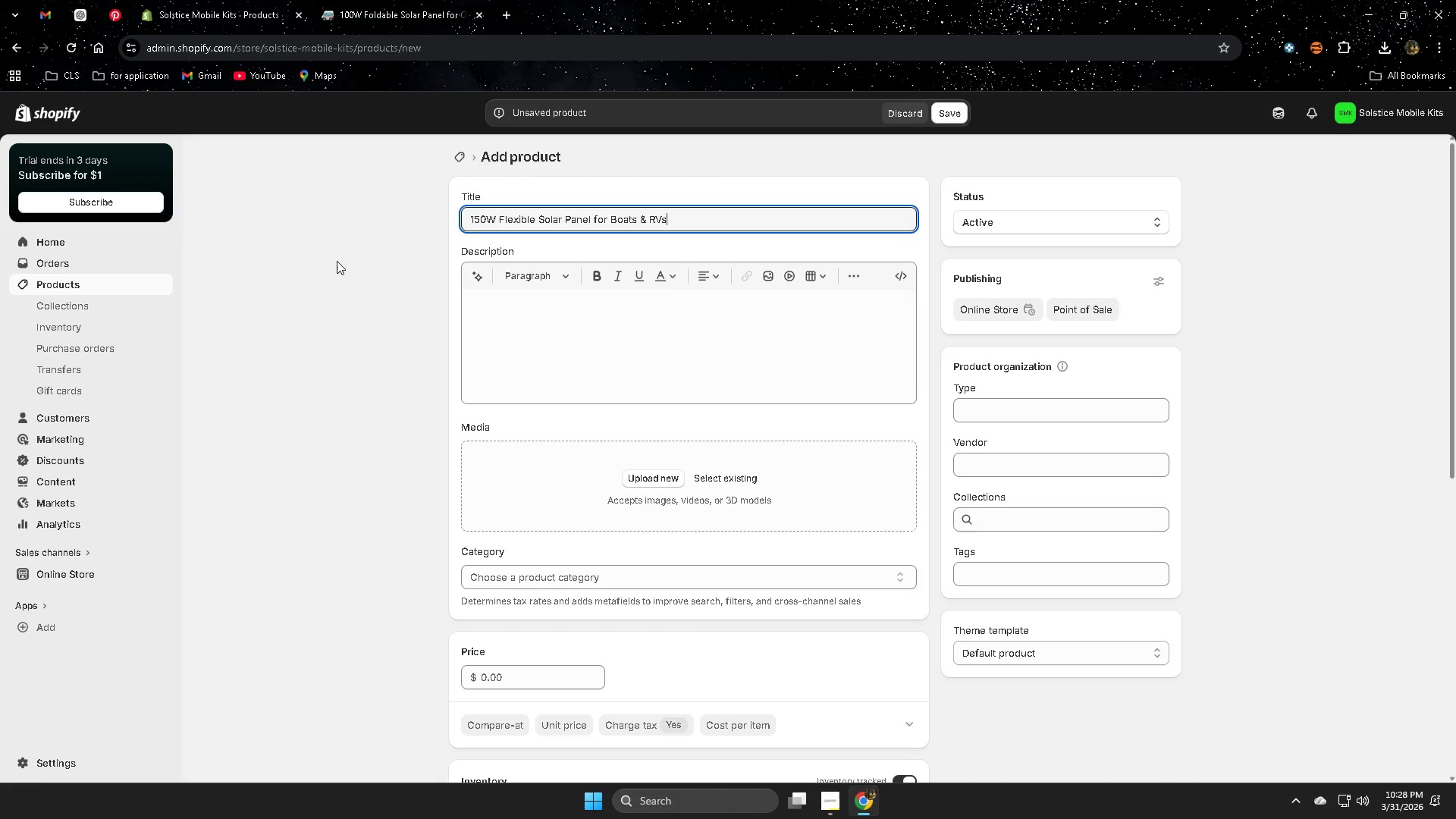 
left_click([337, 261])
 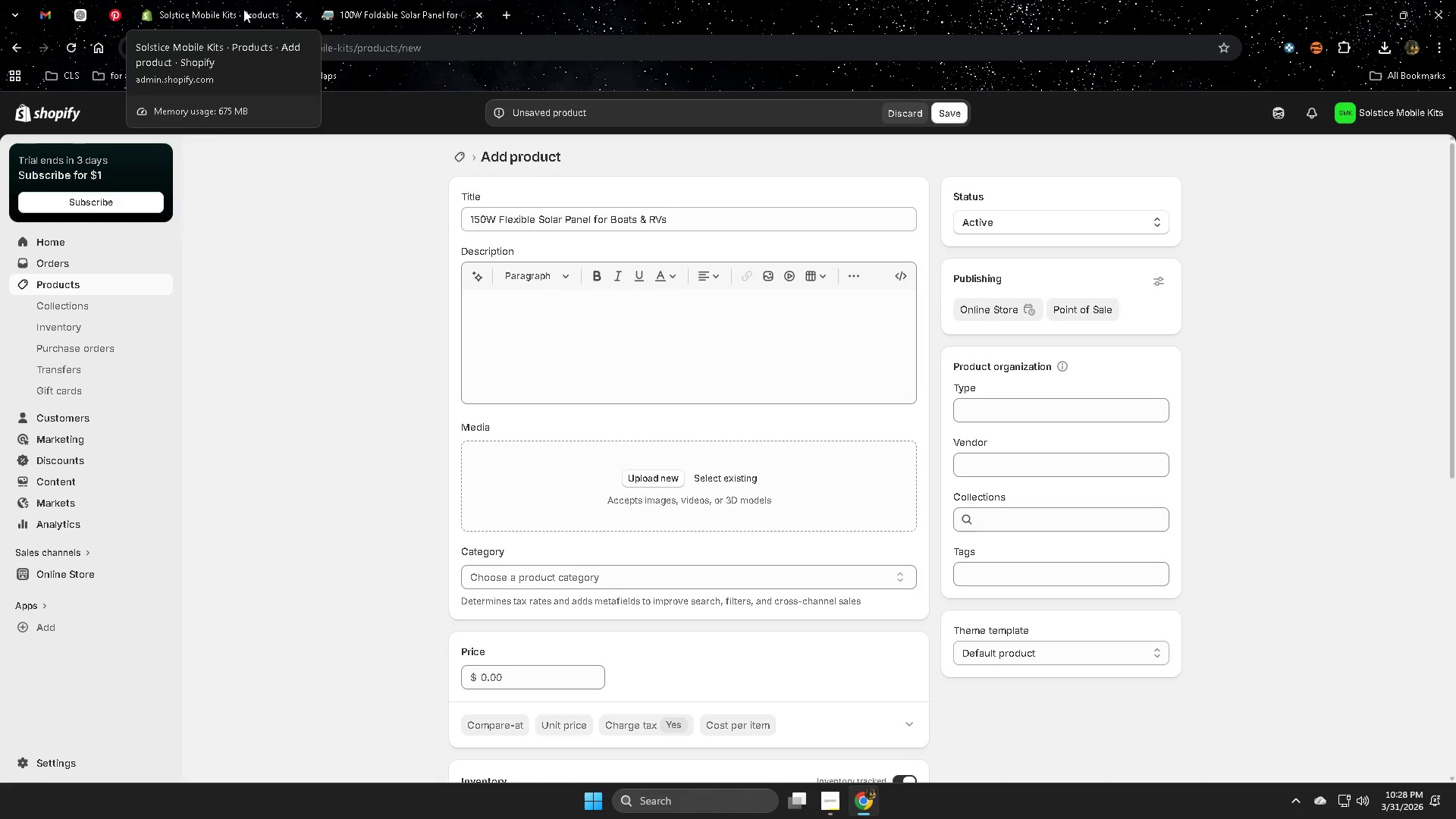 
wait(9.19)
 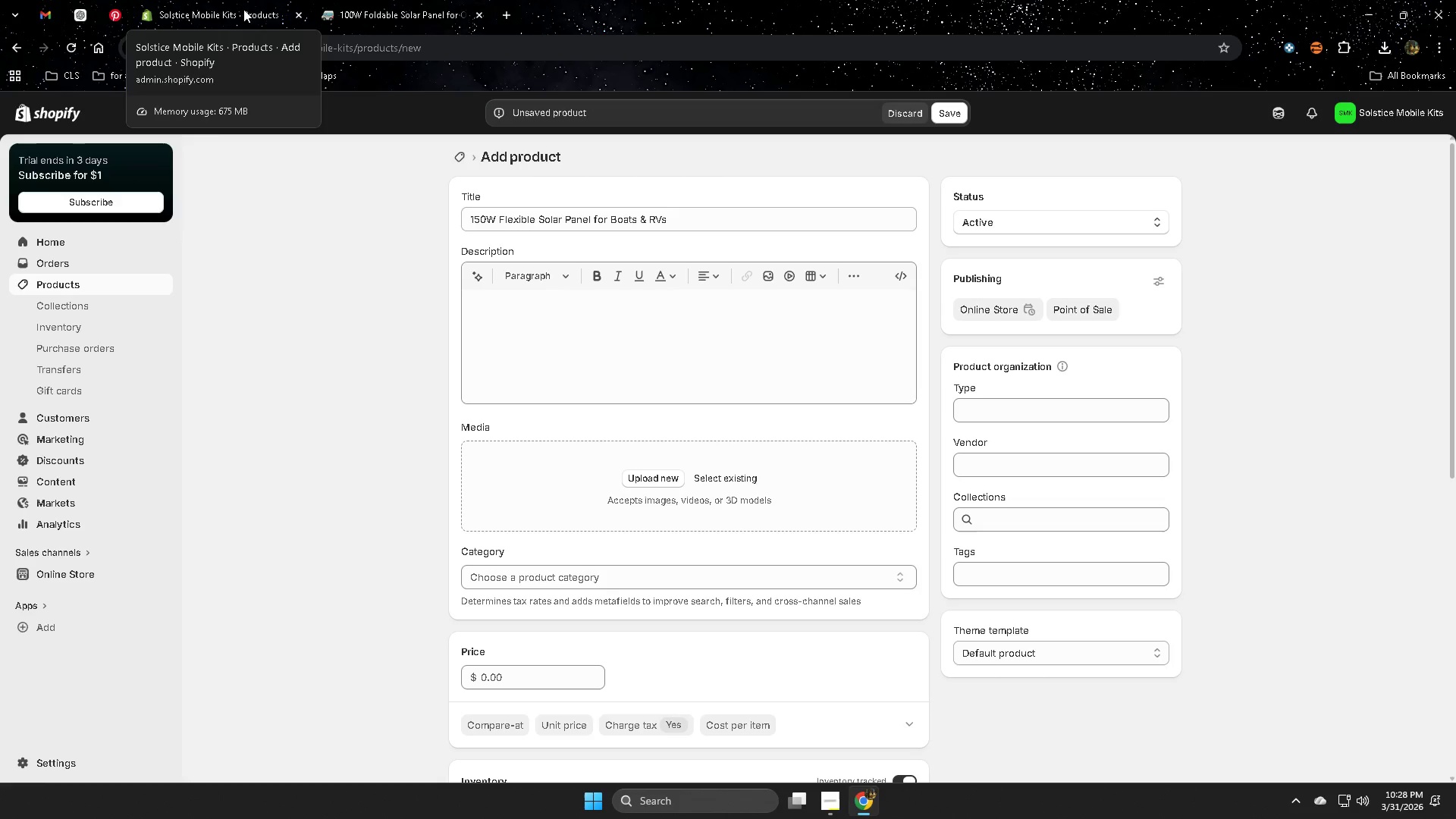 
left_click([651, 317])
 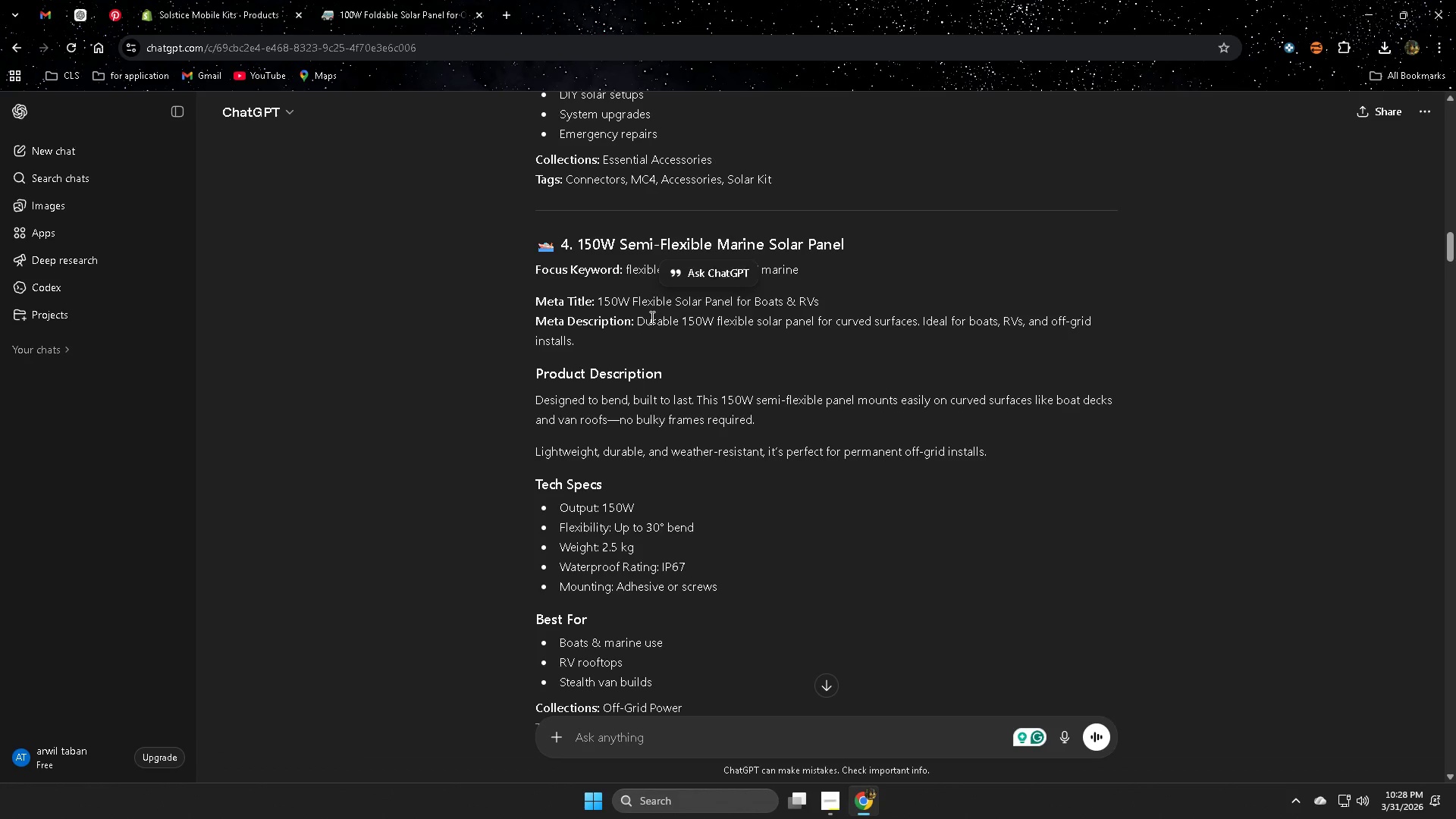 
left_click_drag(start_coordinate=[651, 317], to_coordinate=[977, 341])
 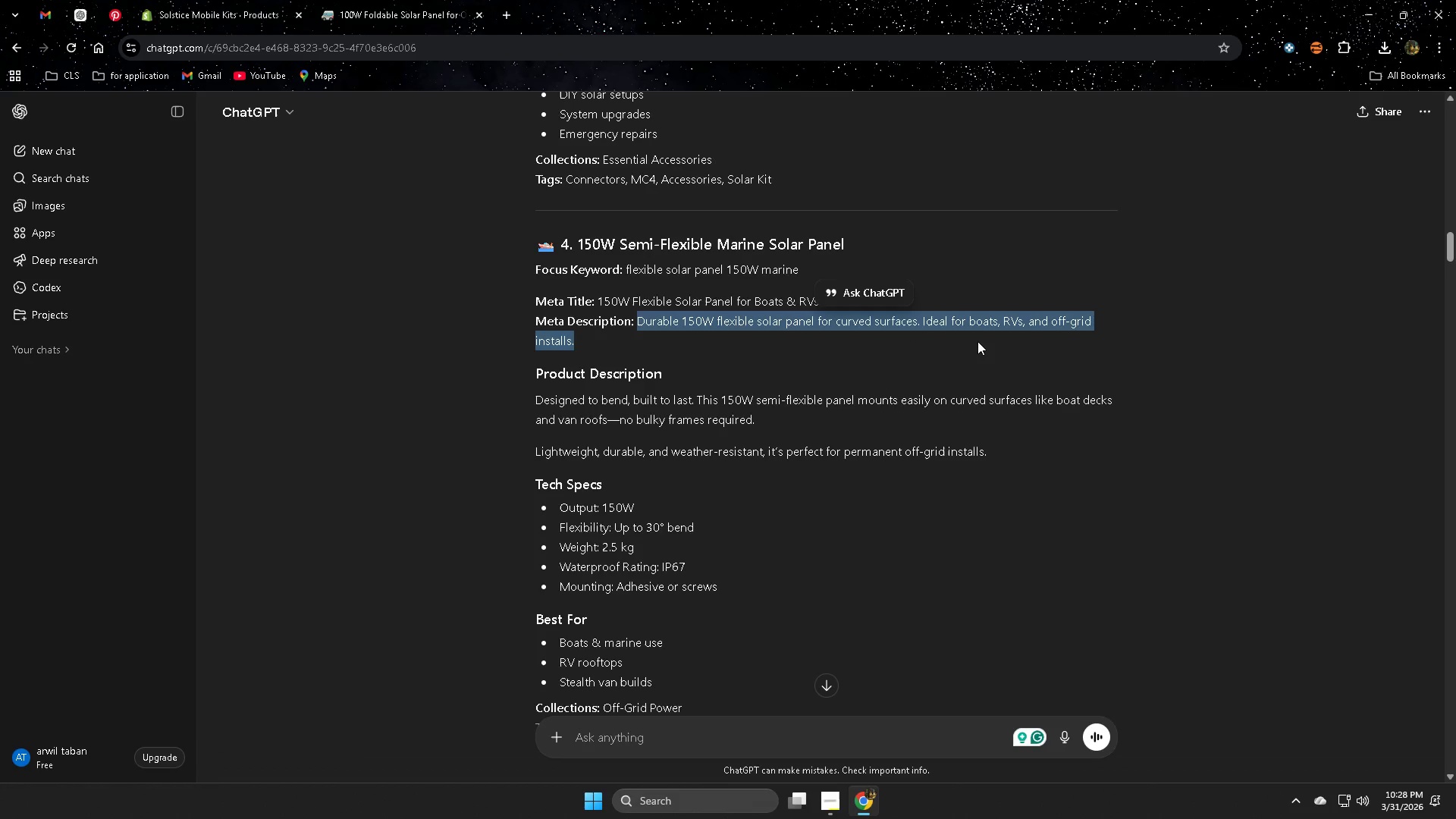 
key(Control+C)
 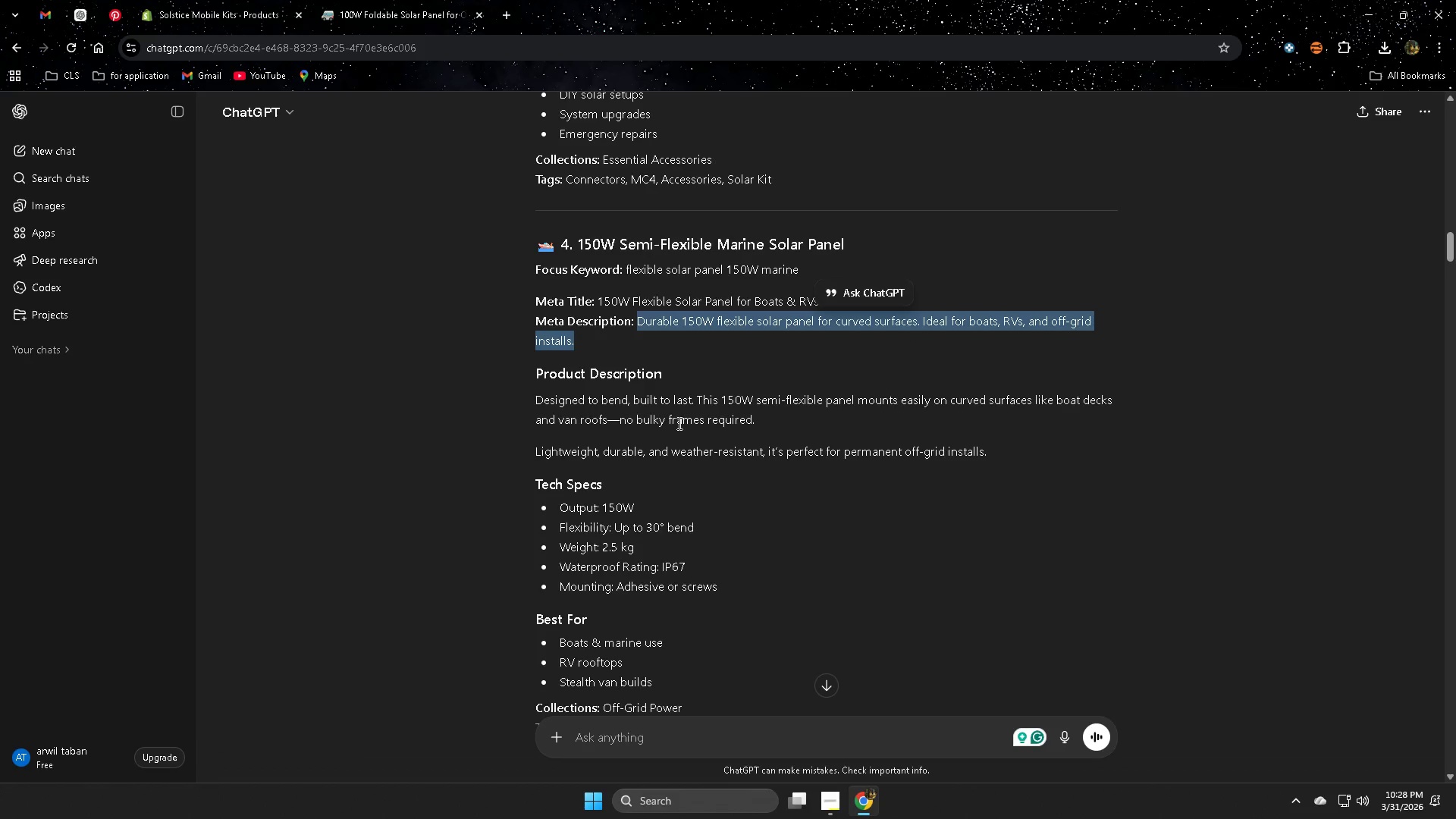 
left_click([197, 4])
 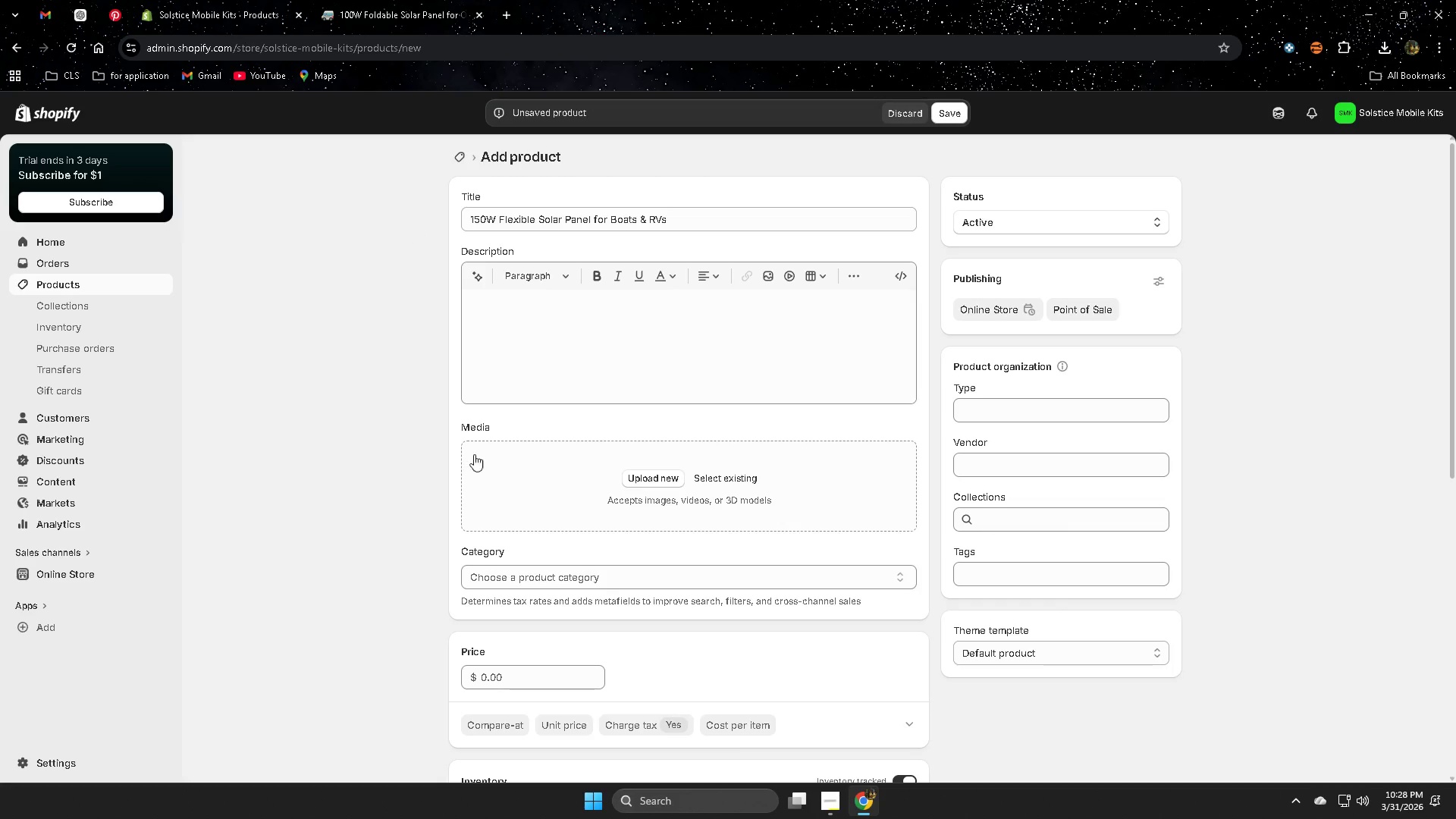 
left_click([897, 640])
 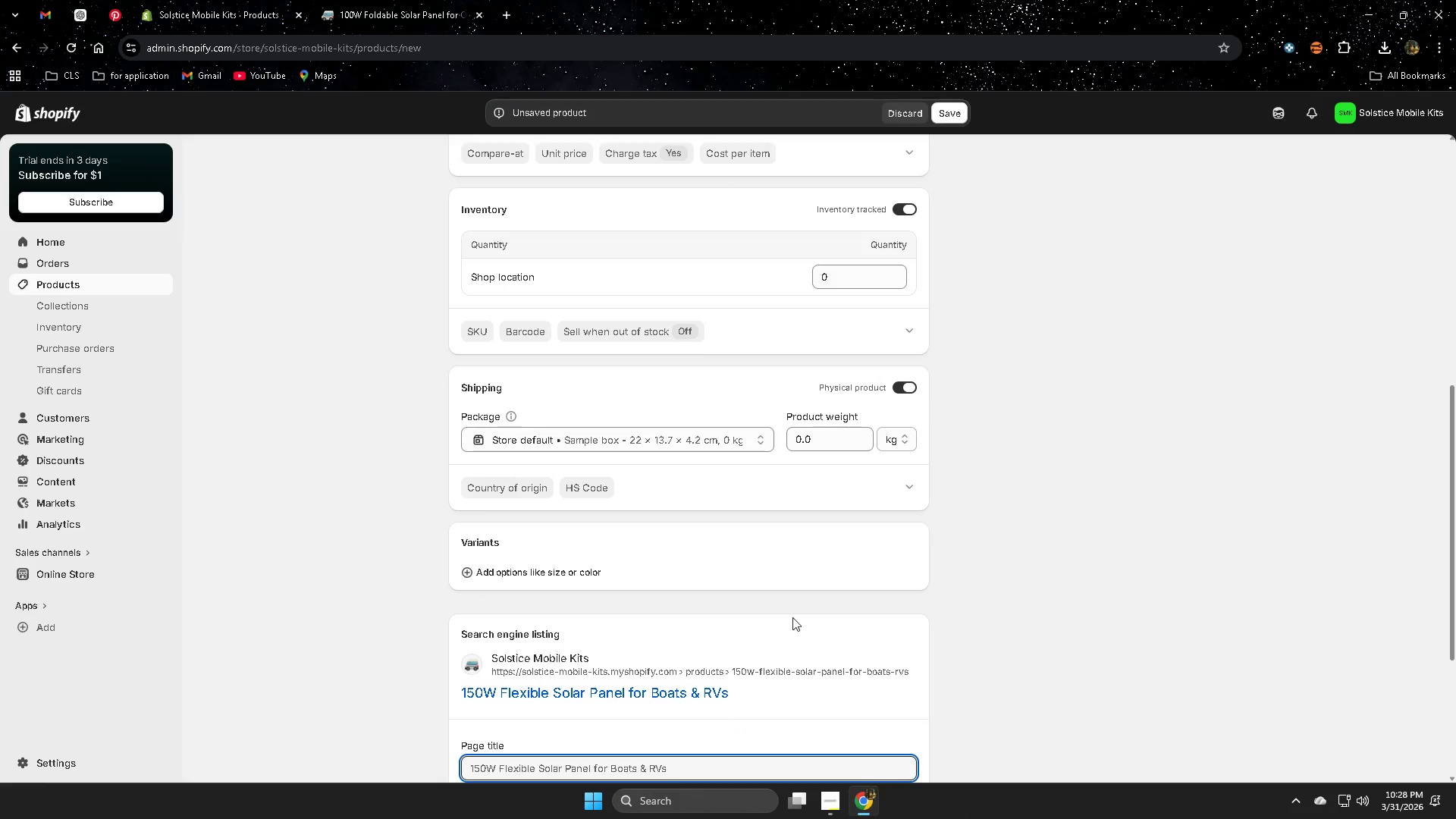 
left_click([640, 620])
 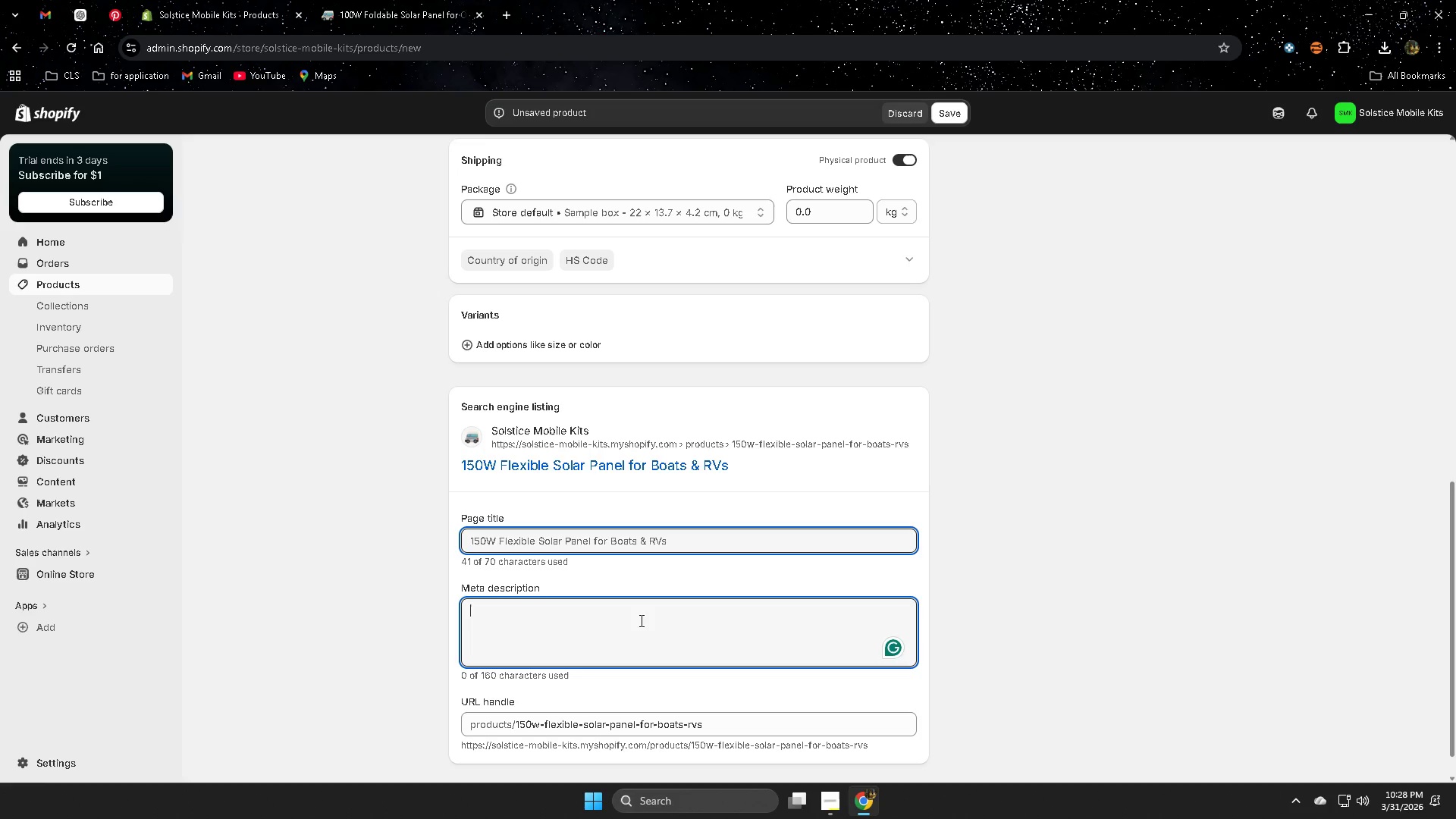 
scroll: coordinate [450, 529], scroll_direction: down, amount: 14.0
 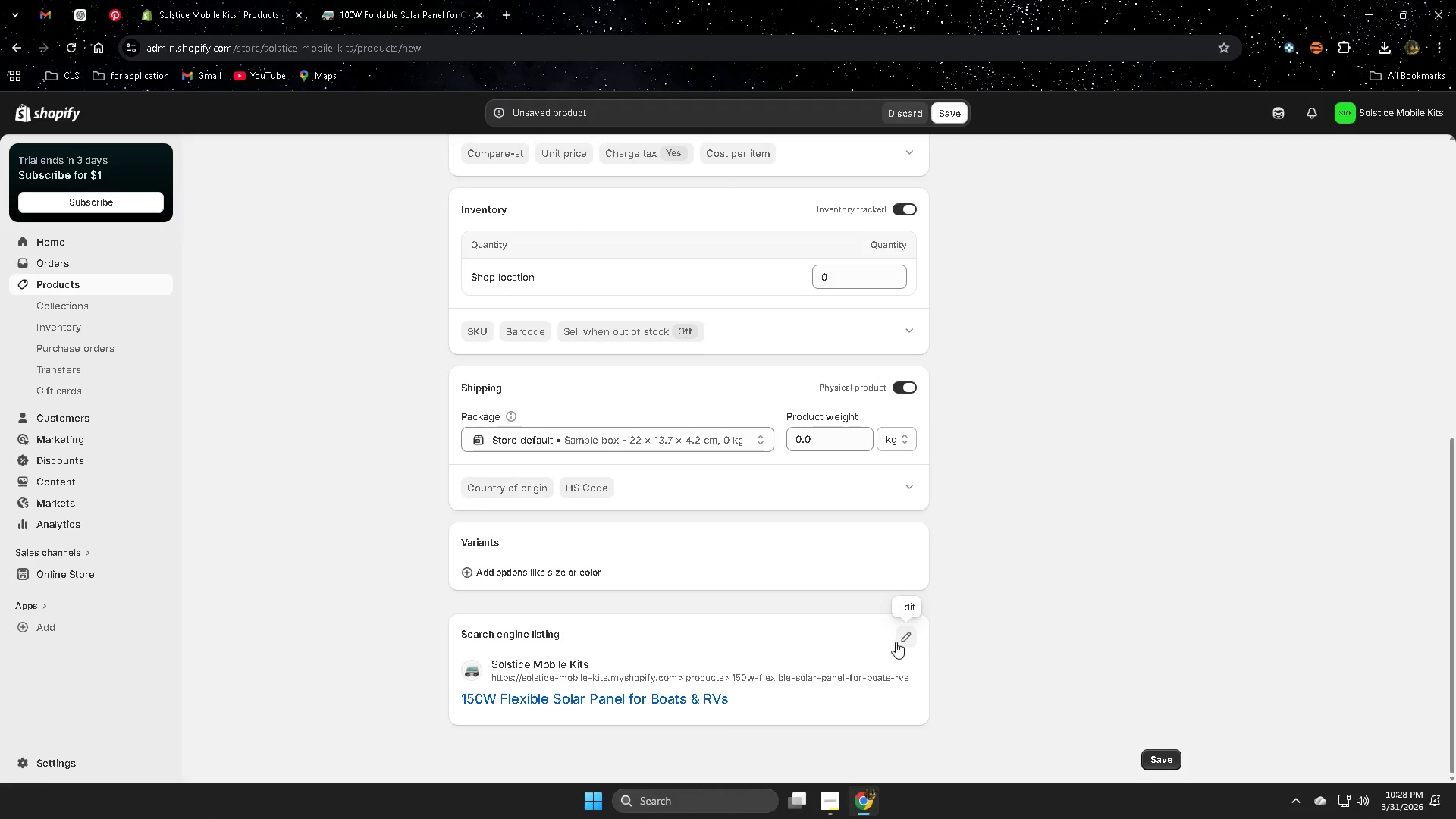 
key(Control+V)
 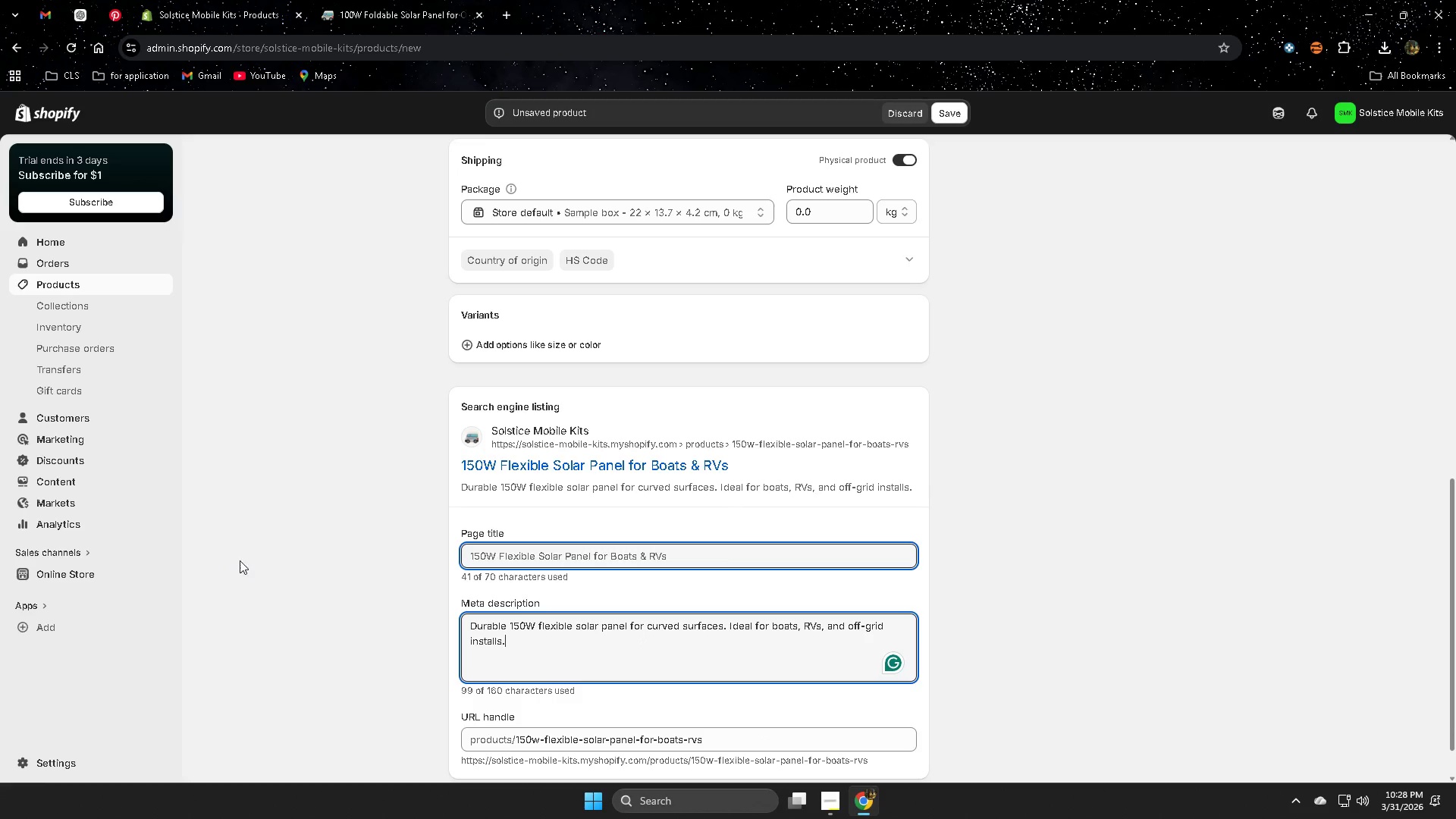 
left_click([289, 561])
 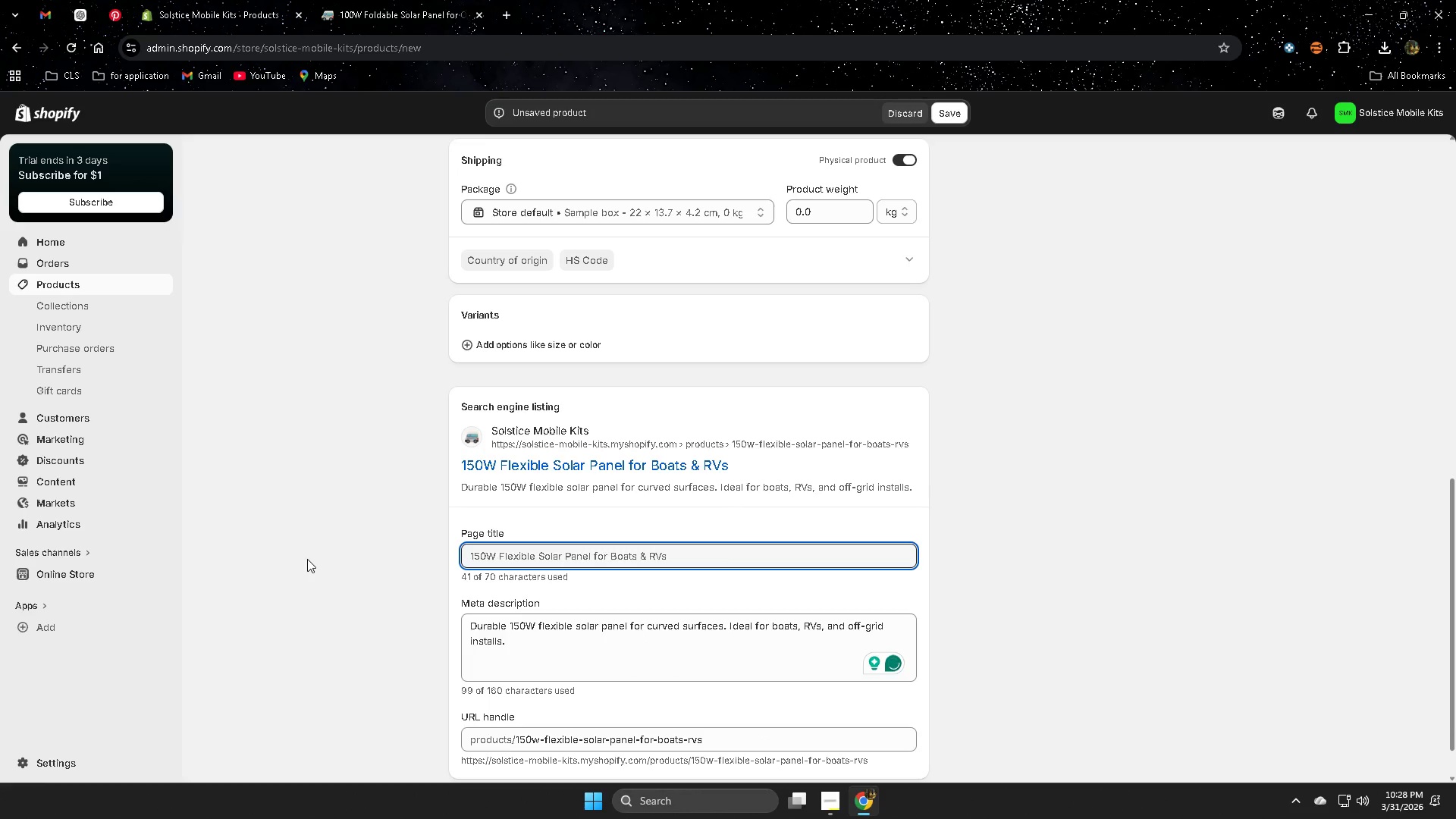 
scroll: coordinate [727, 610], scroll_direction: down, amount: 3.0
 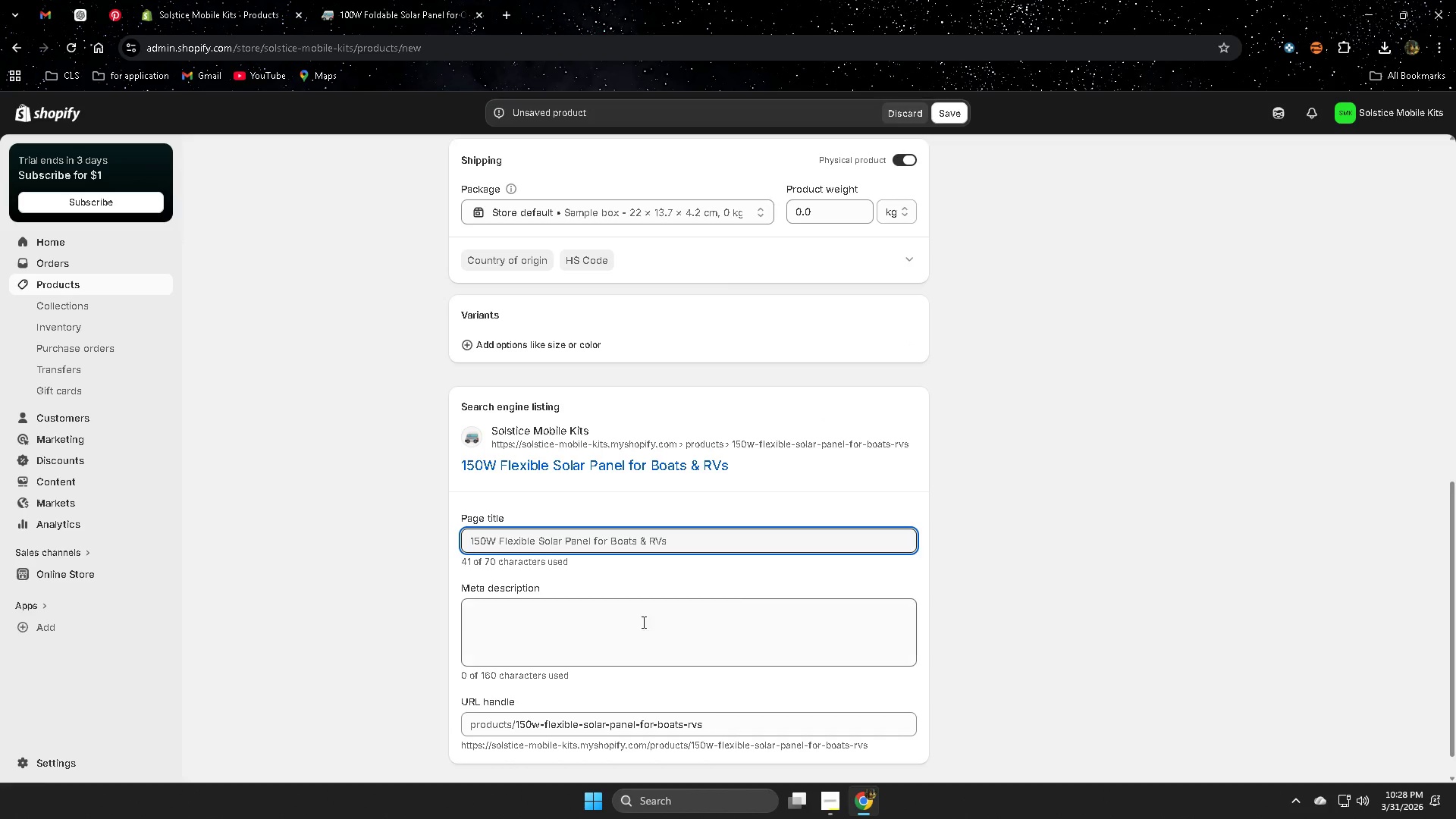 
left_click([83, 14])
 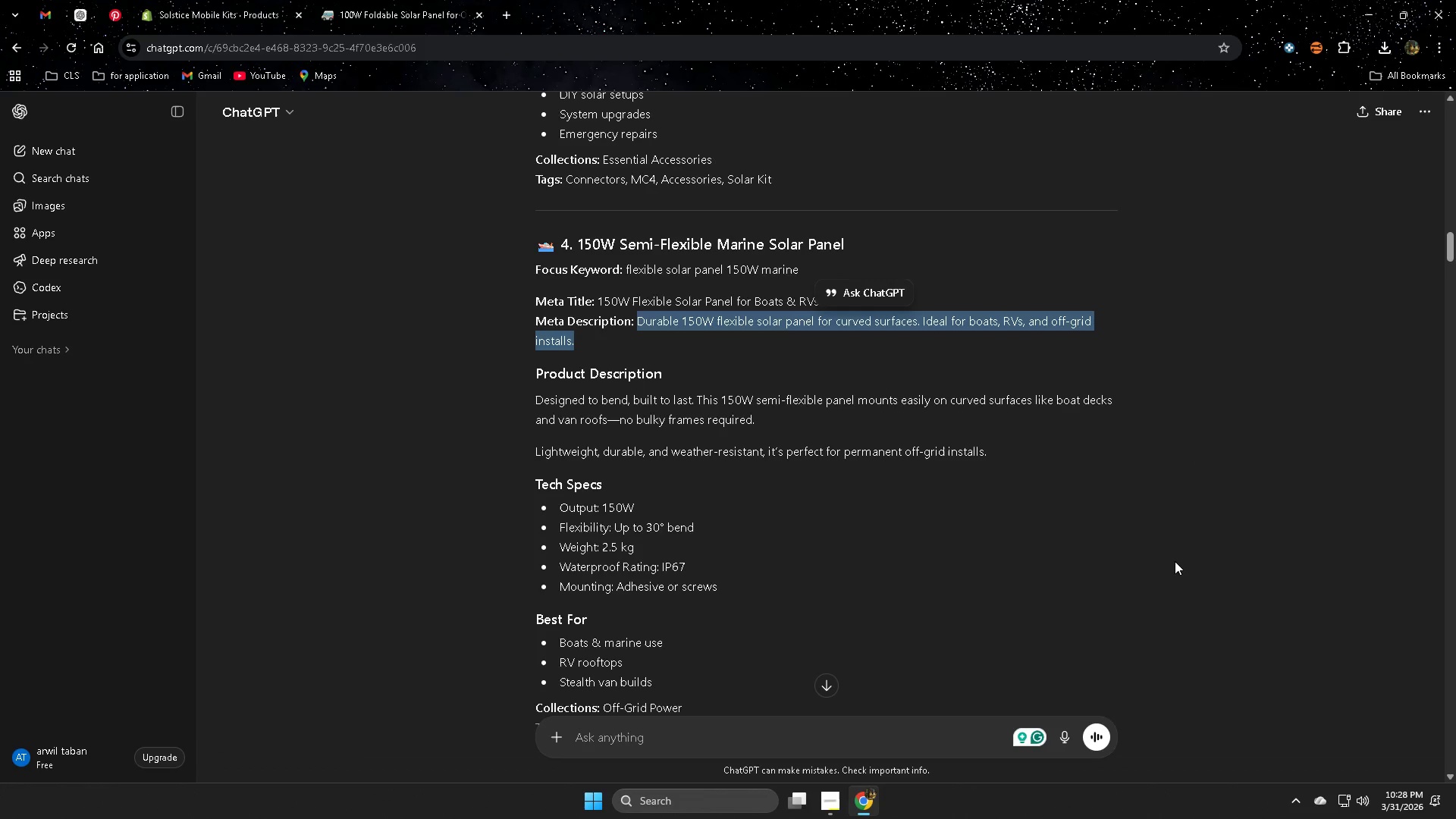 
scroll: coordinate [1134, 562], scroll_direction: down, amount: 4.0
 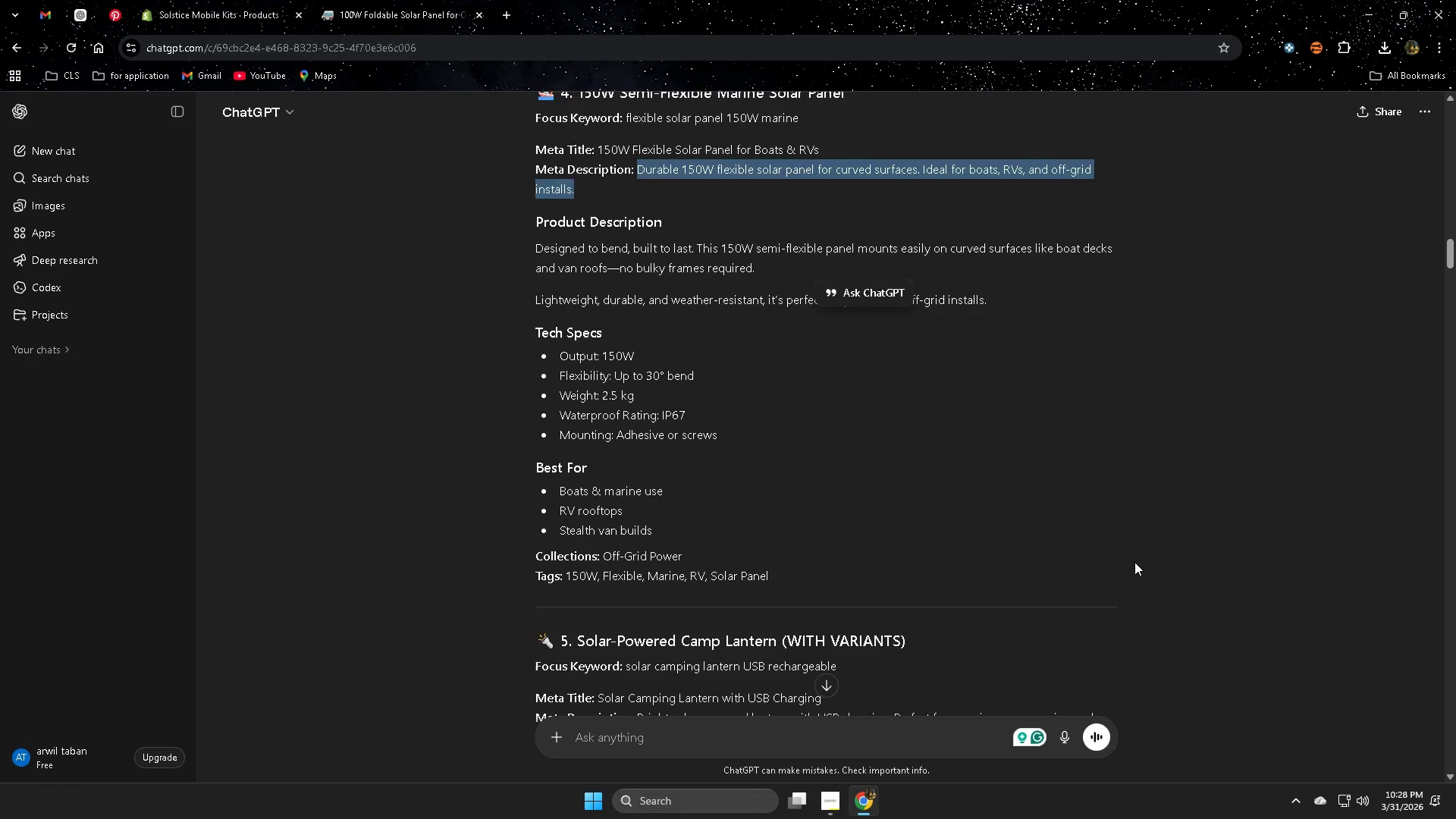 
scroll: coordinate [1134, 562], scroll_direction: up, amount: 2.0
 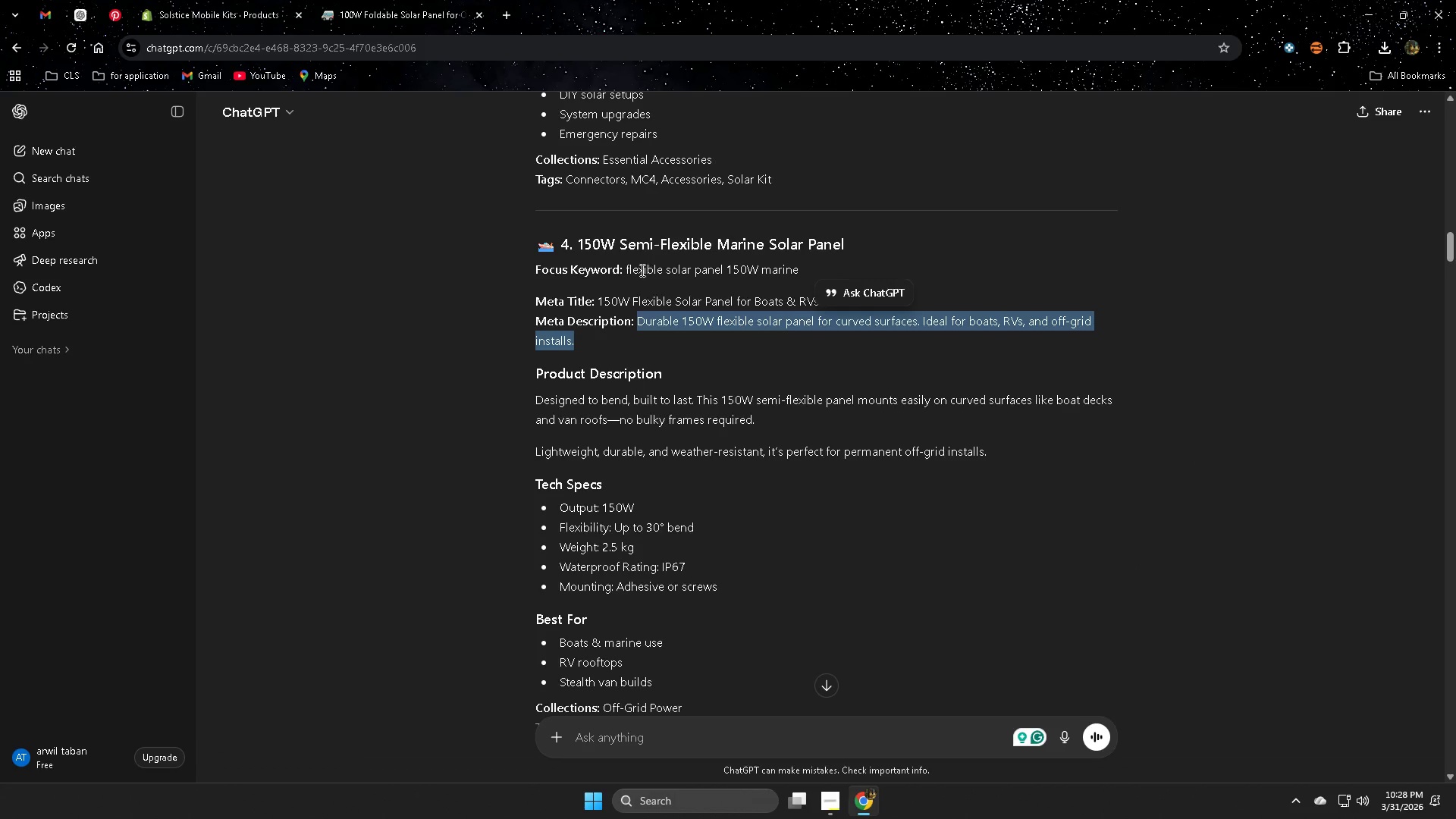 
left_click([634, 271])
 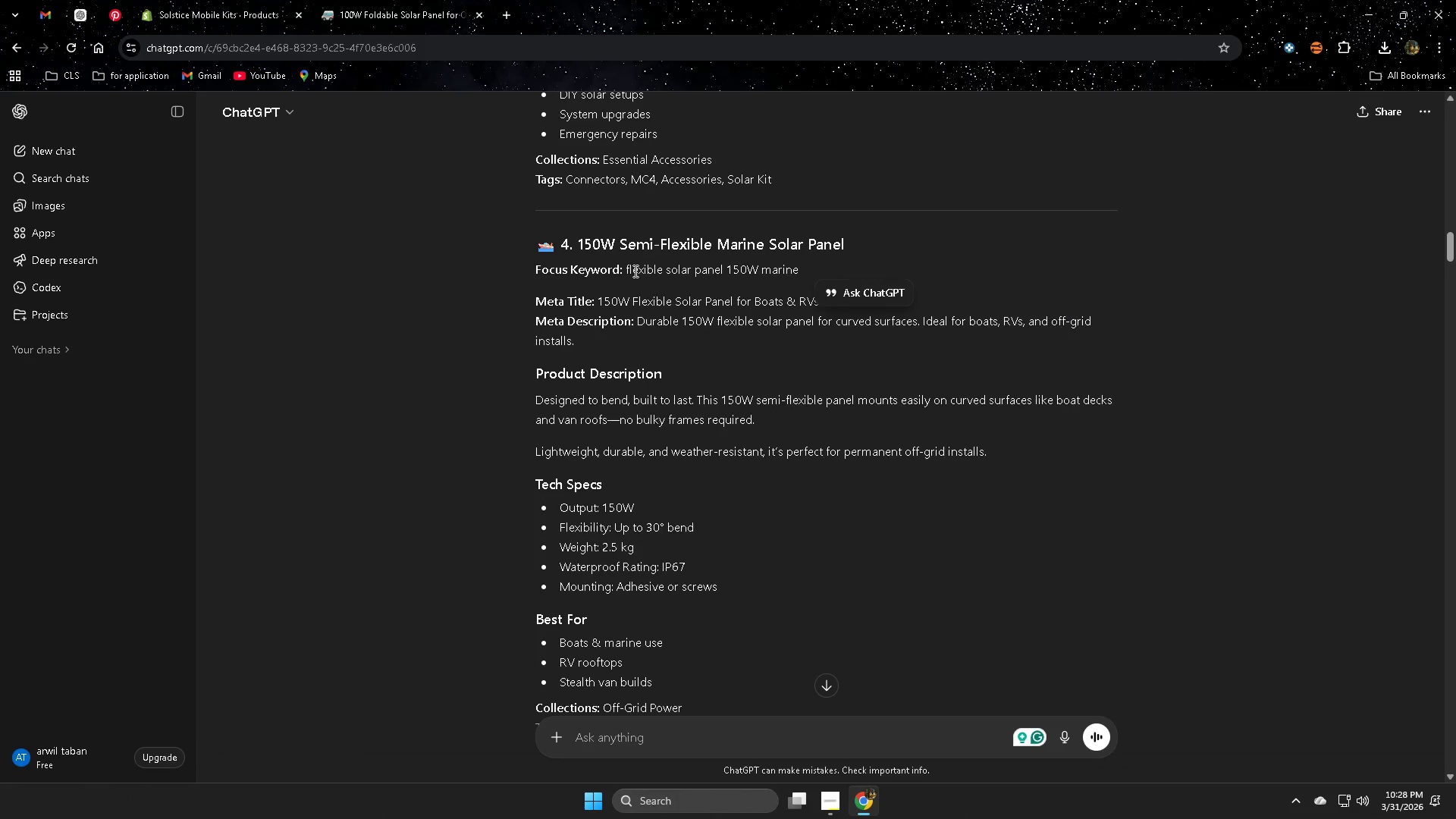 
left_click_drag(start_coordinate=[634, 271], to_coordinate=[792, 276])
 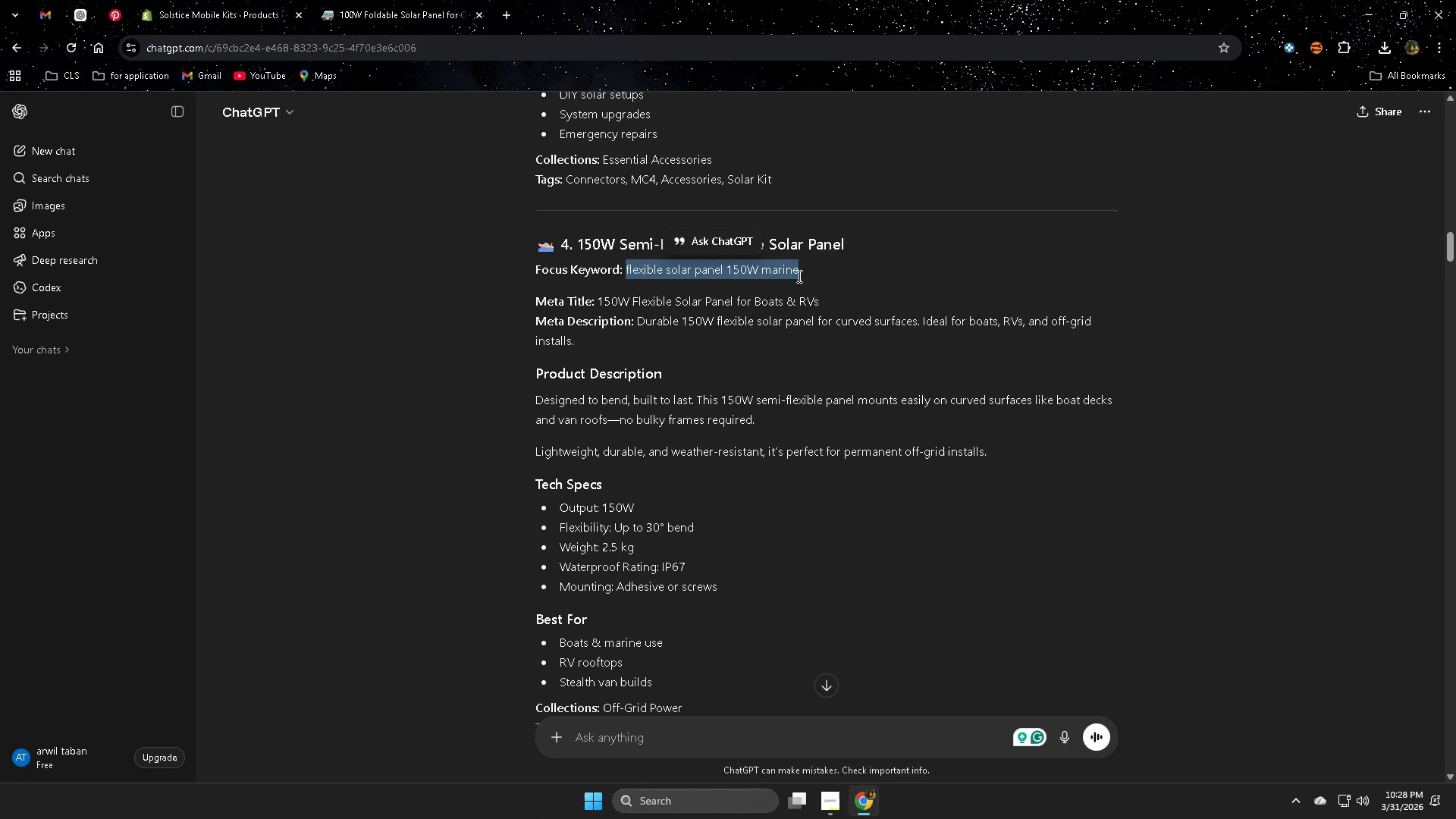 
key(Control+ControlLeft)
 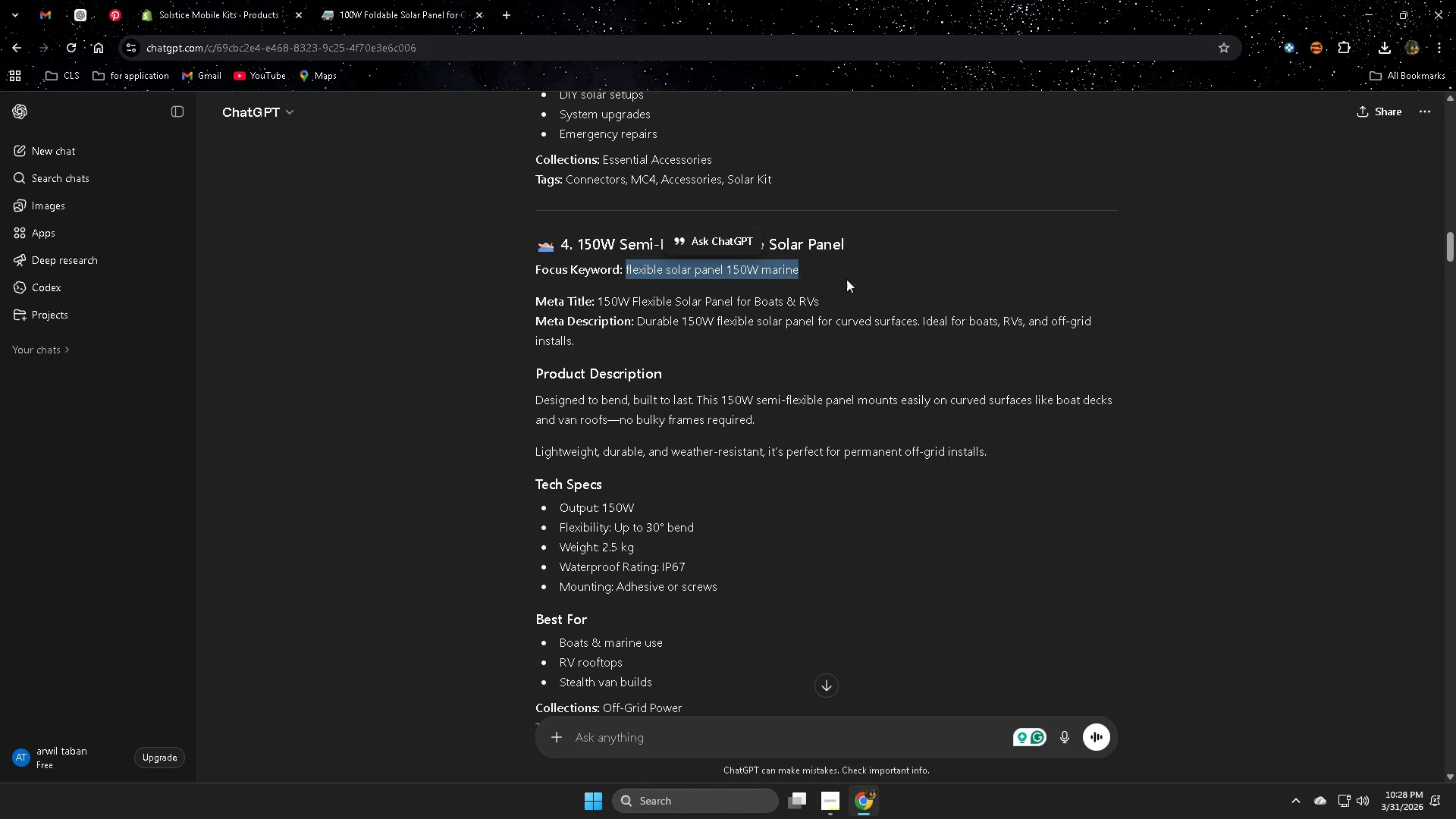 
key(Control+C)
 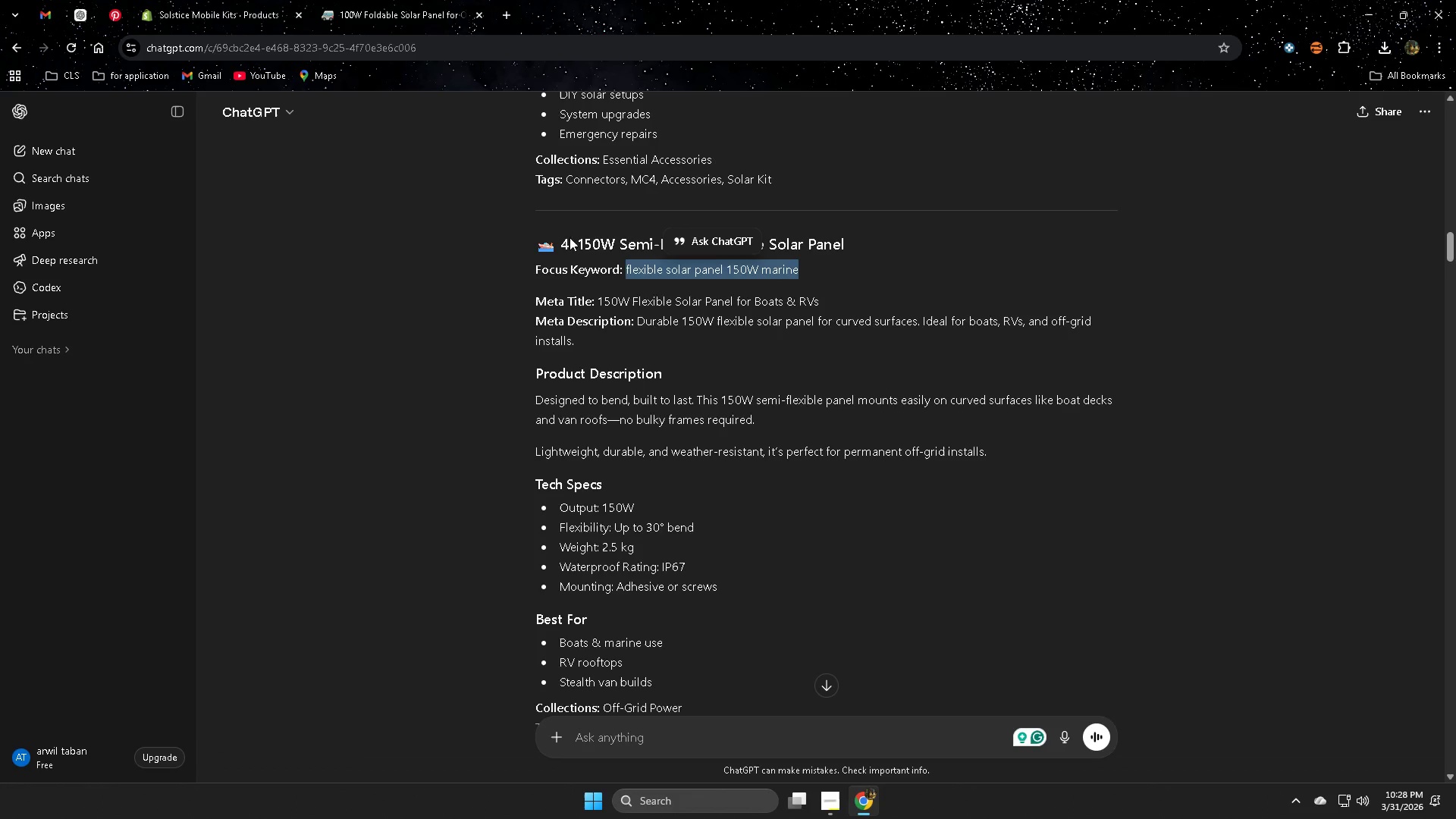 
left_click([1105, 268])
 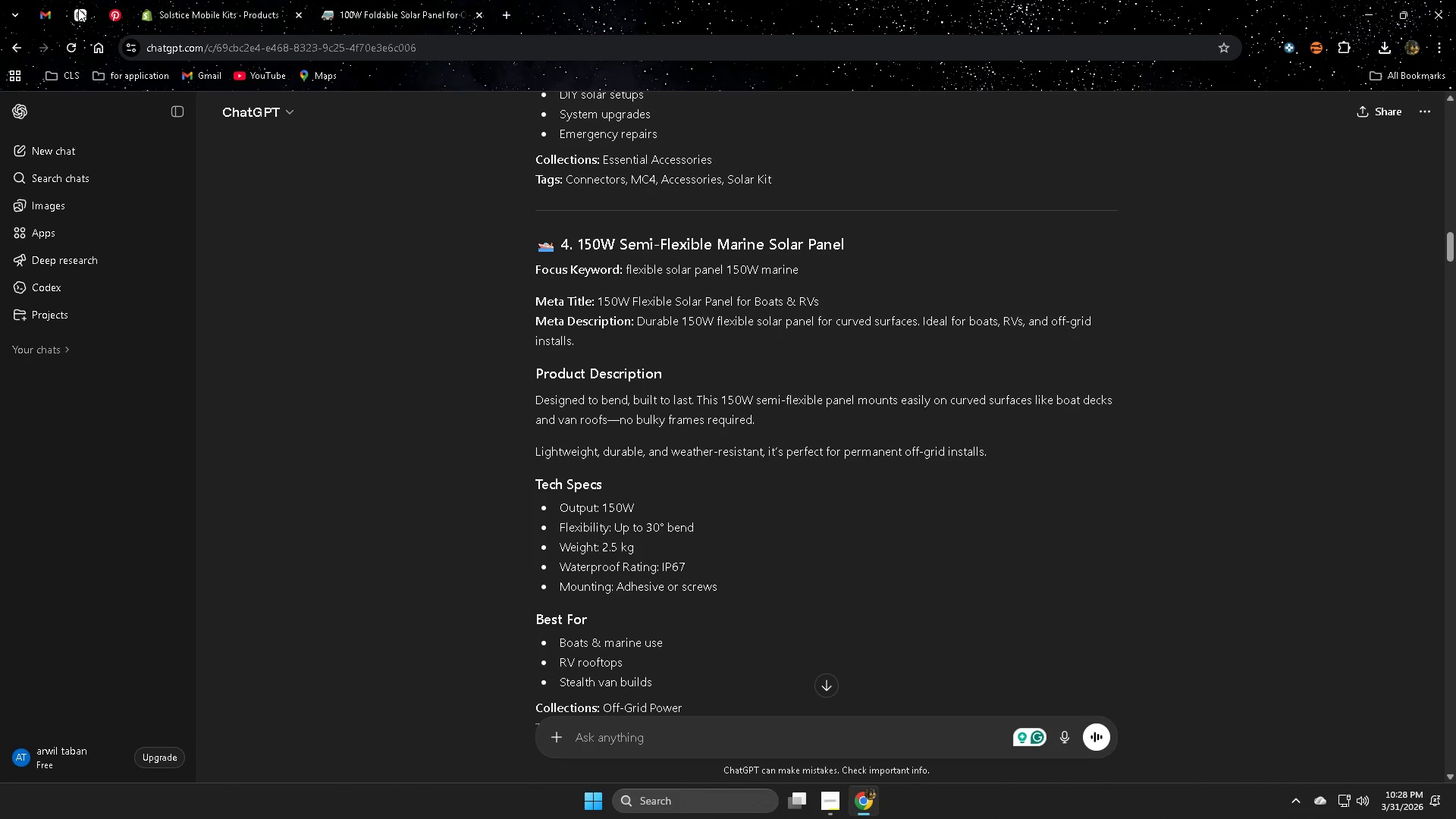 
left_click([111, 10])
 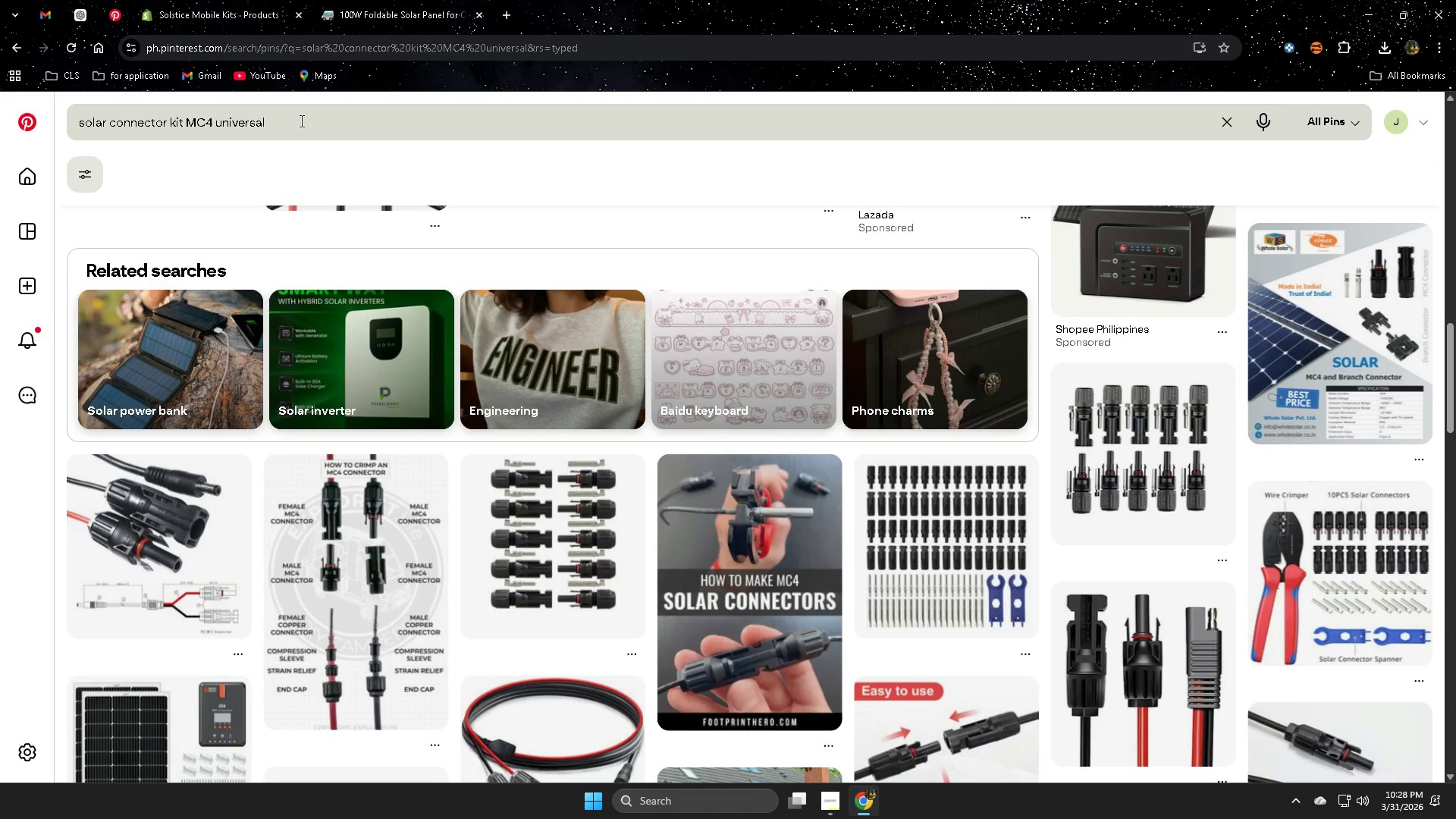 
double_click([300, 121])
 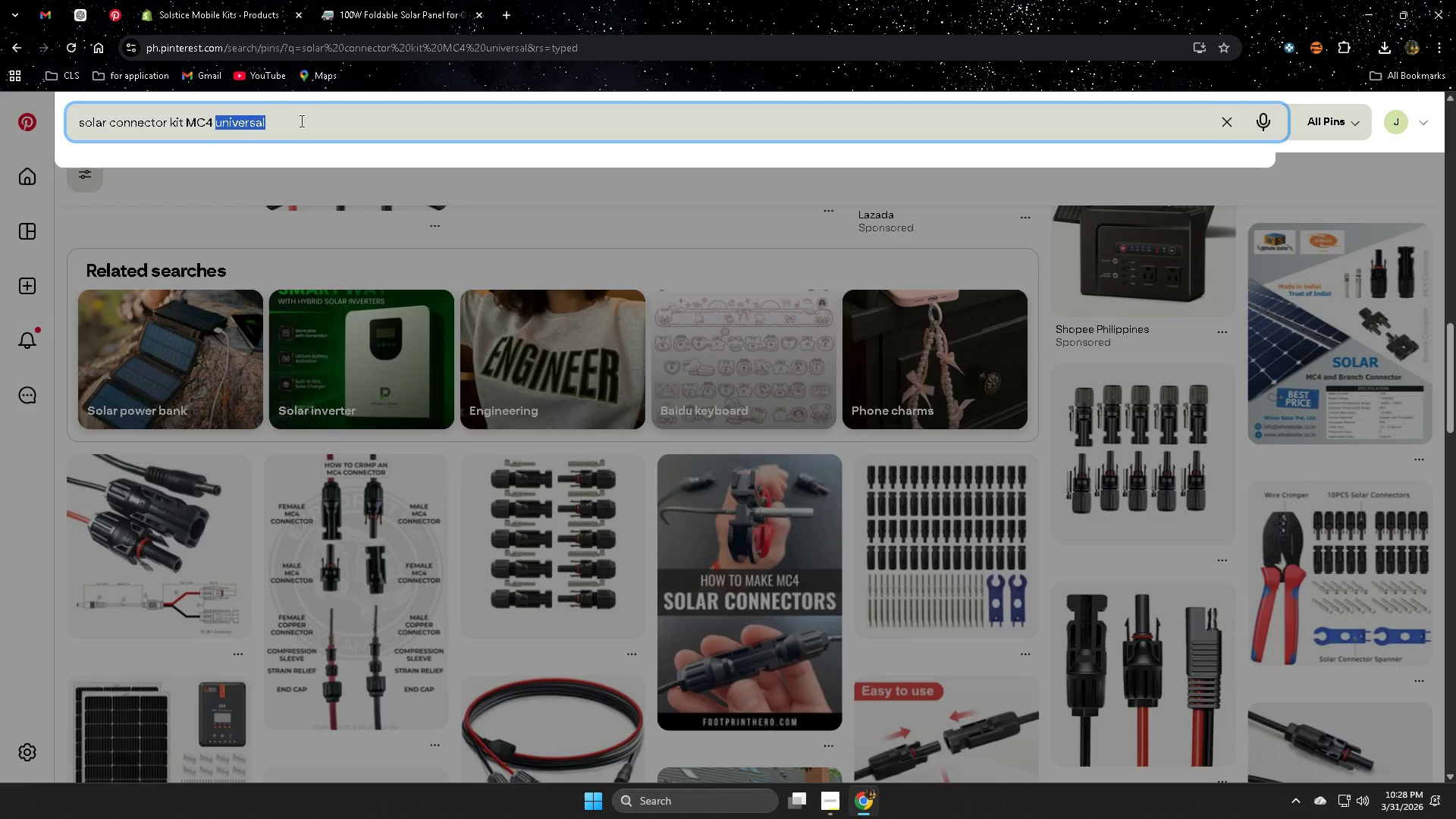 
triple_click([300, 121])
 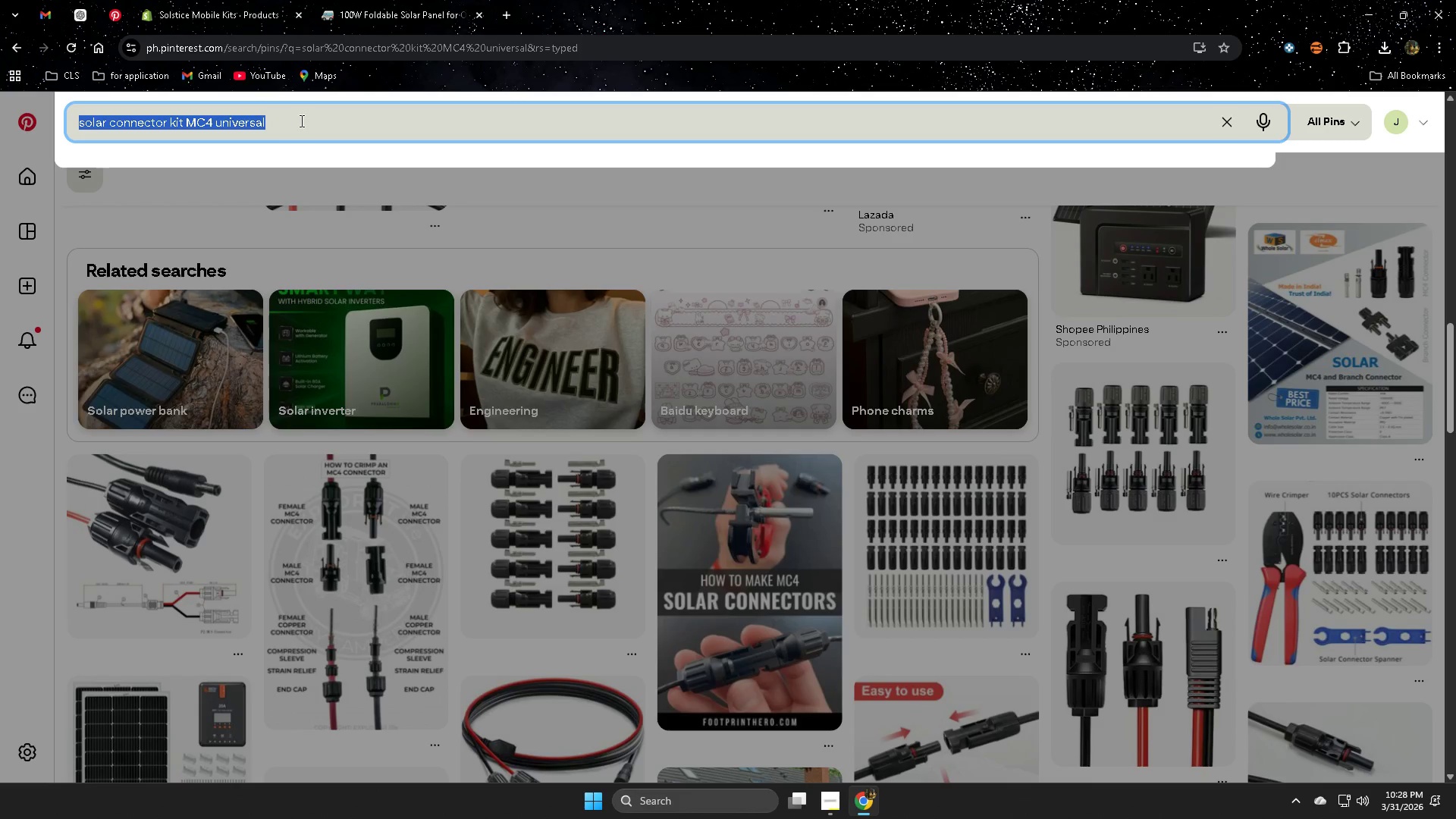 
key(Control+V)
 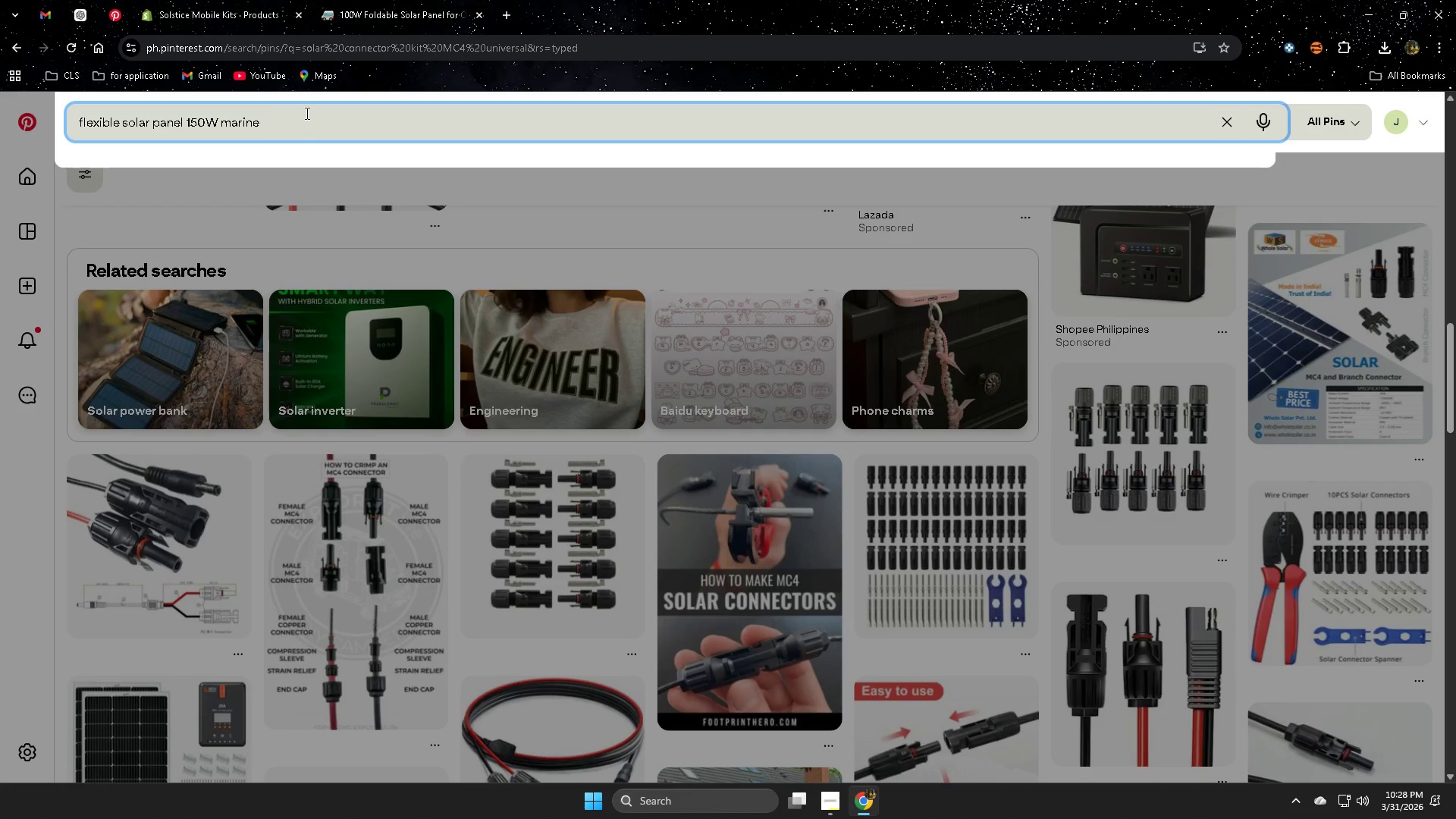 
key(Enter)
 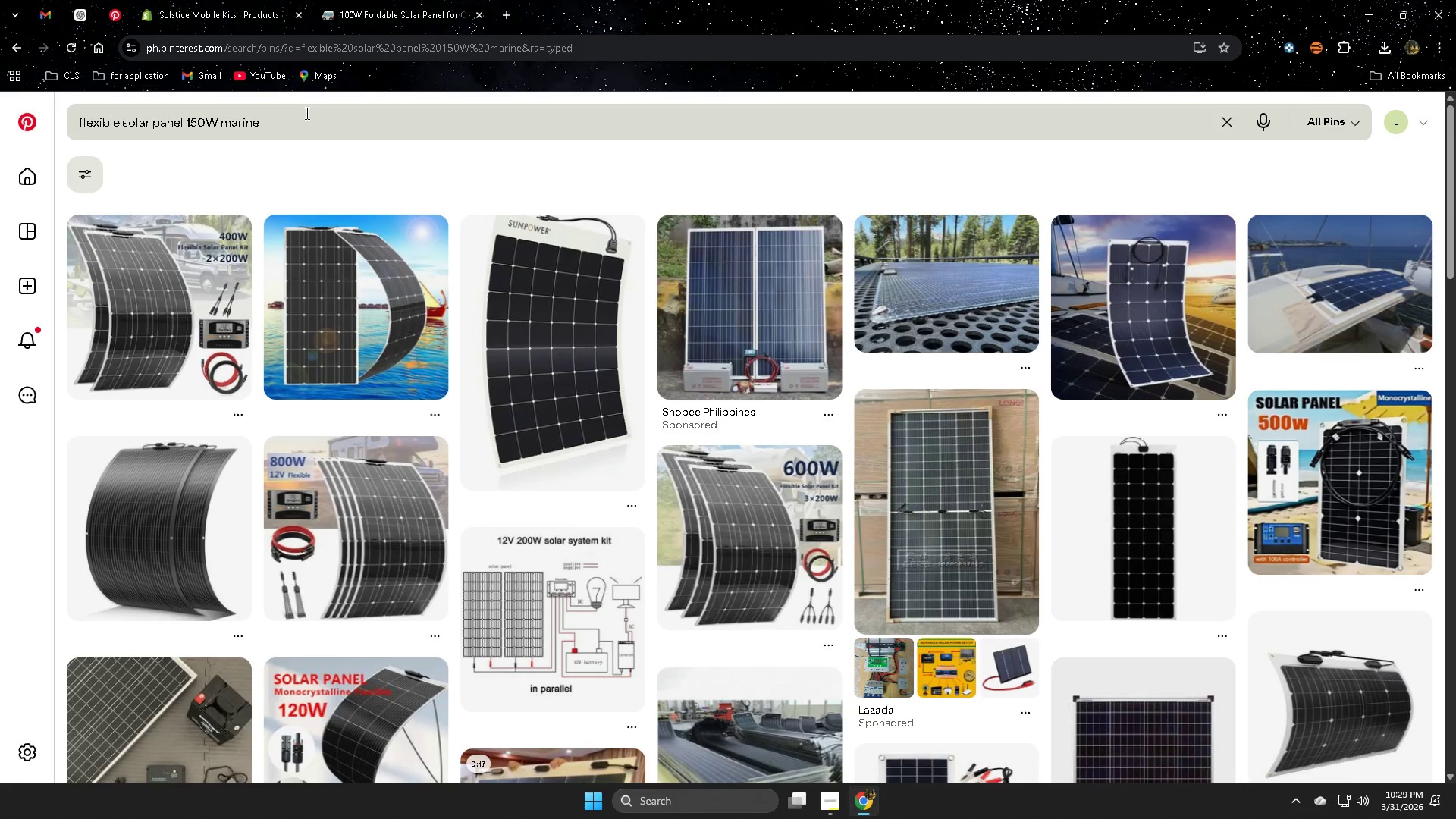 
wait(48.25)
 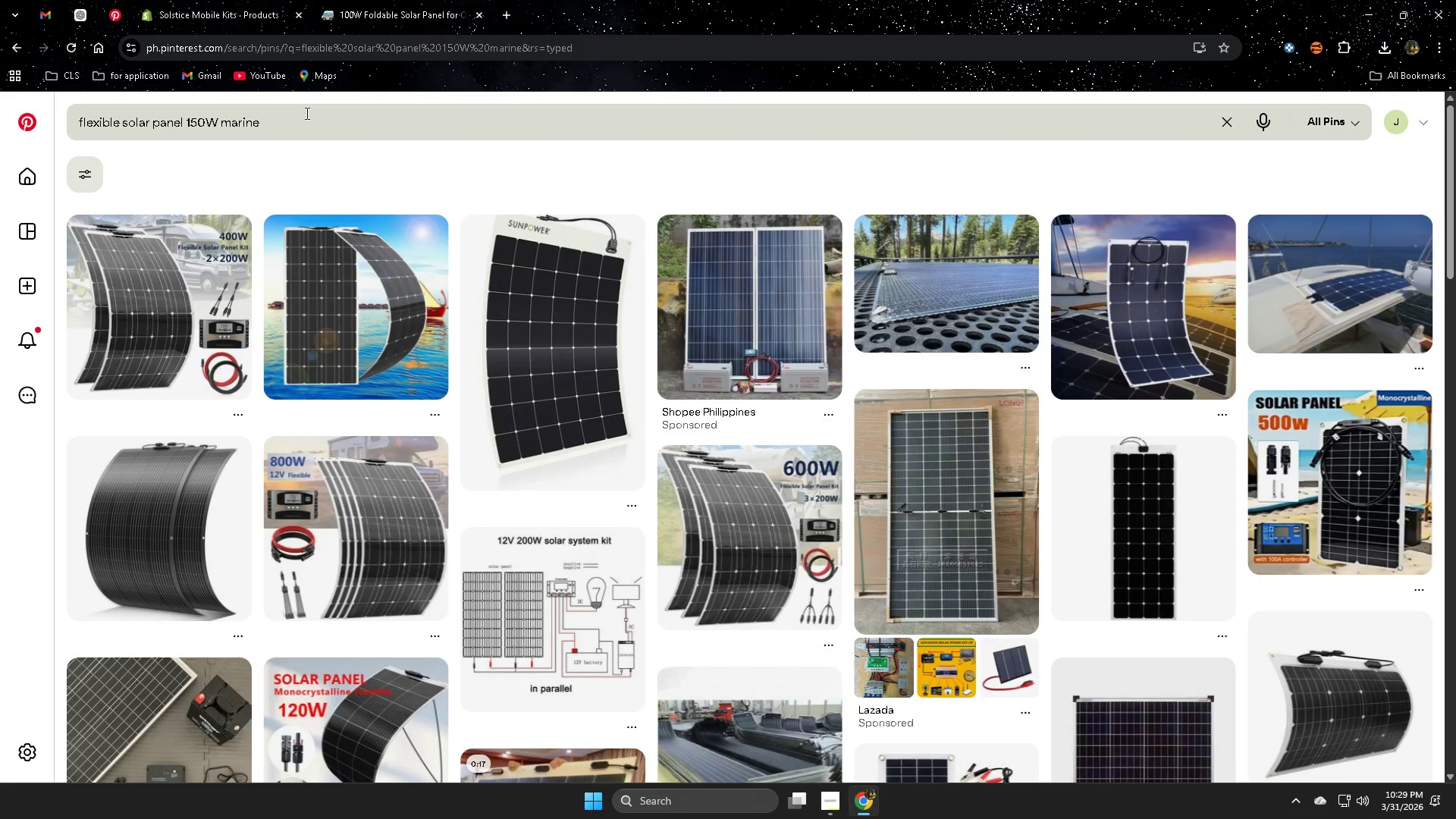 
hold_key(key=ControlLeft, duration=1.28)
left_click([149, 280])
 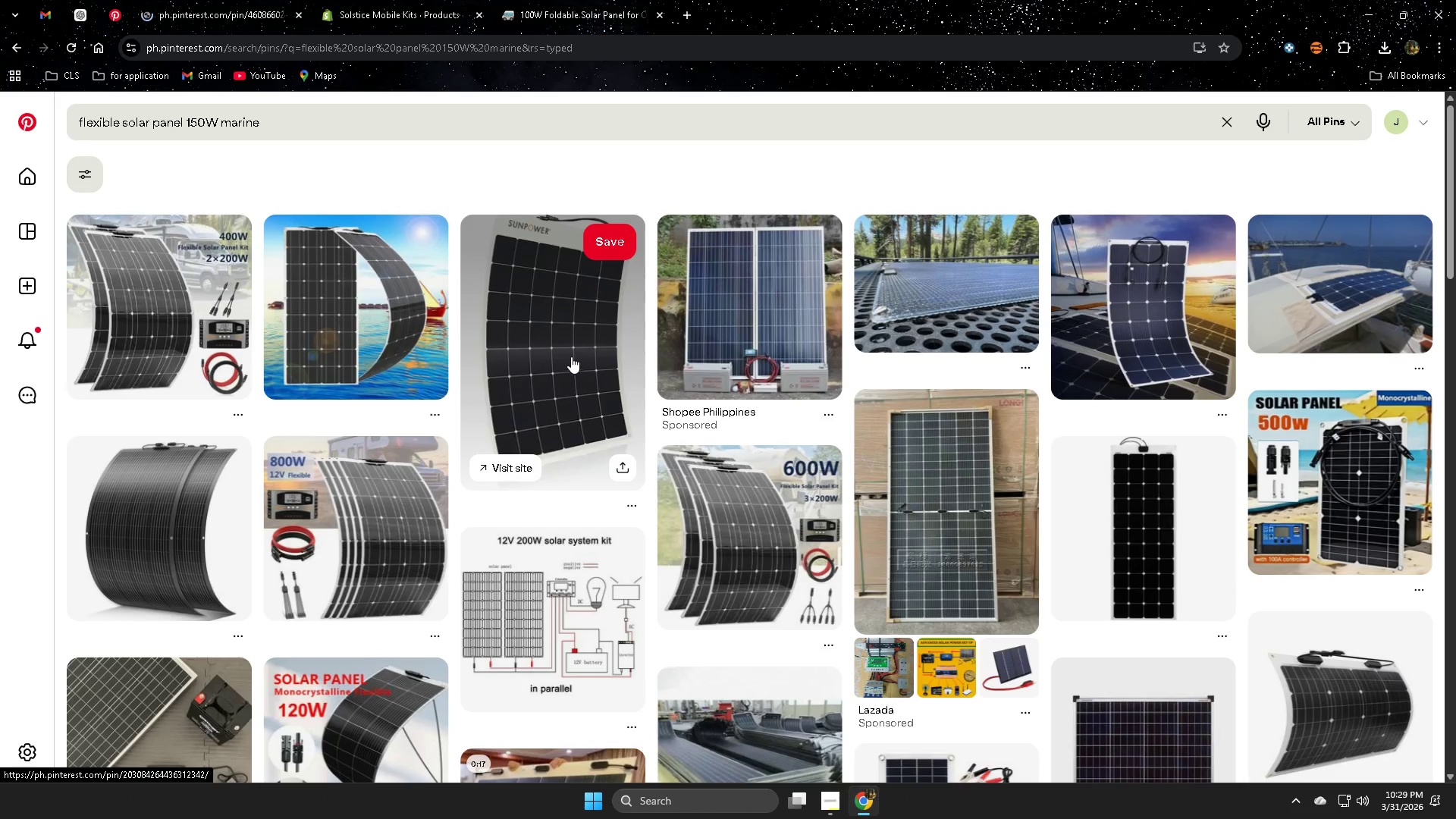 
left_click([560, 350])
 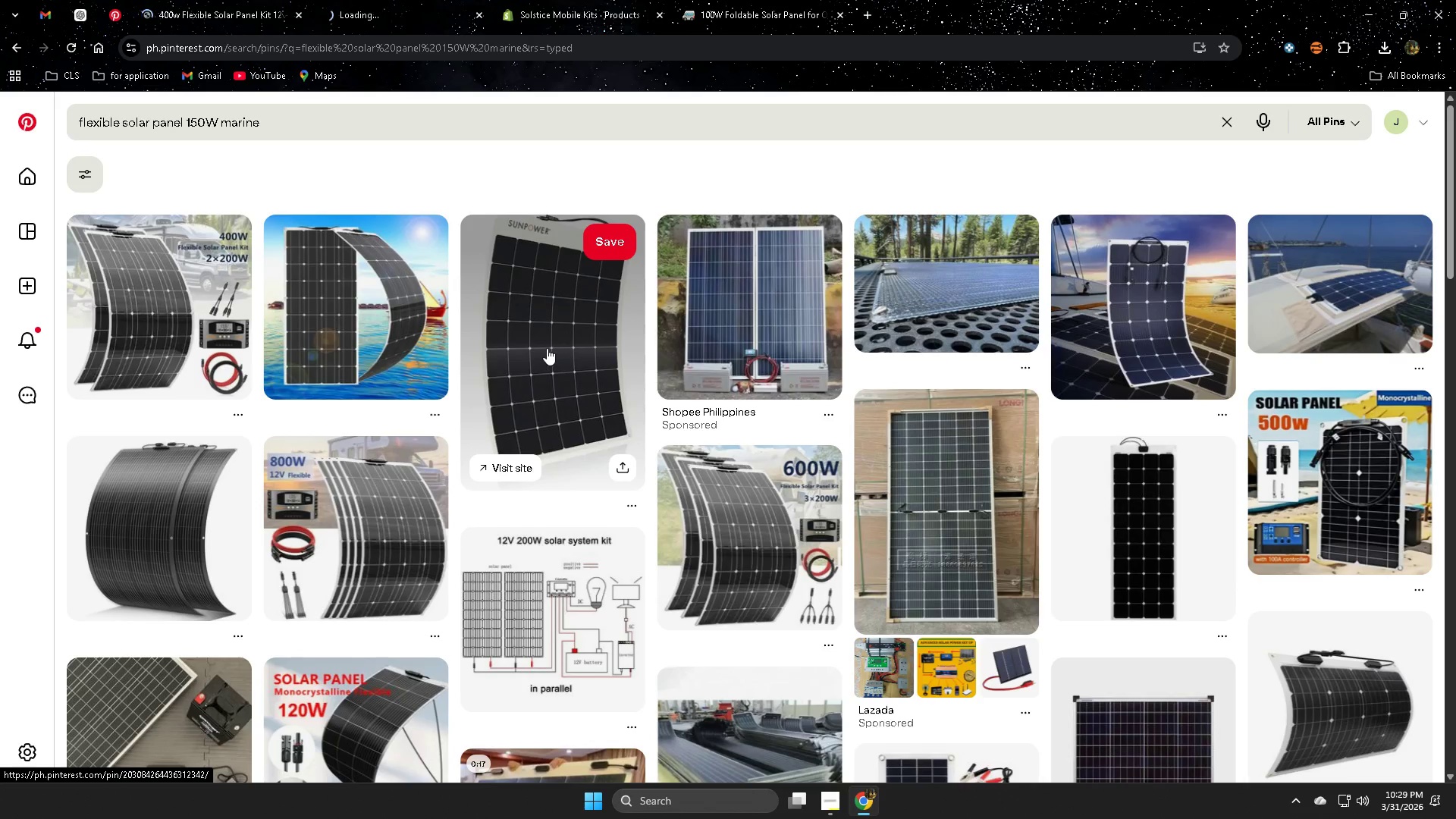 
scroll: coordinate [986, 388], scroll_direction: down, amount: 5.0
 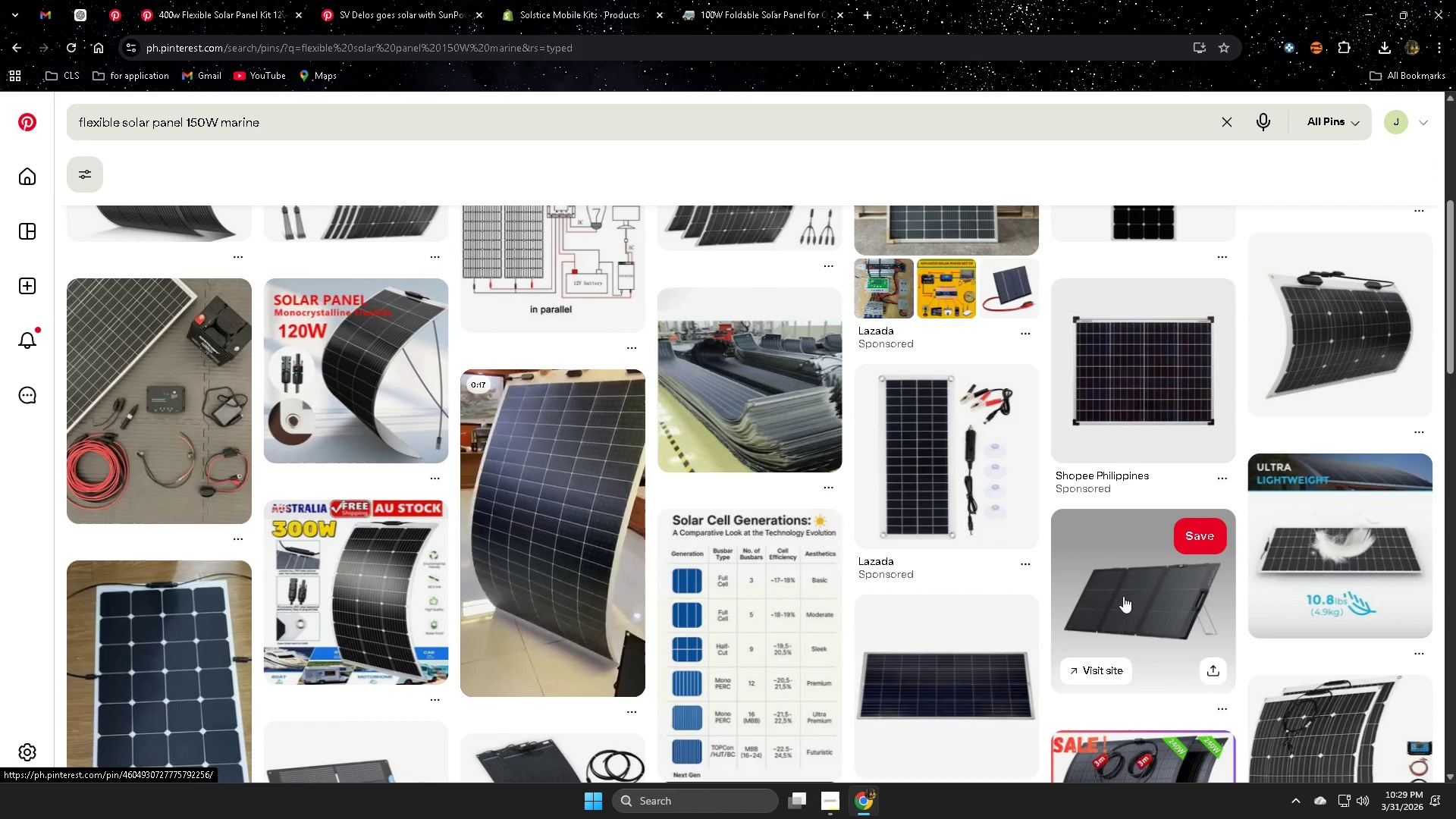 
hold_key(key=ControlLeft, duration=0.45)
 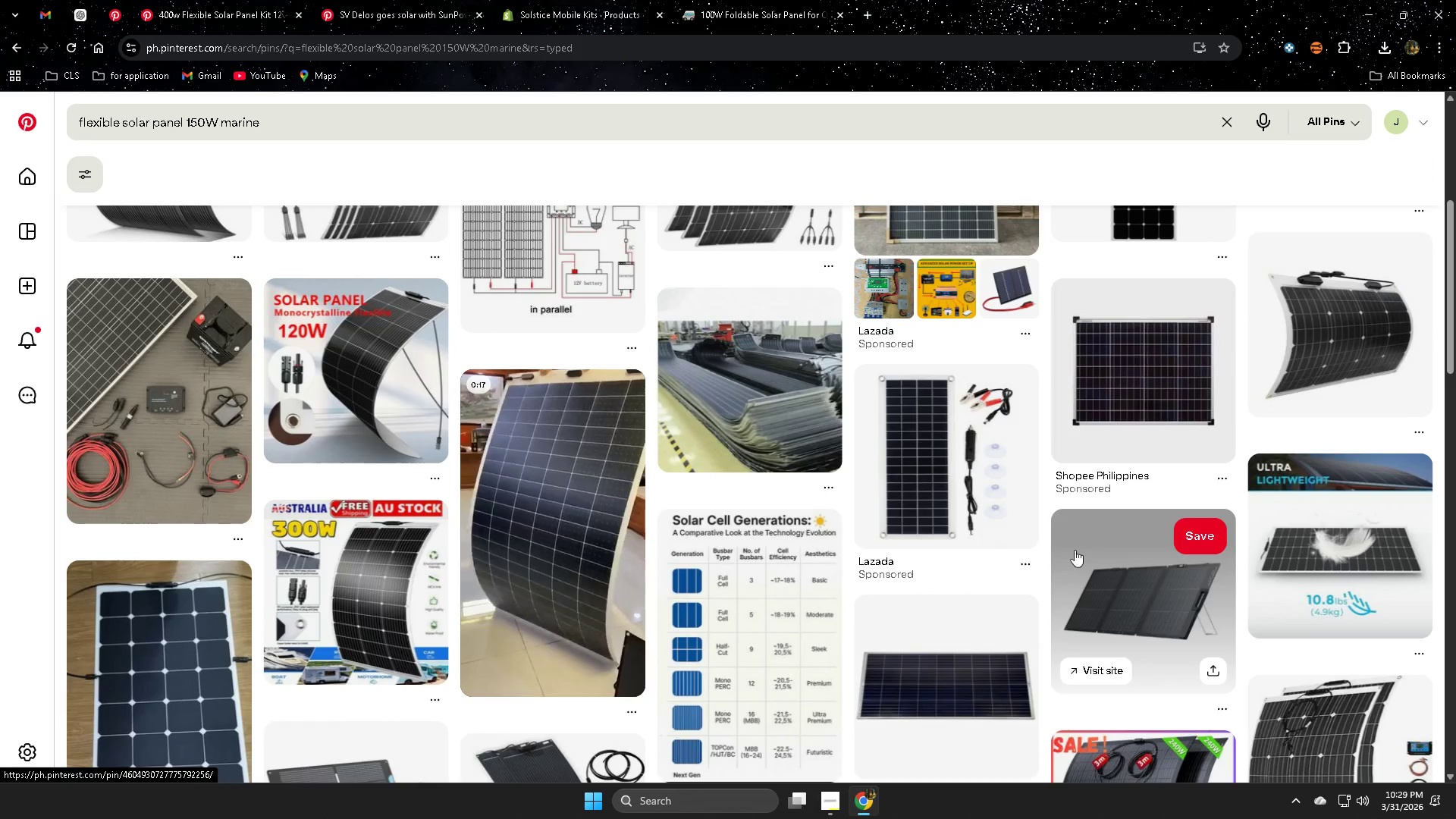 
hold_key(key=ControlLeft, duration=1.14)
left_click([1150, 391])
 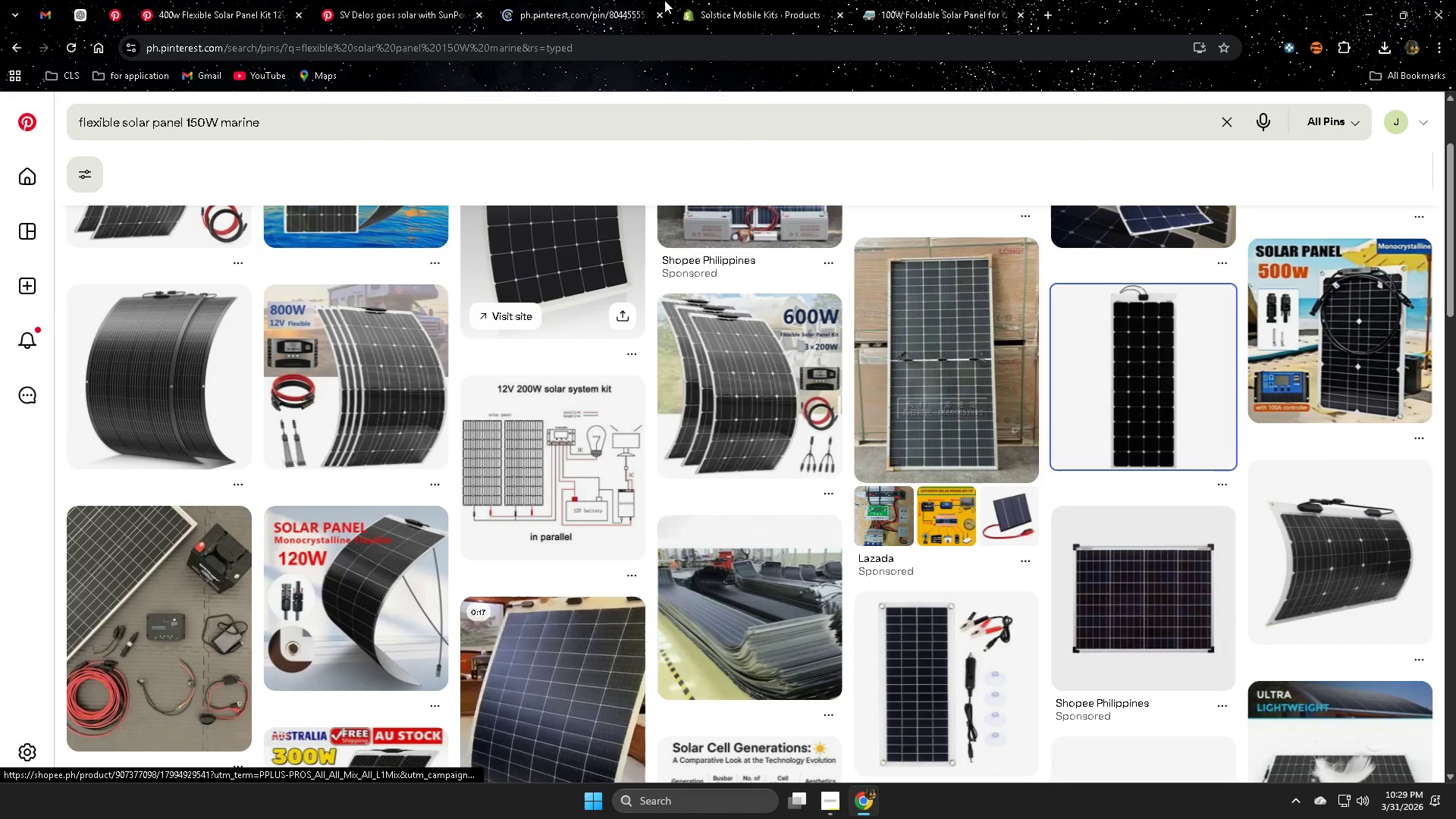 
scroll: coordinate [1074, 550], scroll_direction: up, amount: 1.0
 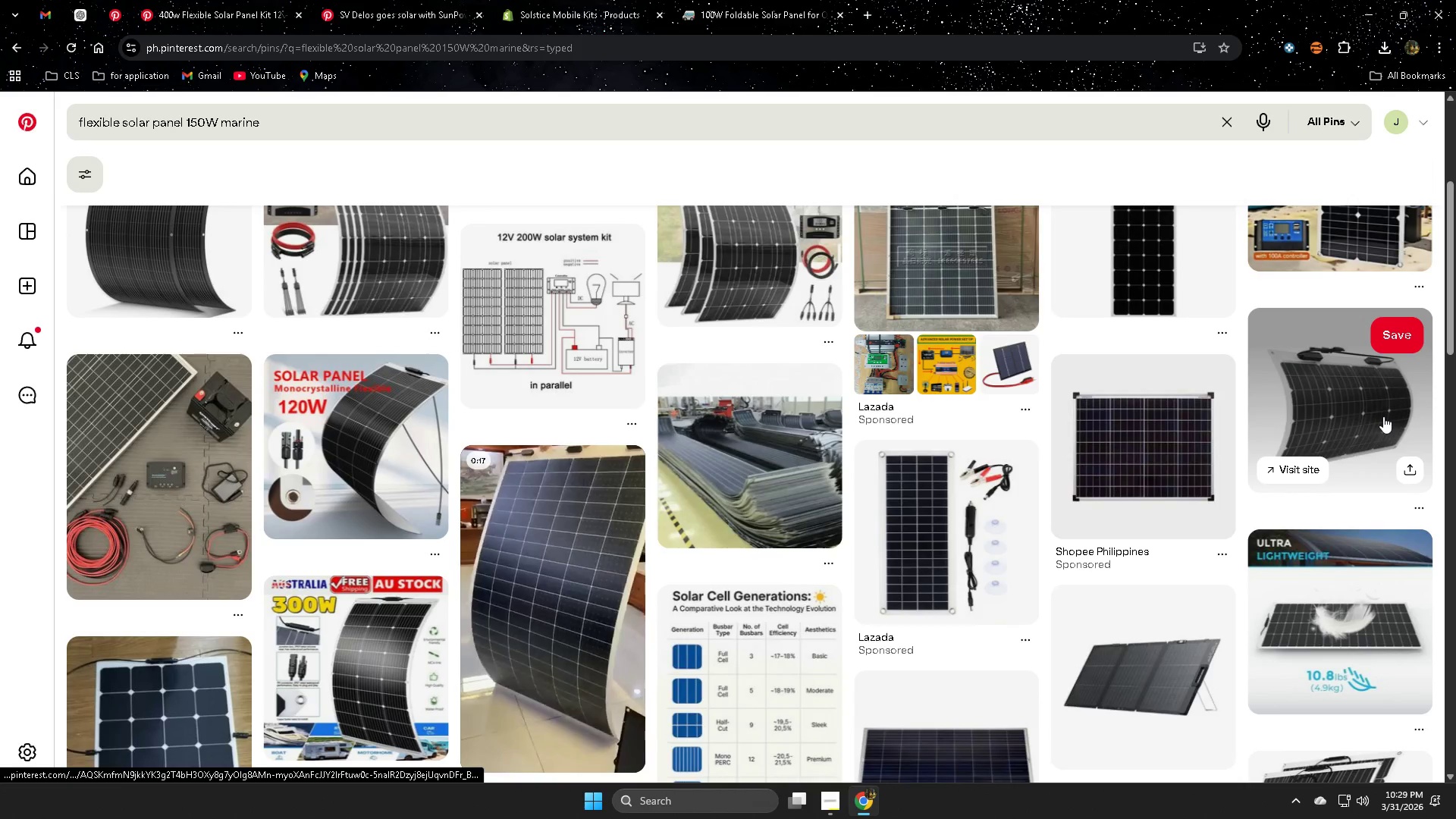 
left_click([598, 0])
 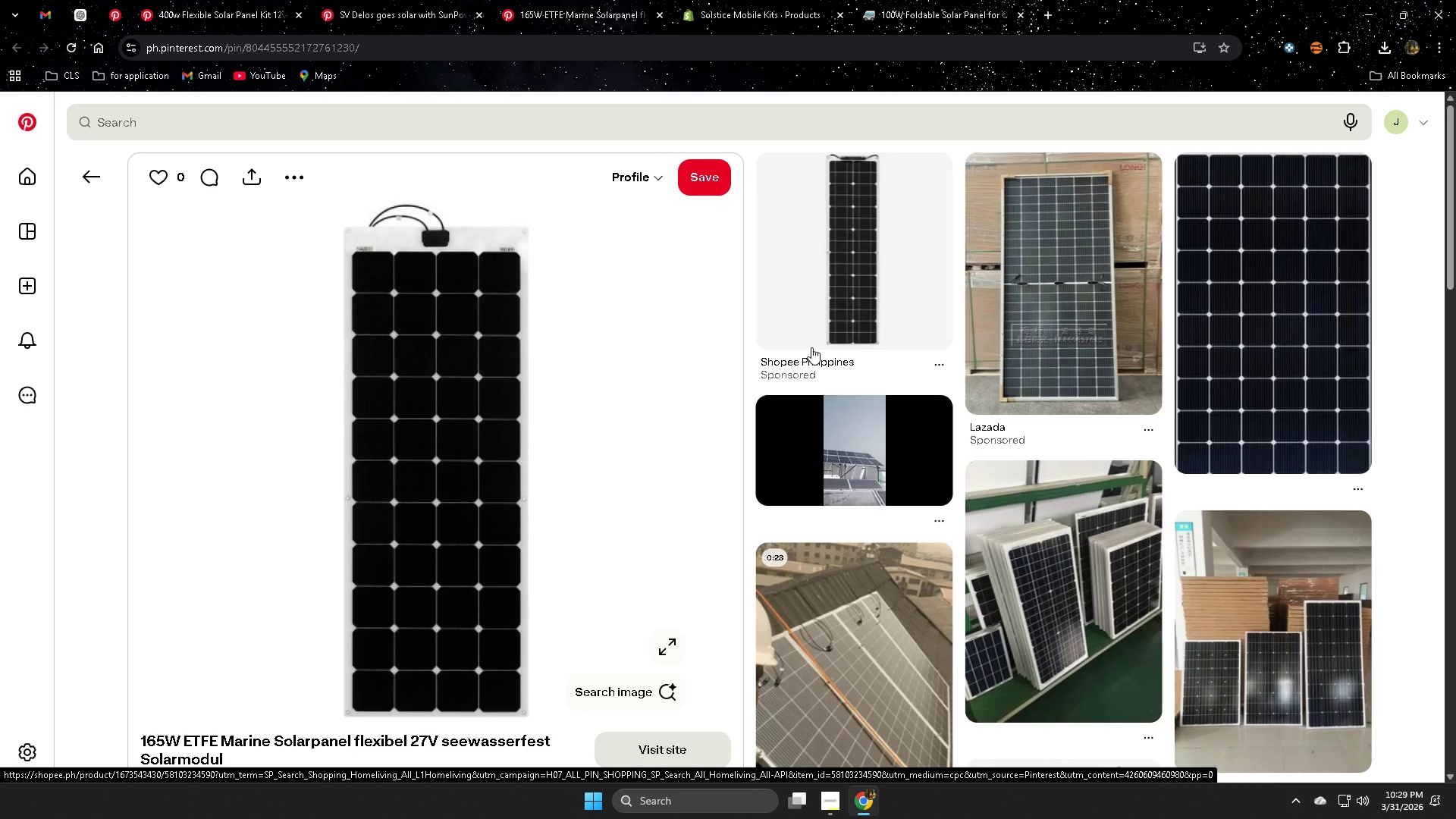 
scroll: coordinate [1166, 540], scroll_direction: up, amount: 2.0
 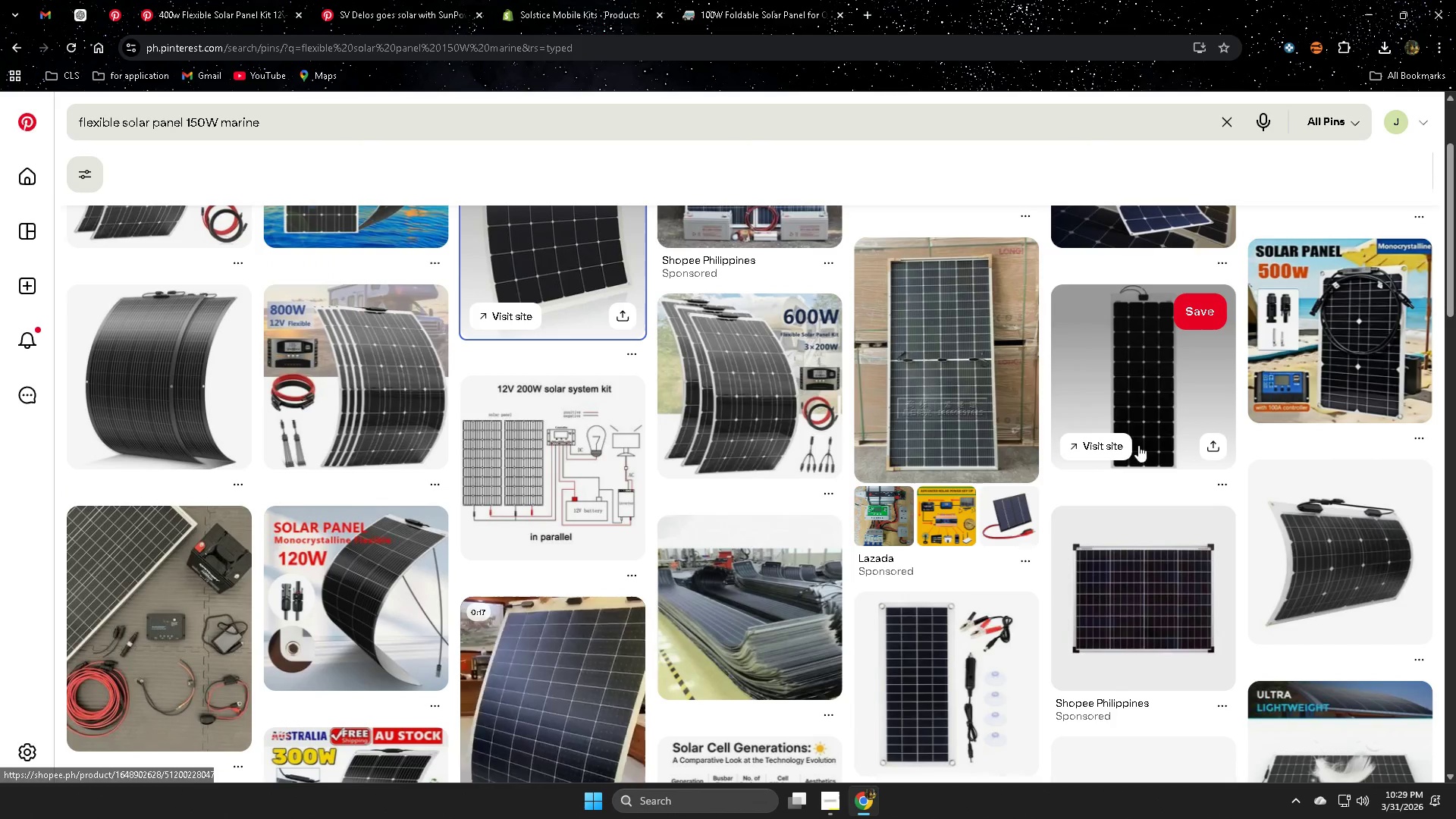 
scroll: coordinate [639, 314], scroll_direction: down, amount: 1.0
 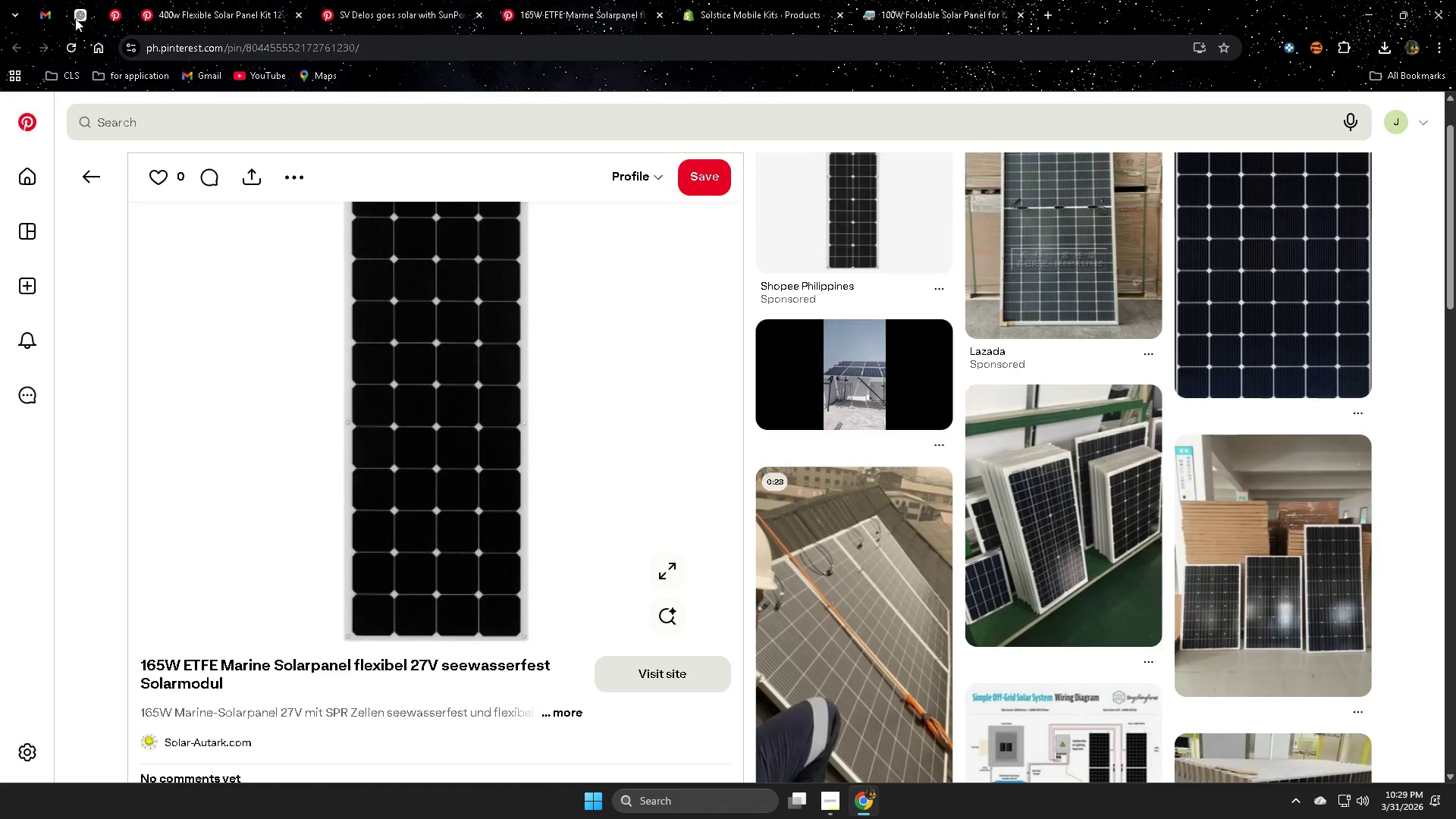 
left_click([80, 10])
 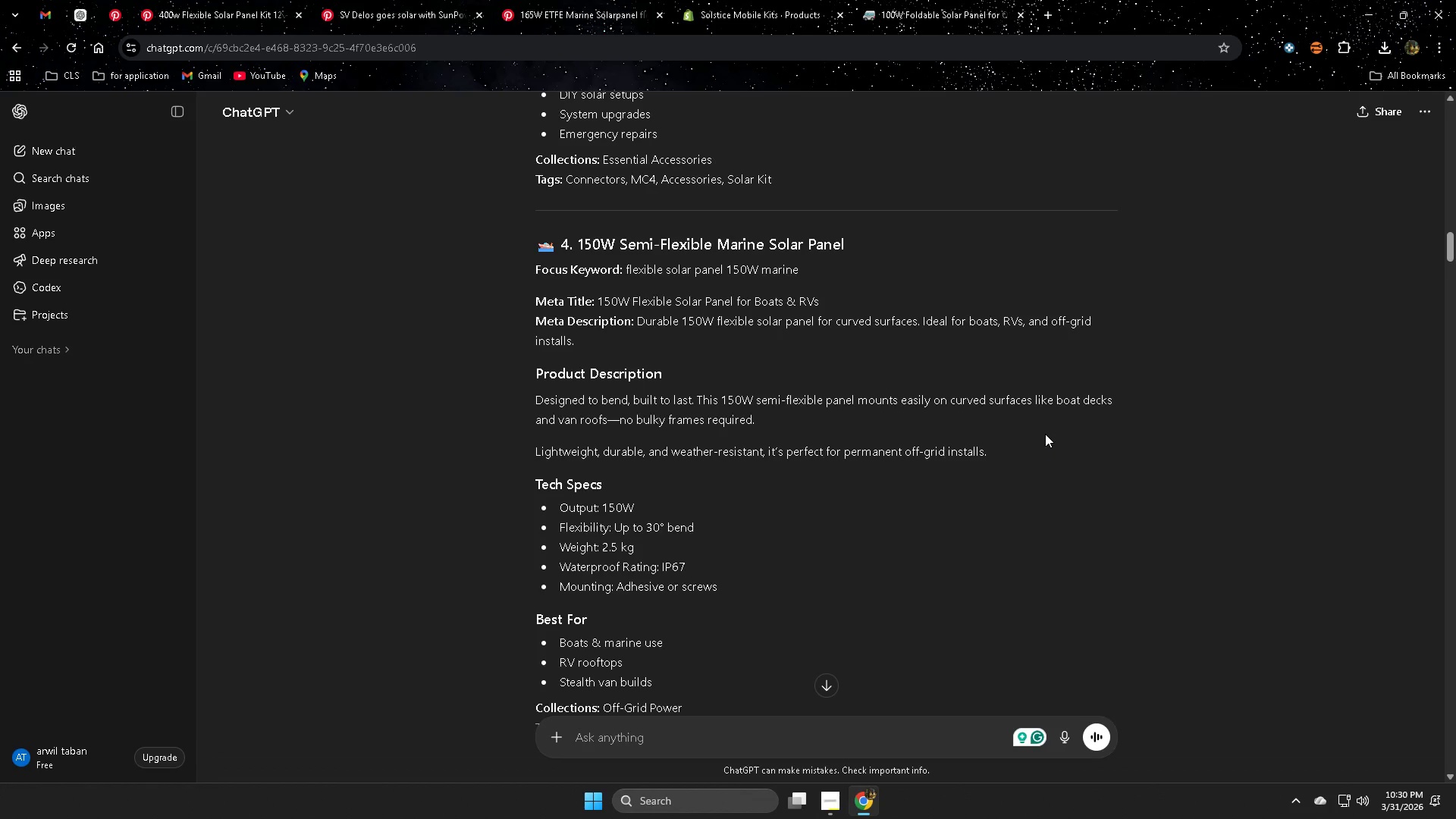 
wait(17.69)
 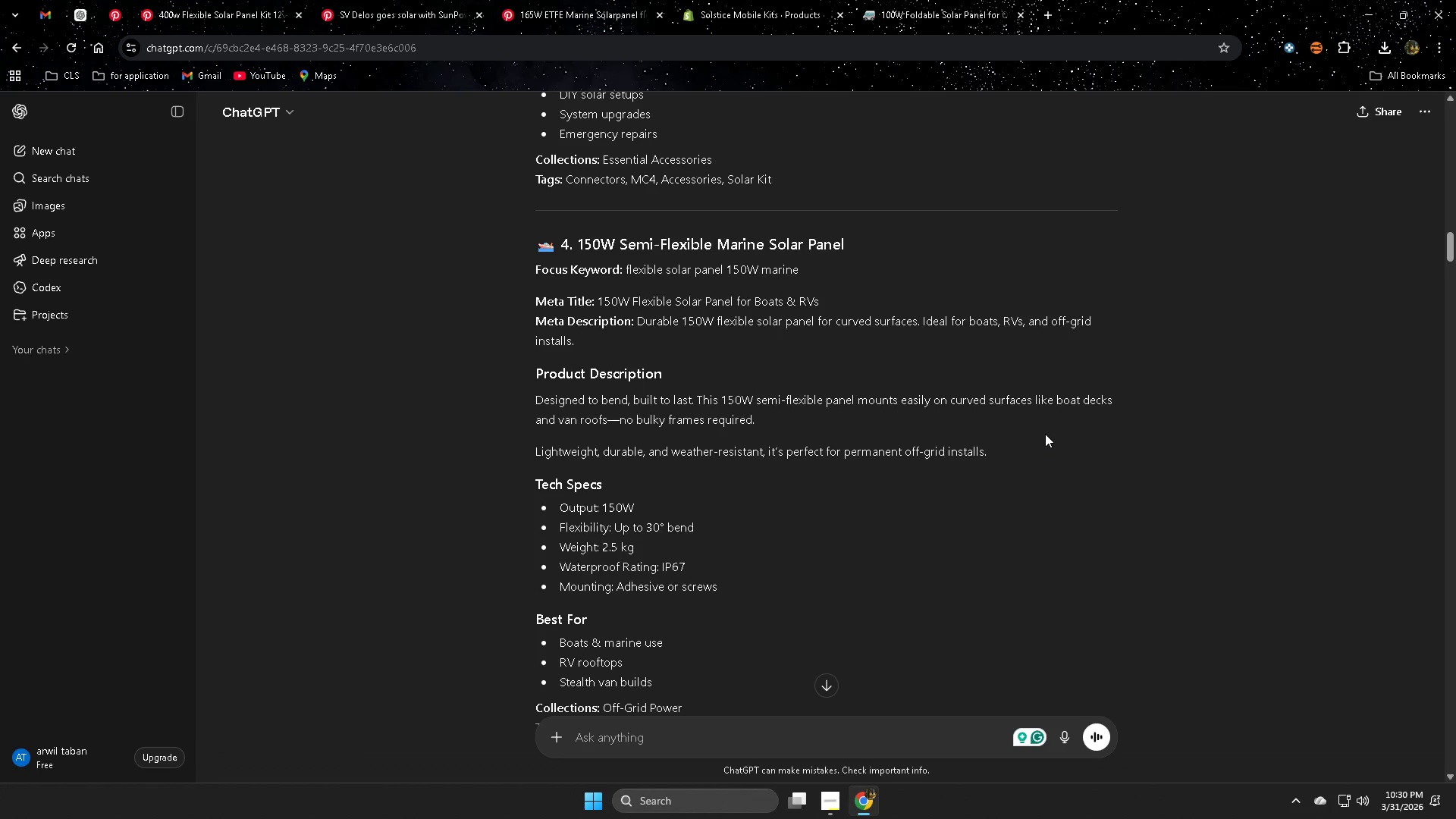 
scroll: coordinate [1163, 380], scroll_direction: down, amount: 1.0
 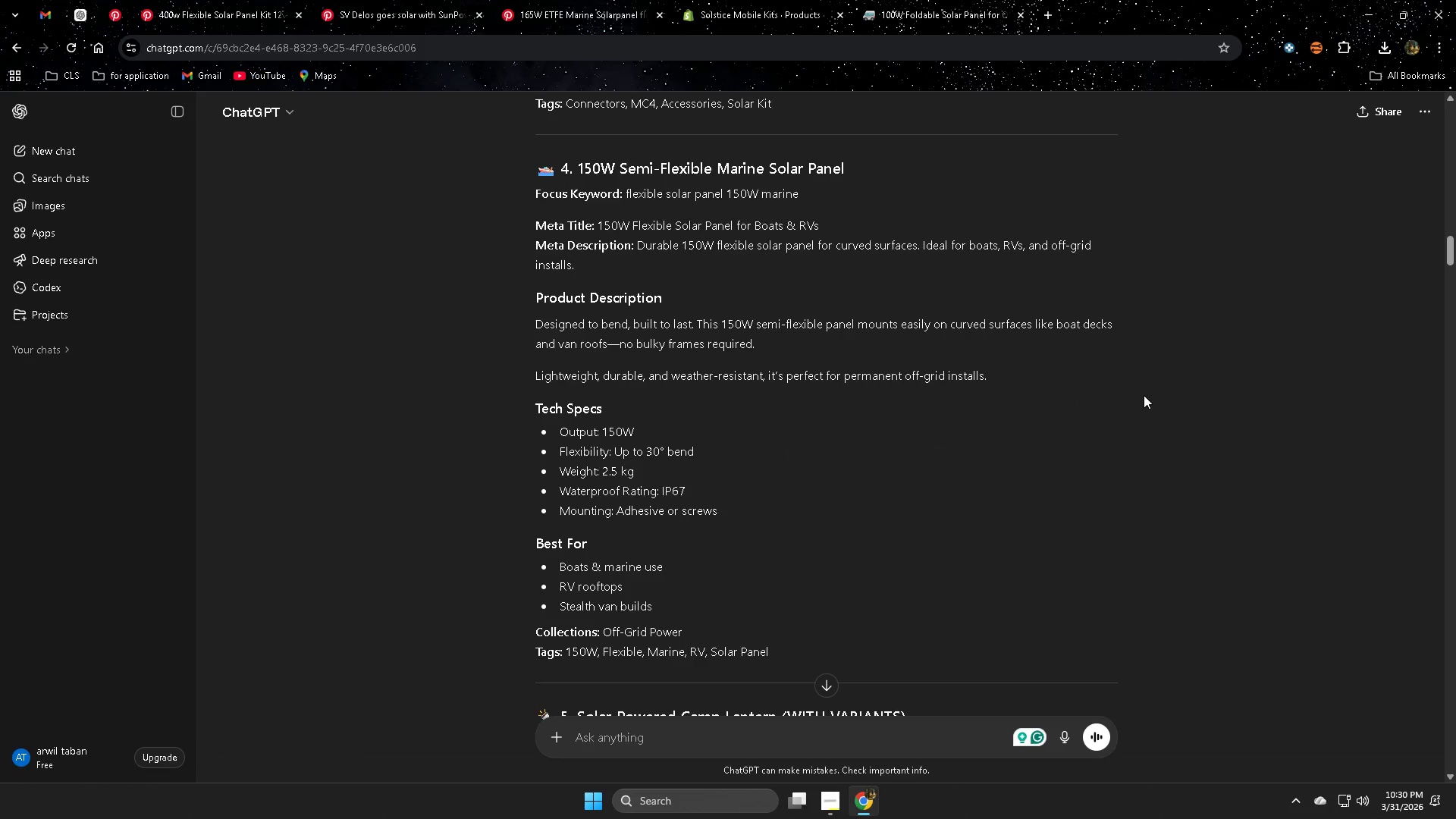 
scroll: coordinate [986, 356], scroll_direction: up, amount: 2.0
 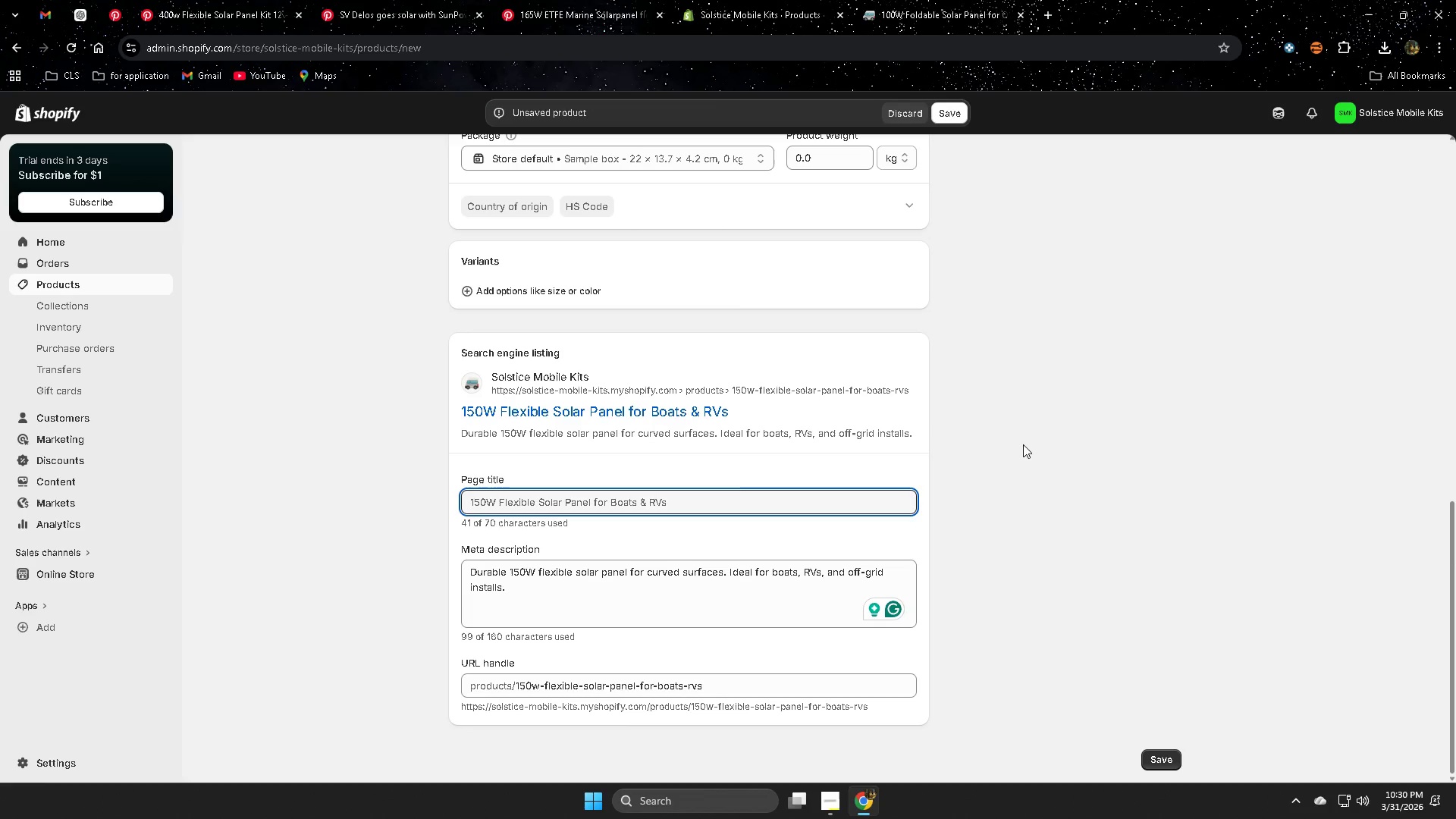 
left_click([386, 5])
 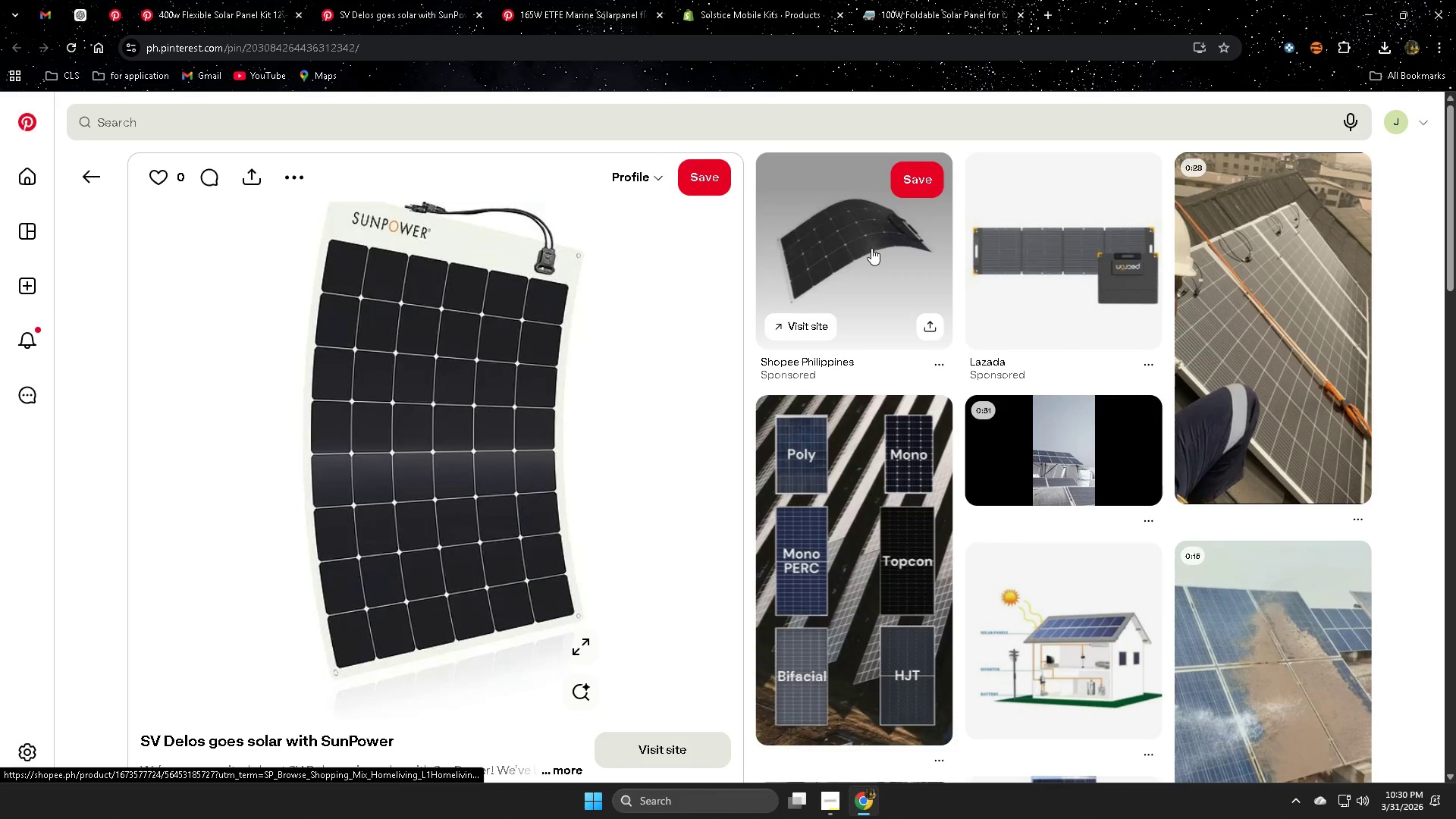 
wait(6.38)
 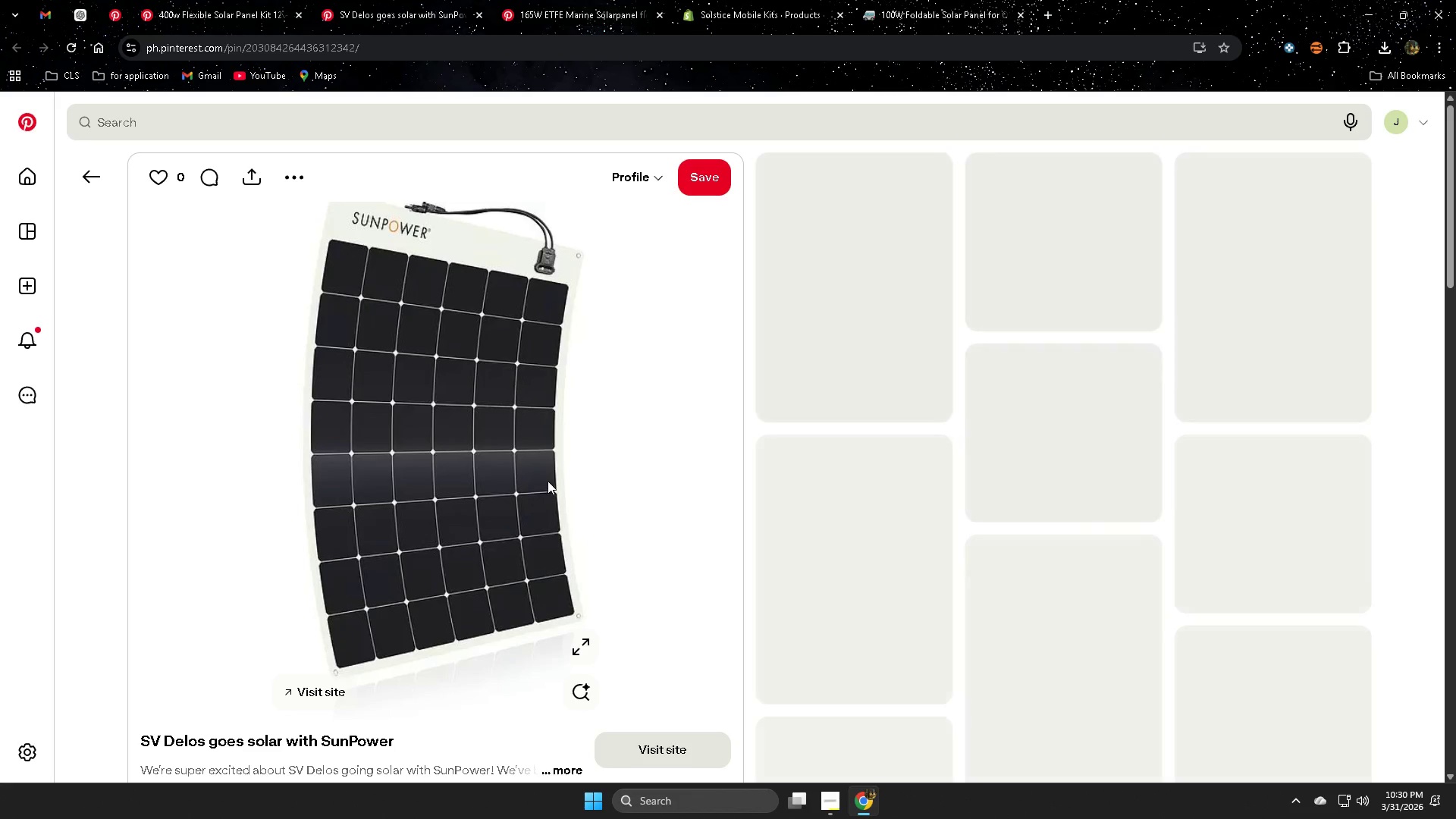 
left_click([553, 0])
 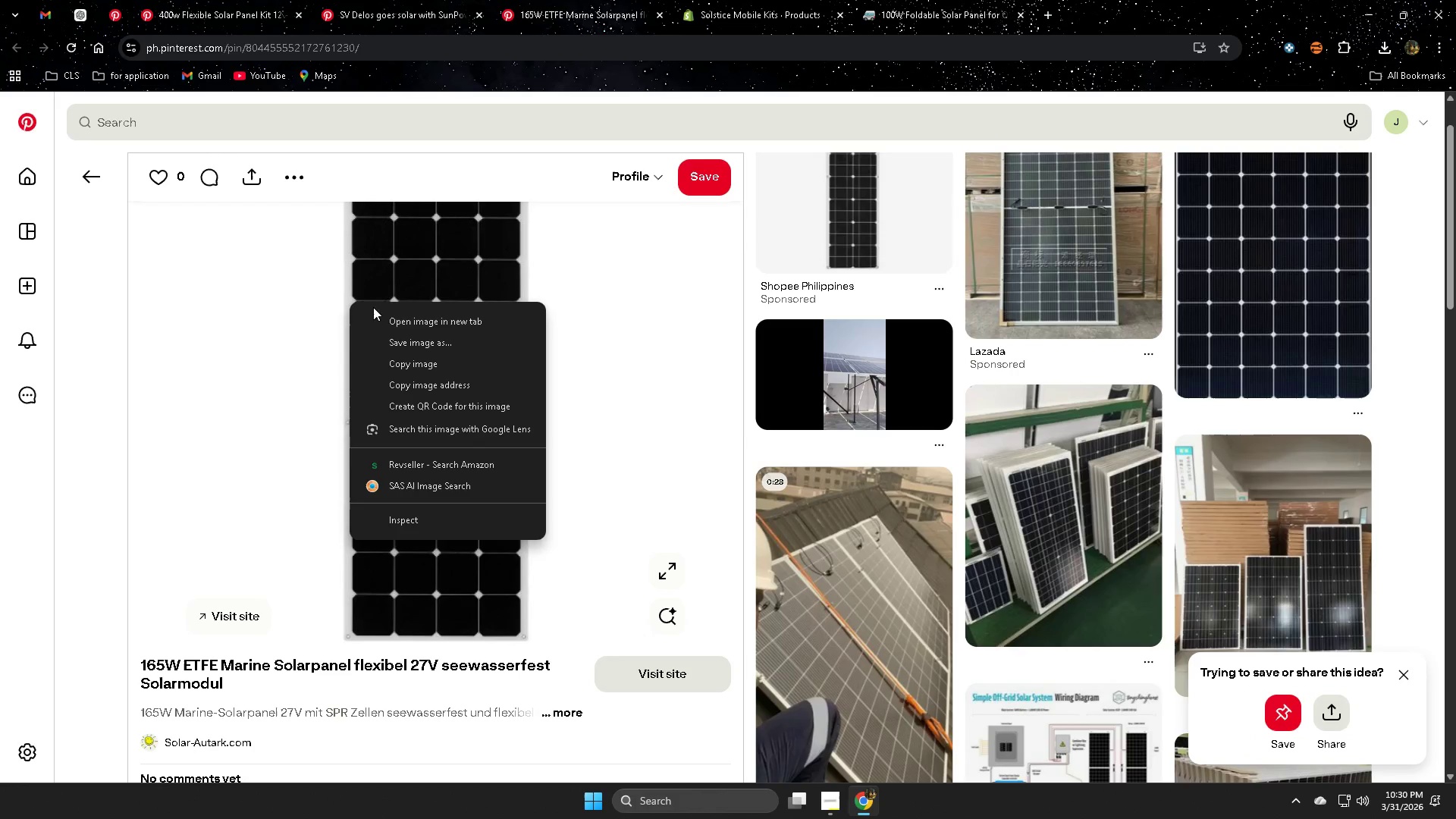 
left_click([425, 346])
 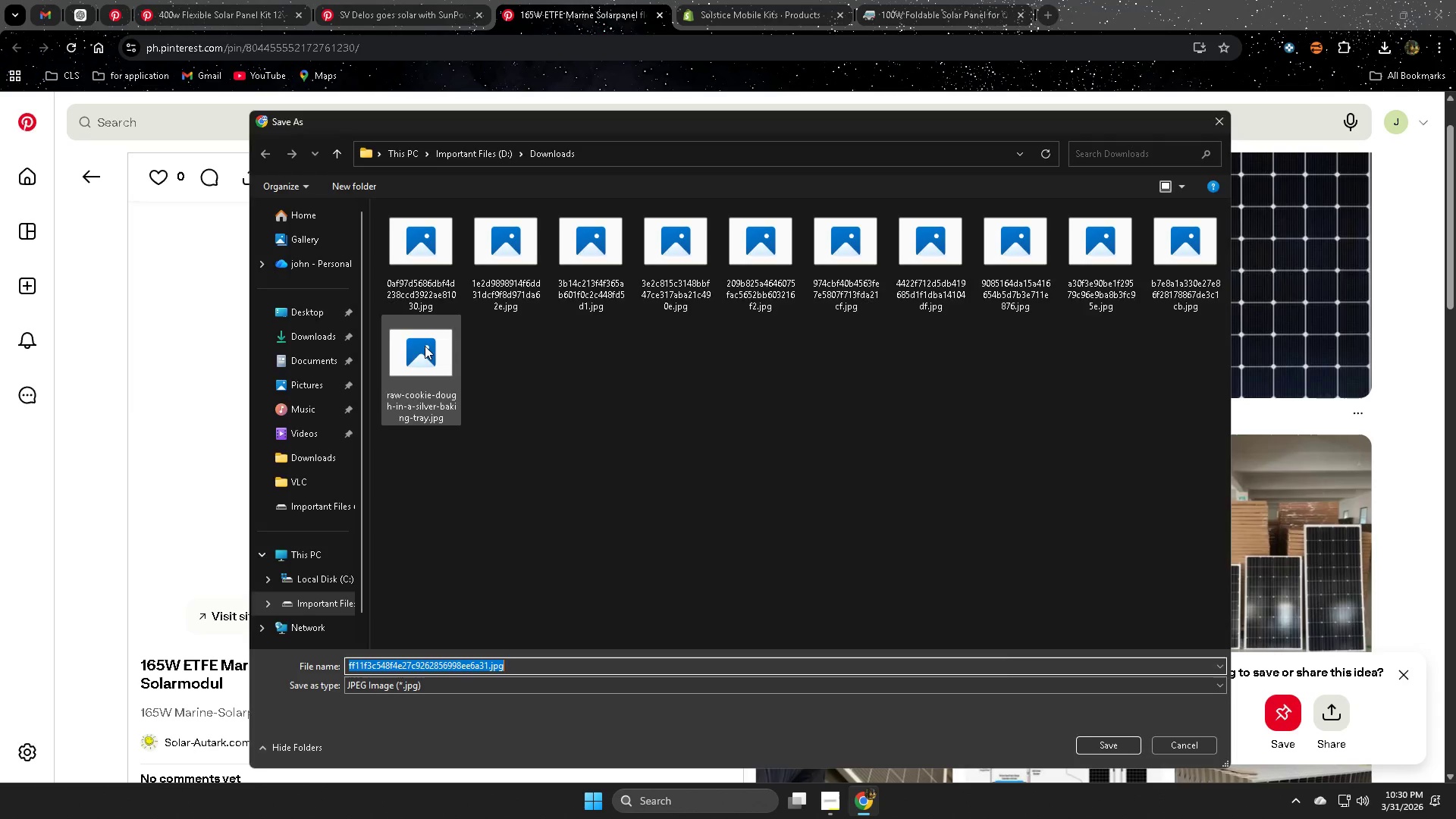 
key(Enter)
 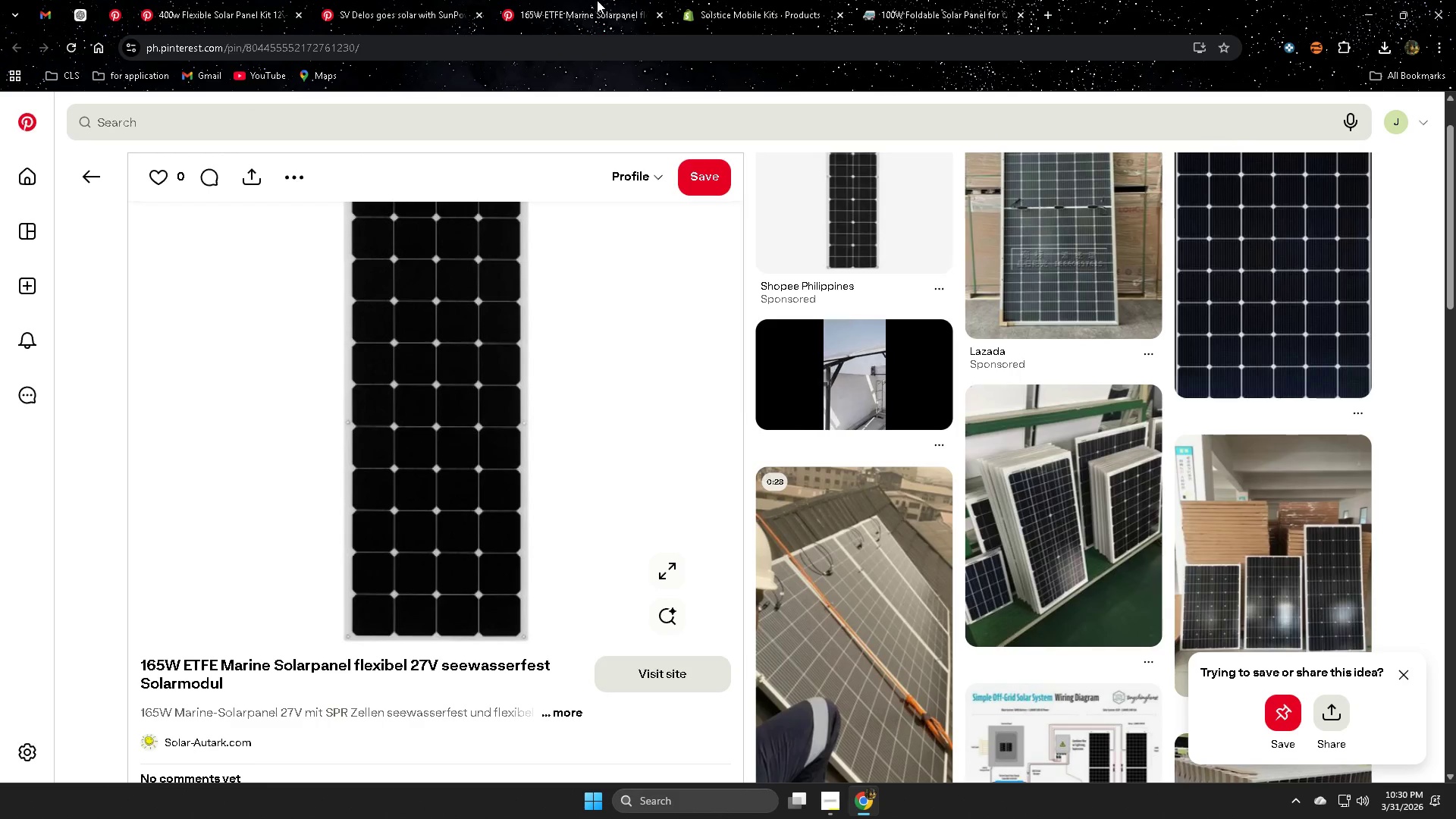 
left_click([598, 0])
 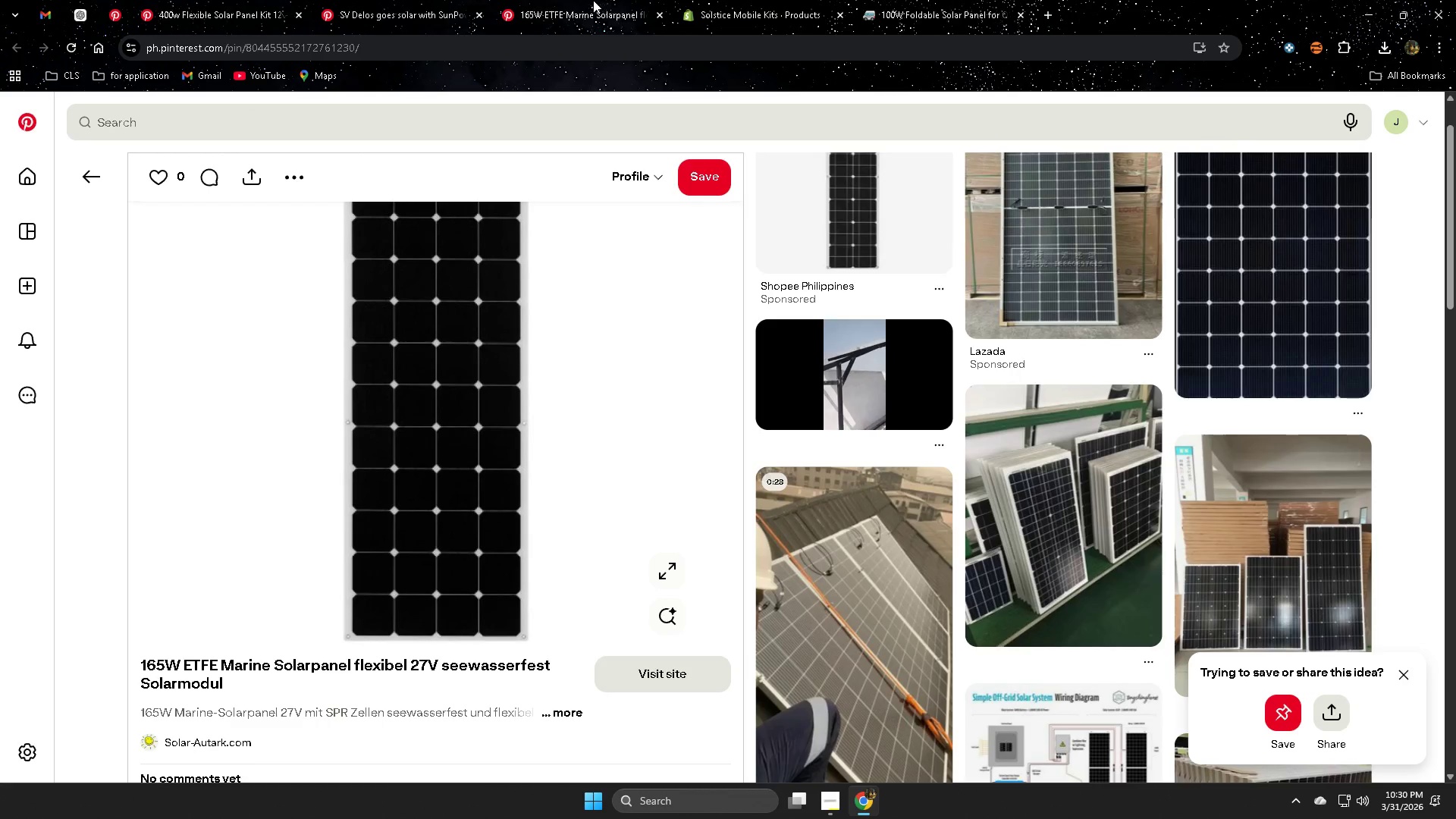 
key(Control+W)
 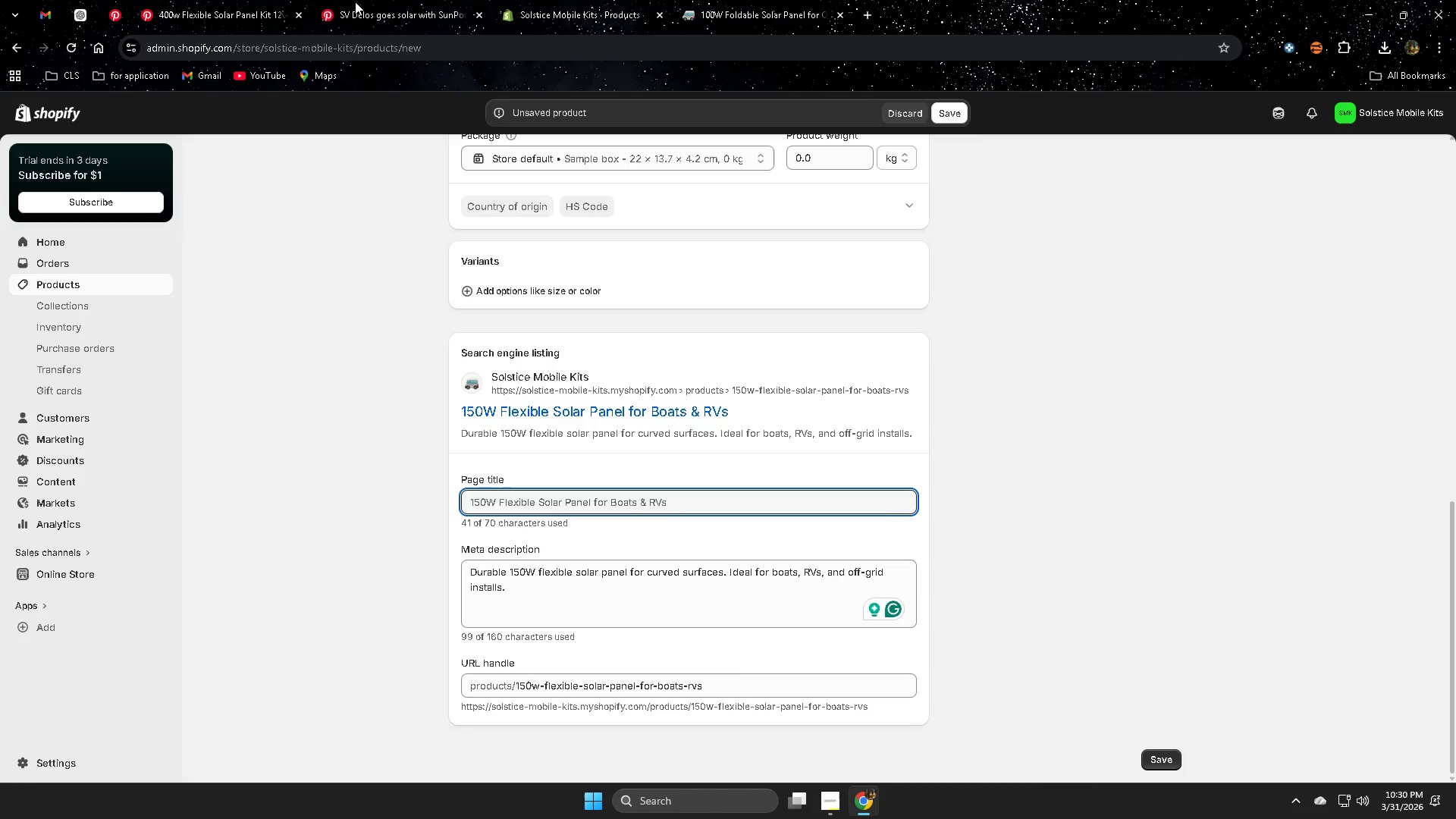 
left_click([397, 0])
 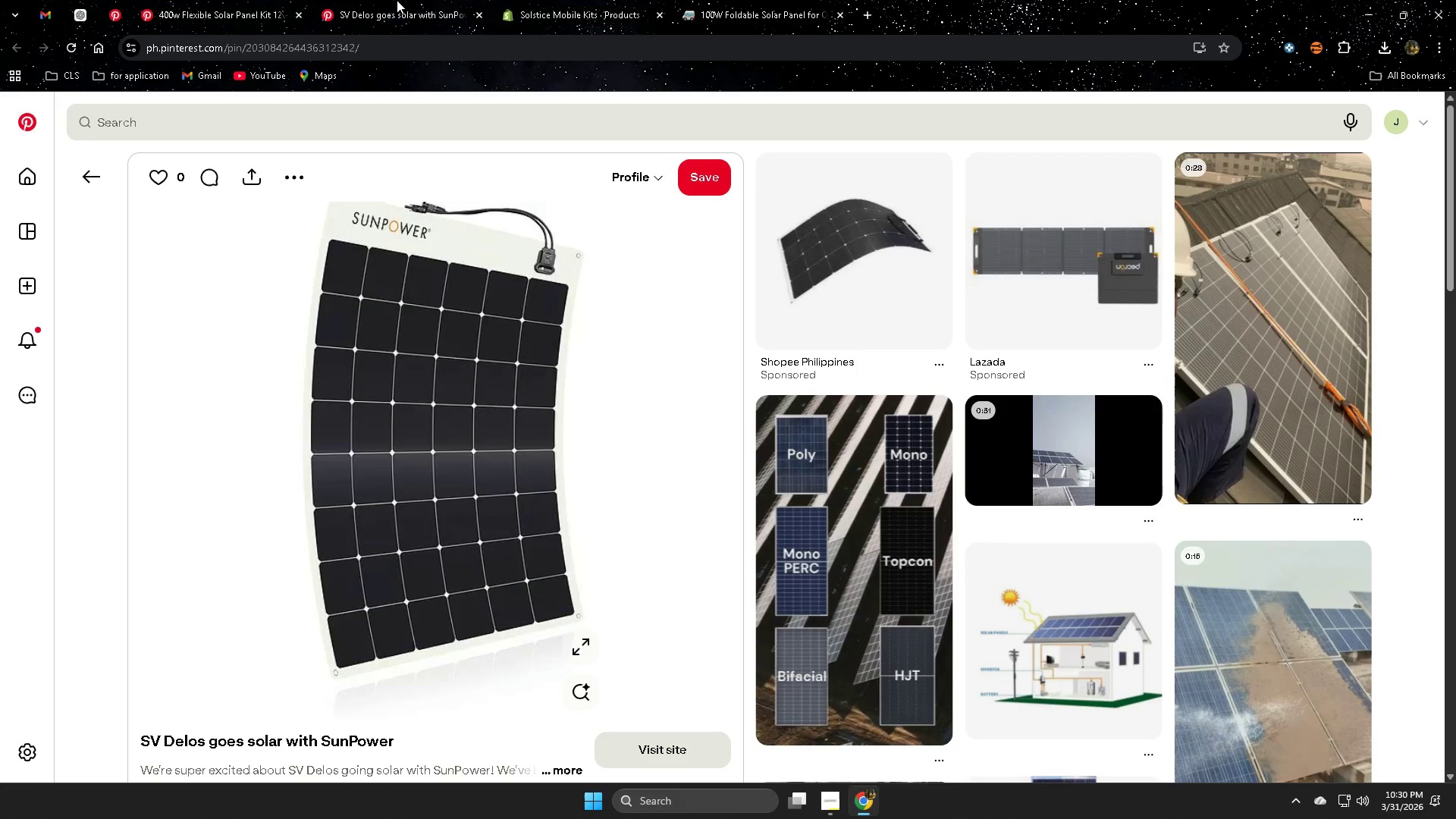 
key(Control+ControlLeft)
 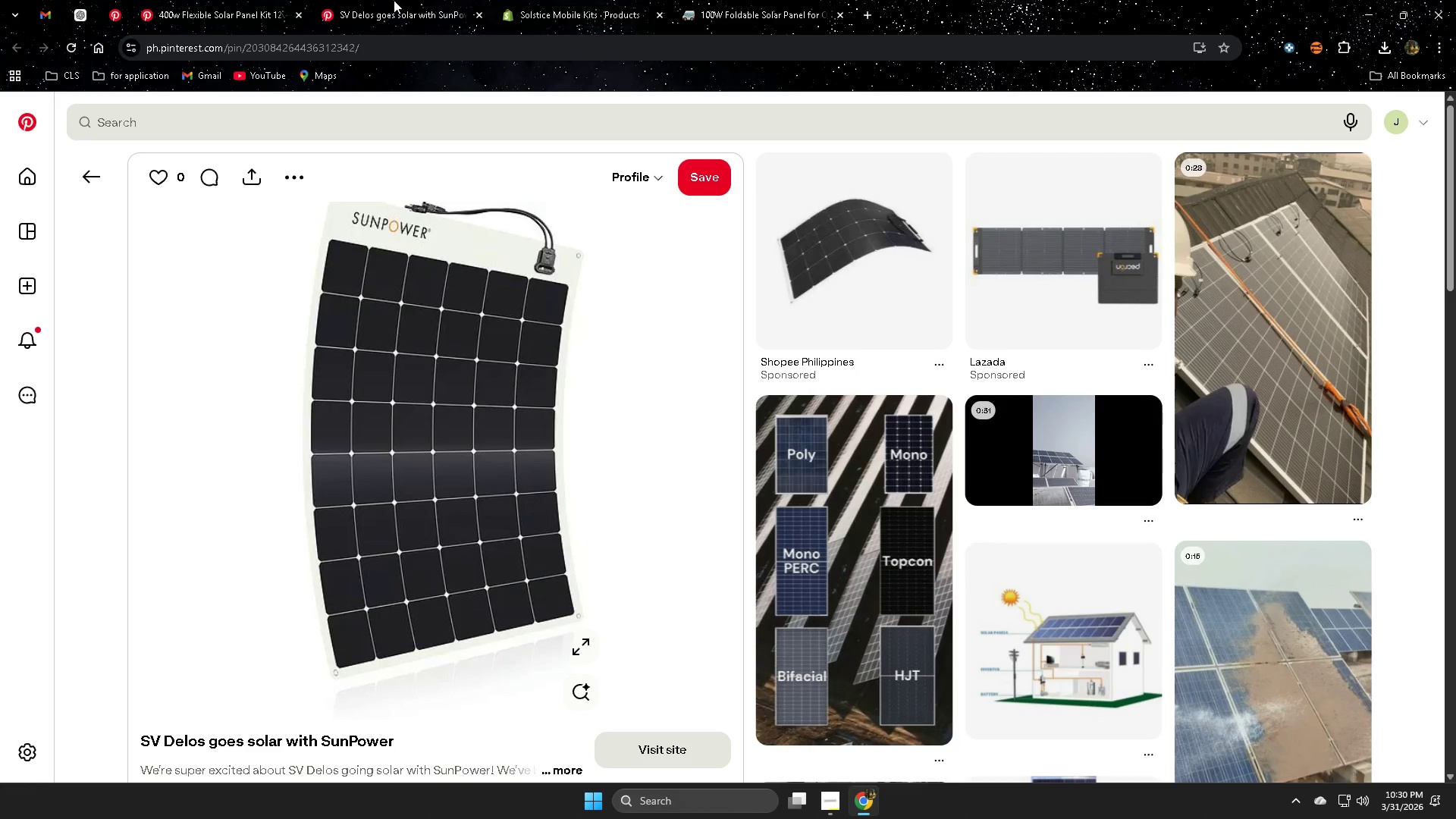 
key(Control+W)
 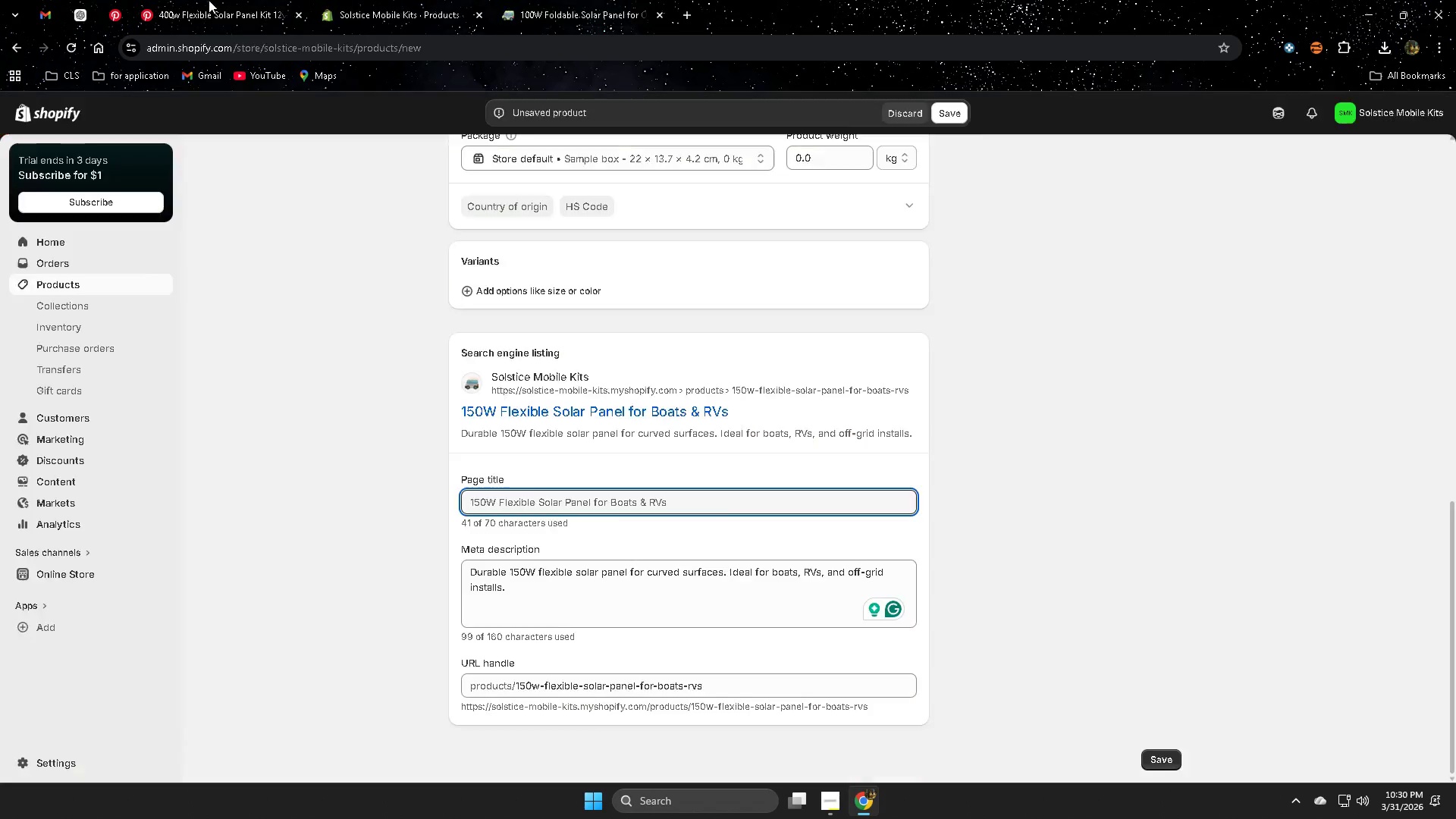 
double_click([209, 0])
 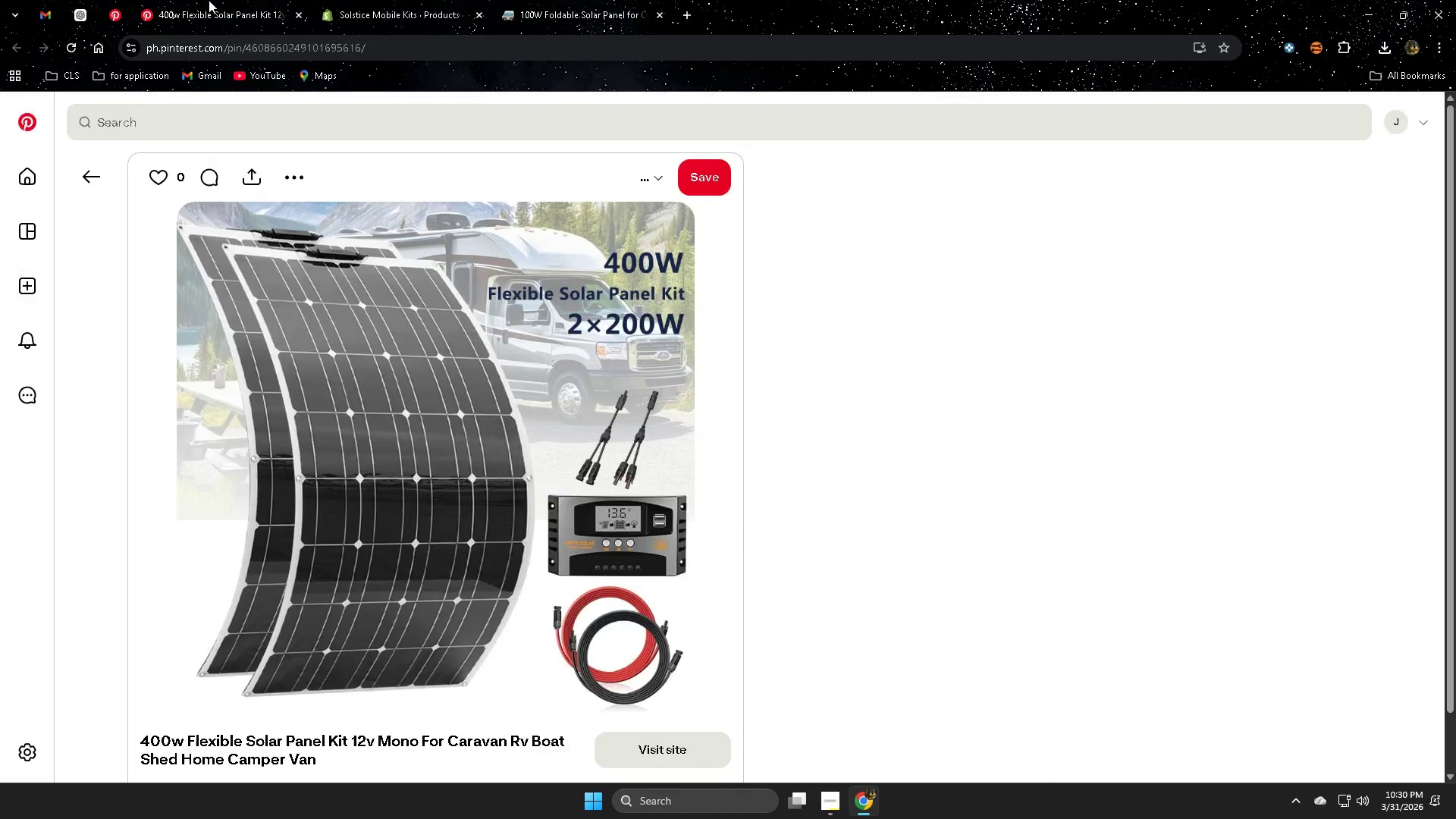 
key(Control+ControlLeft)
 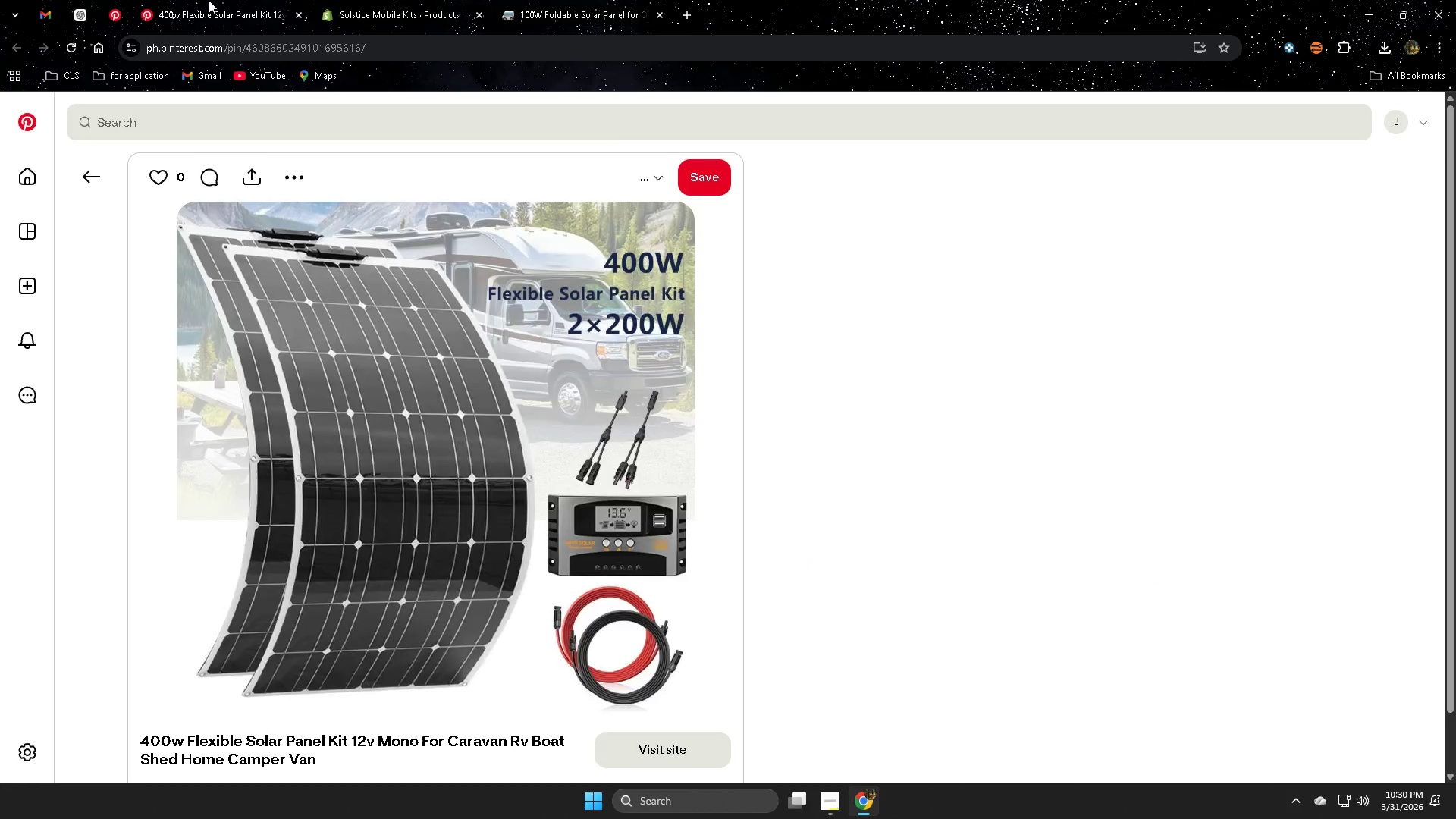 
key(Control+W)
 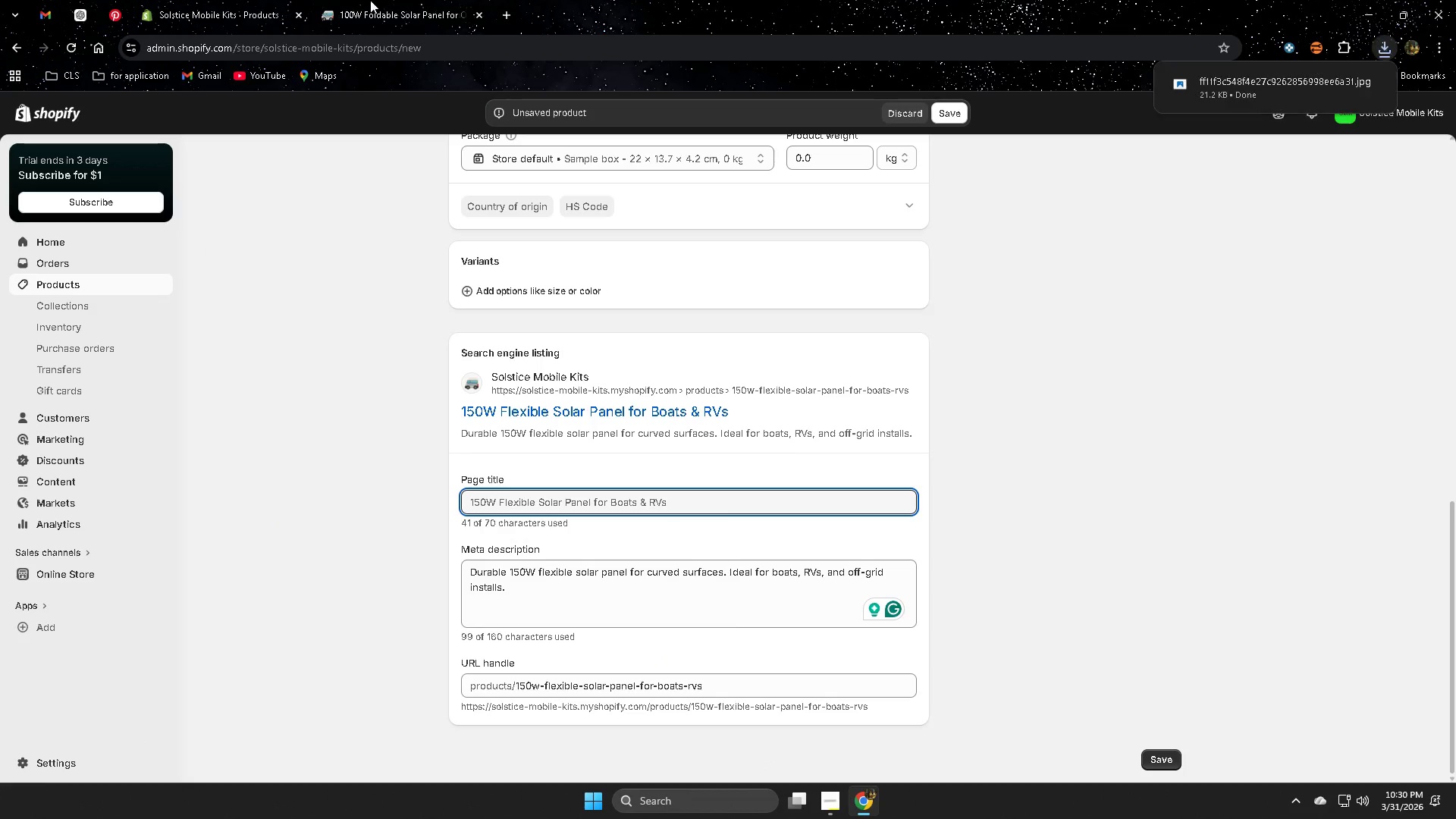 
left_click([370, 0])
 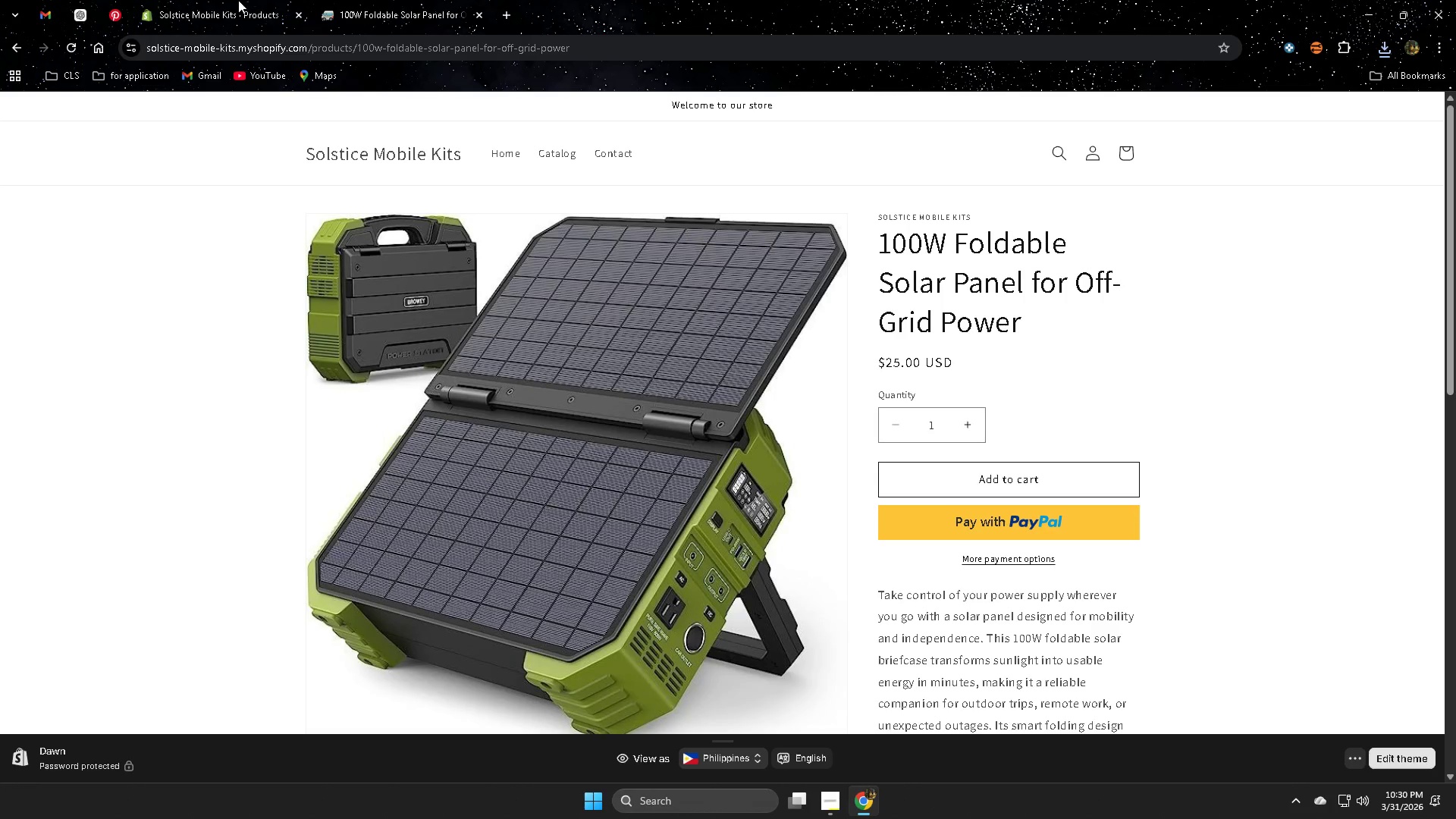 
left_click([212, 0])
 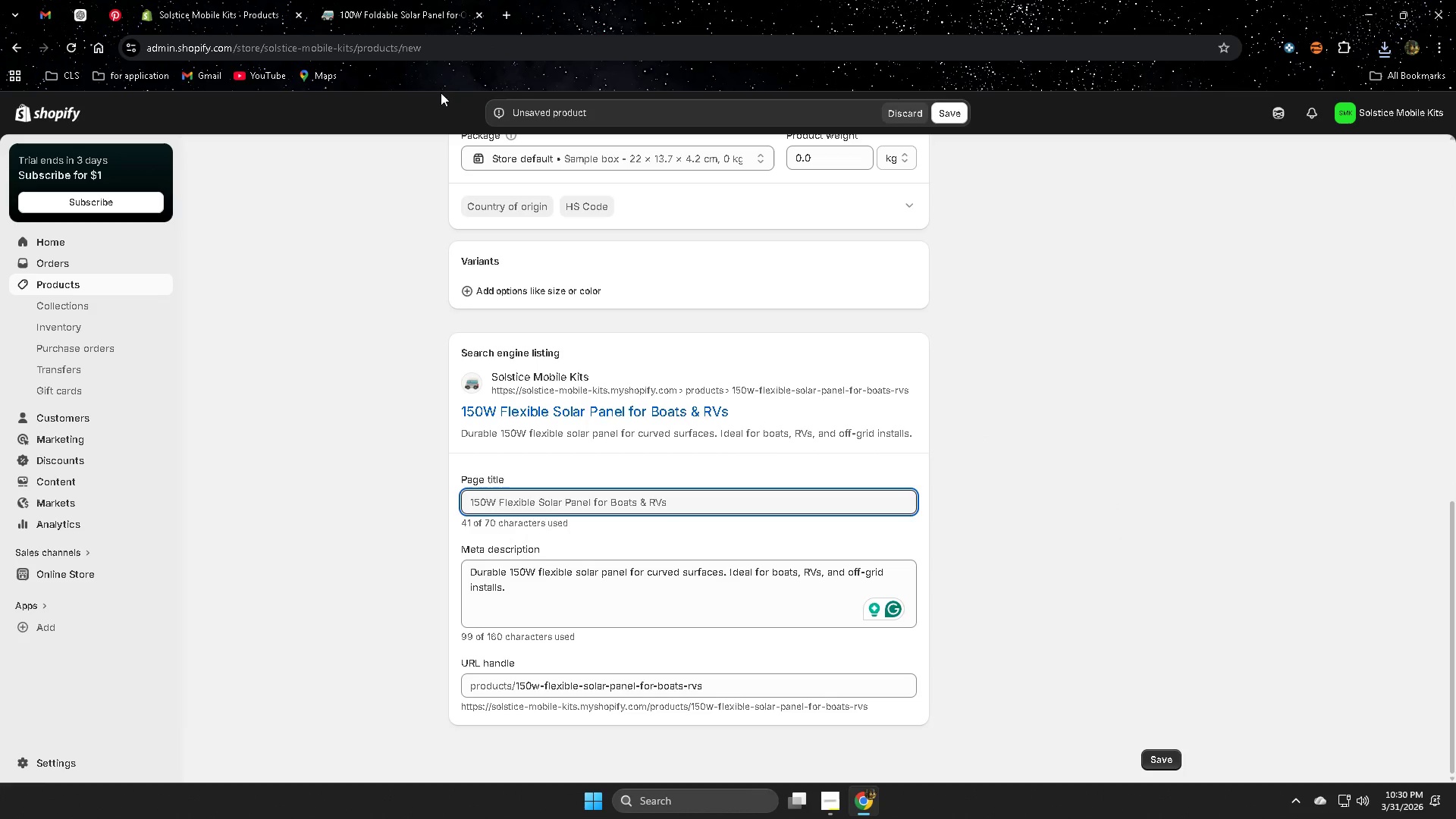 
scroll: coordinate [378, 566], scroll_direction: up, amount: 7.0
 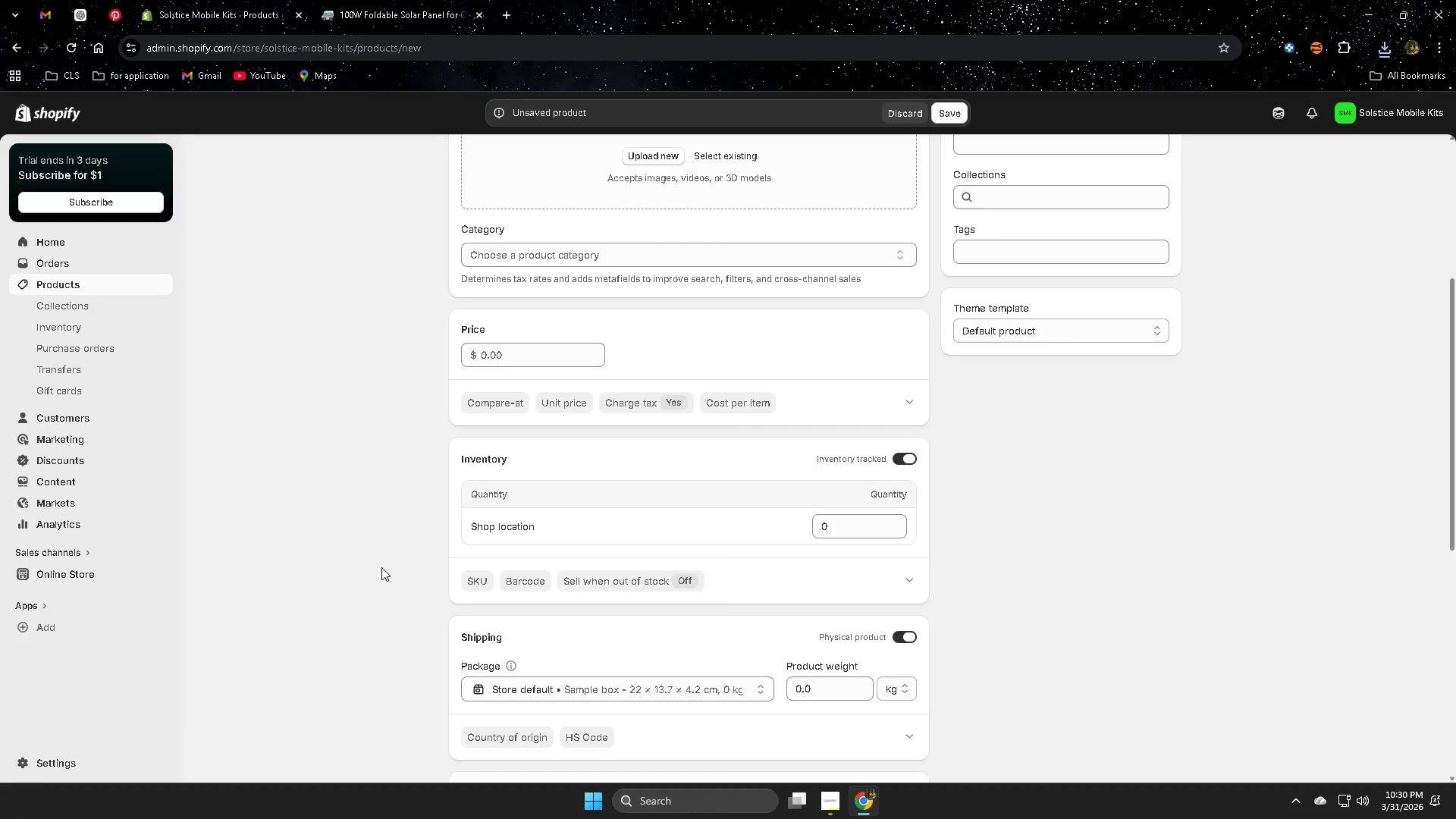 
left_click([723, 215])
 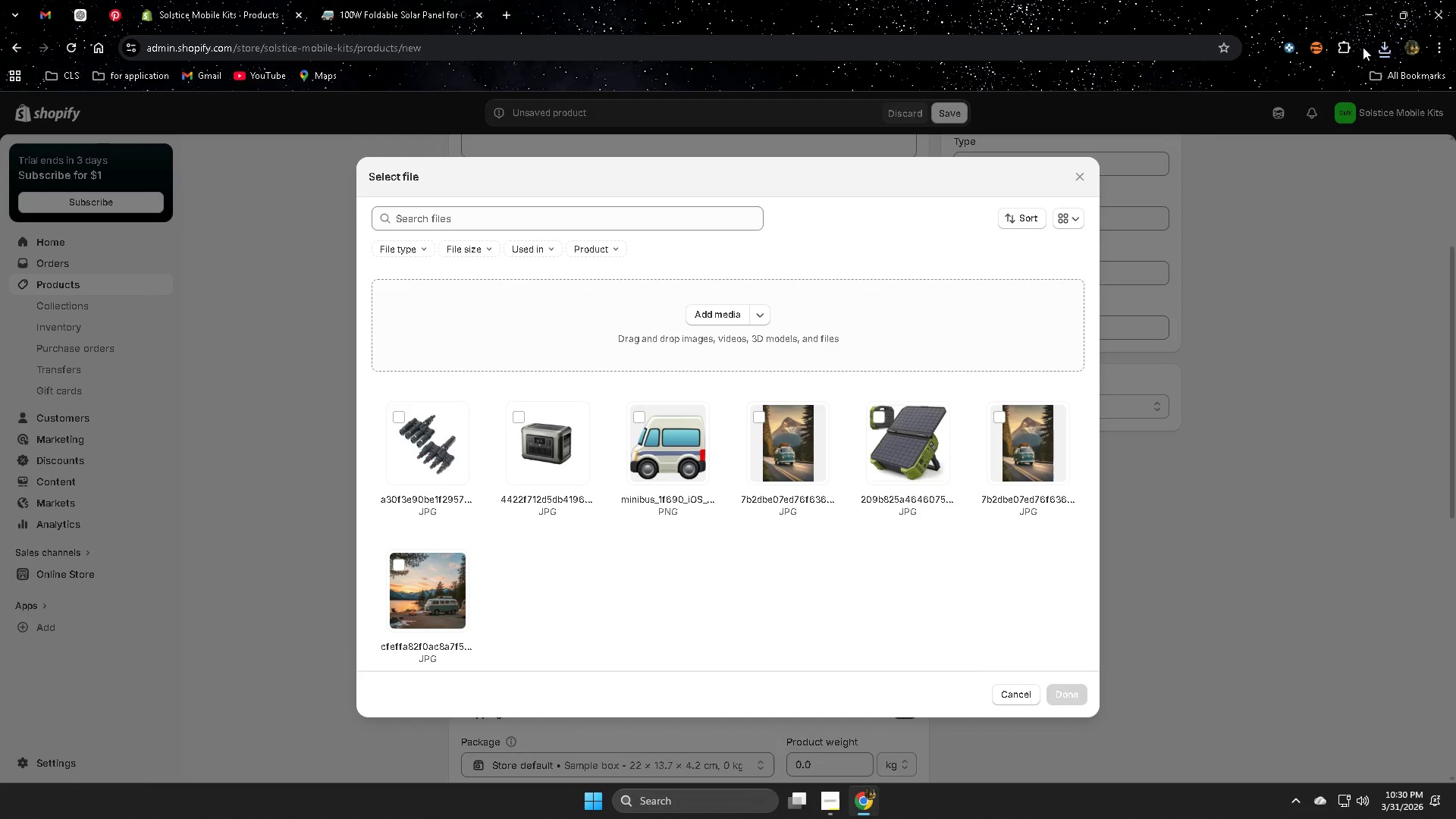 
left_click([1382, 42])
 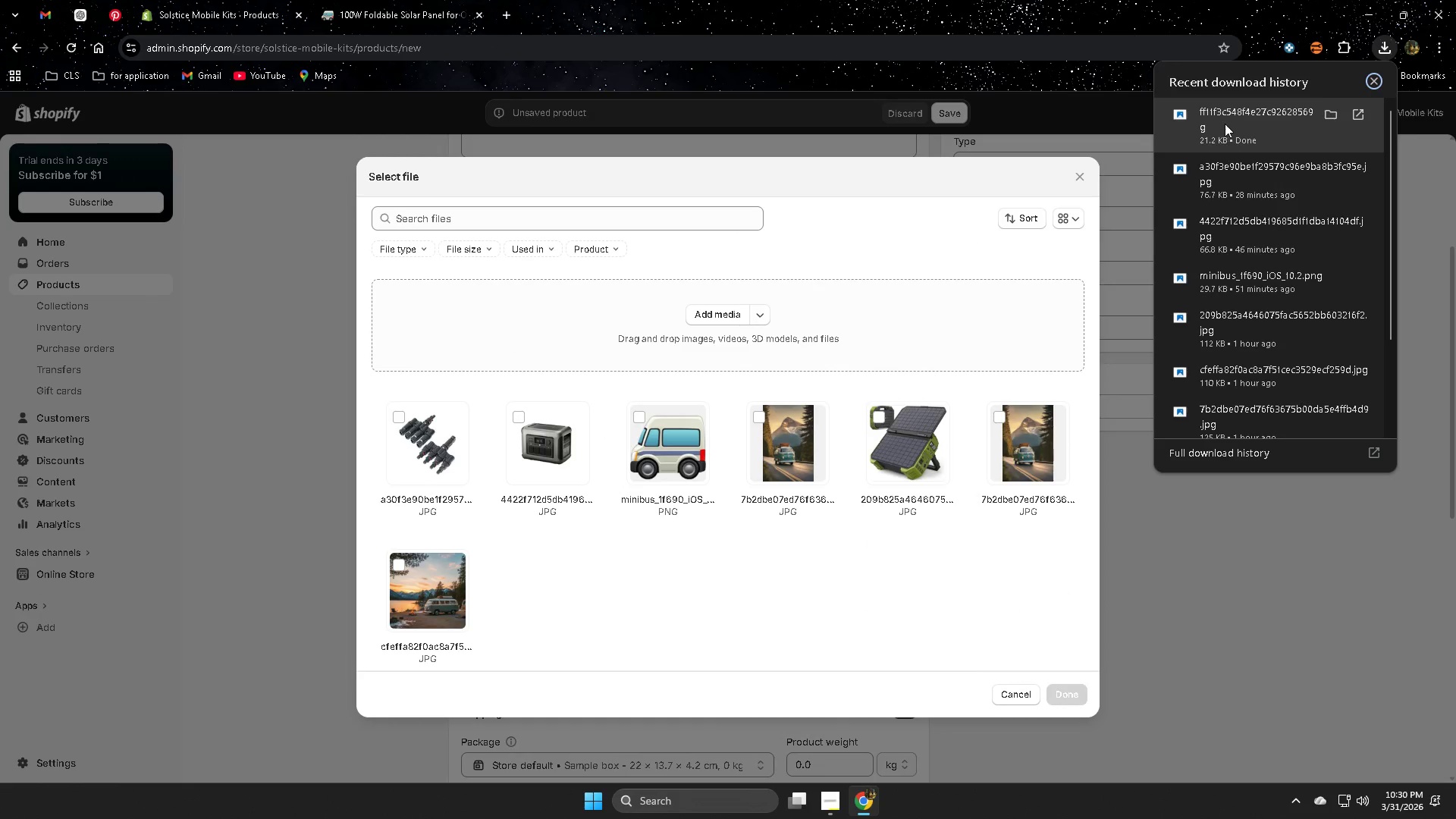 
scroll: coordinate [309, 540], scroll_direction: up, amount: 1.0
 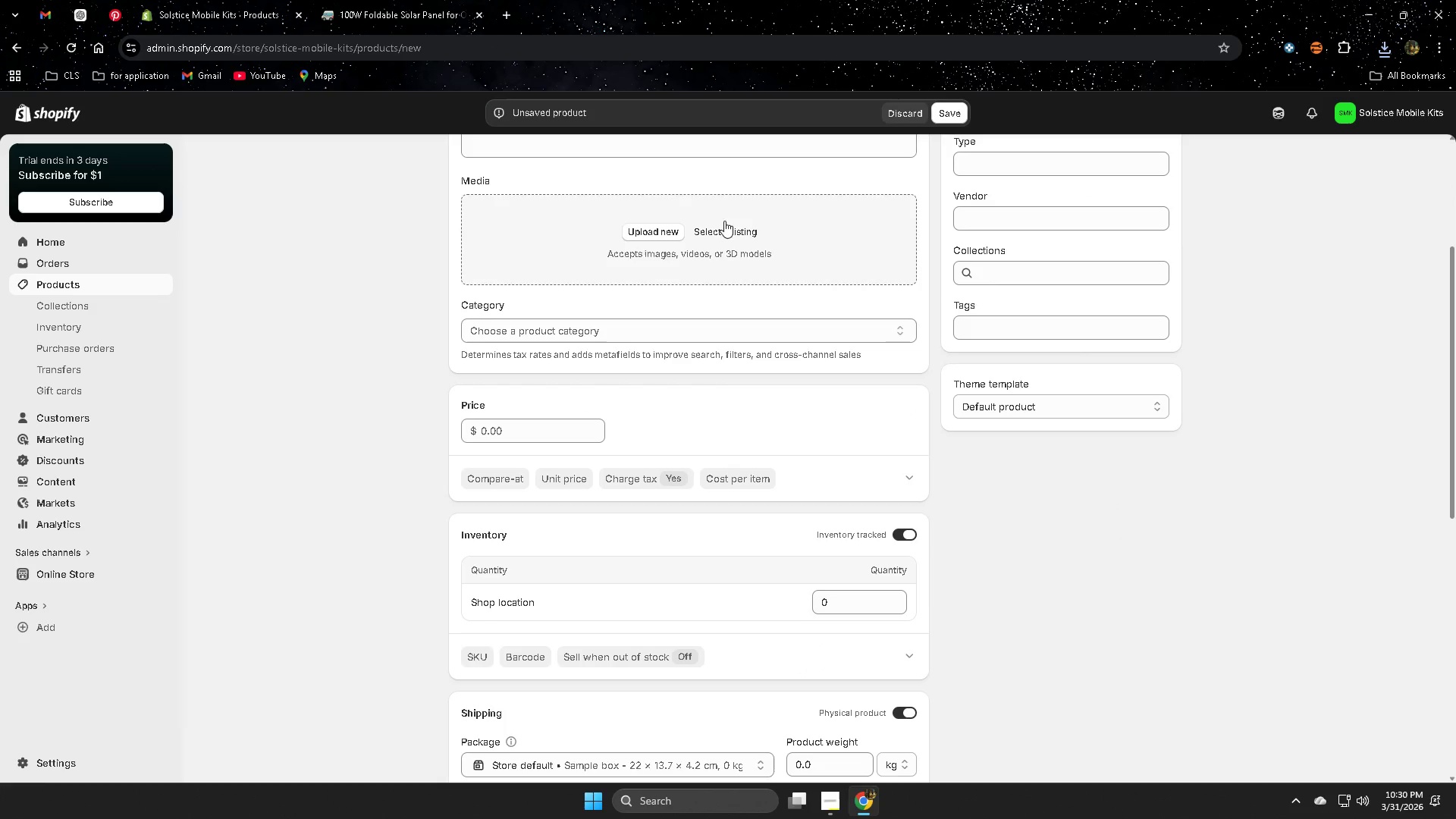 
left_click_drag(start_coordinate=[1229, 117], to_coordinate=[732, 287])
 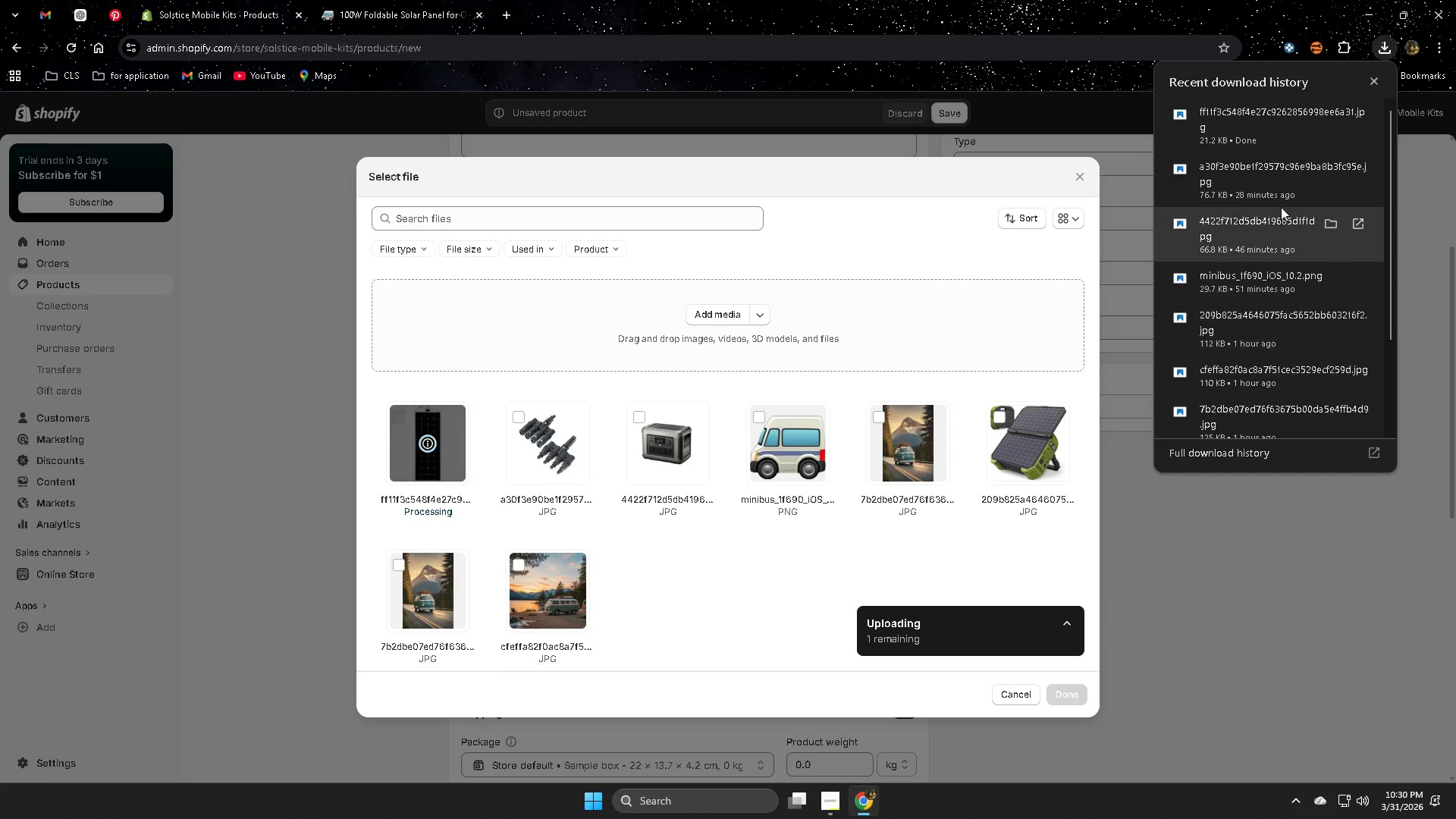 
left_click([1377, 75])
 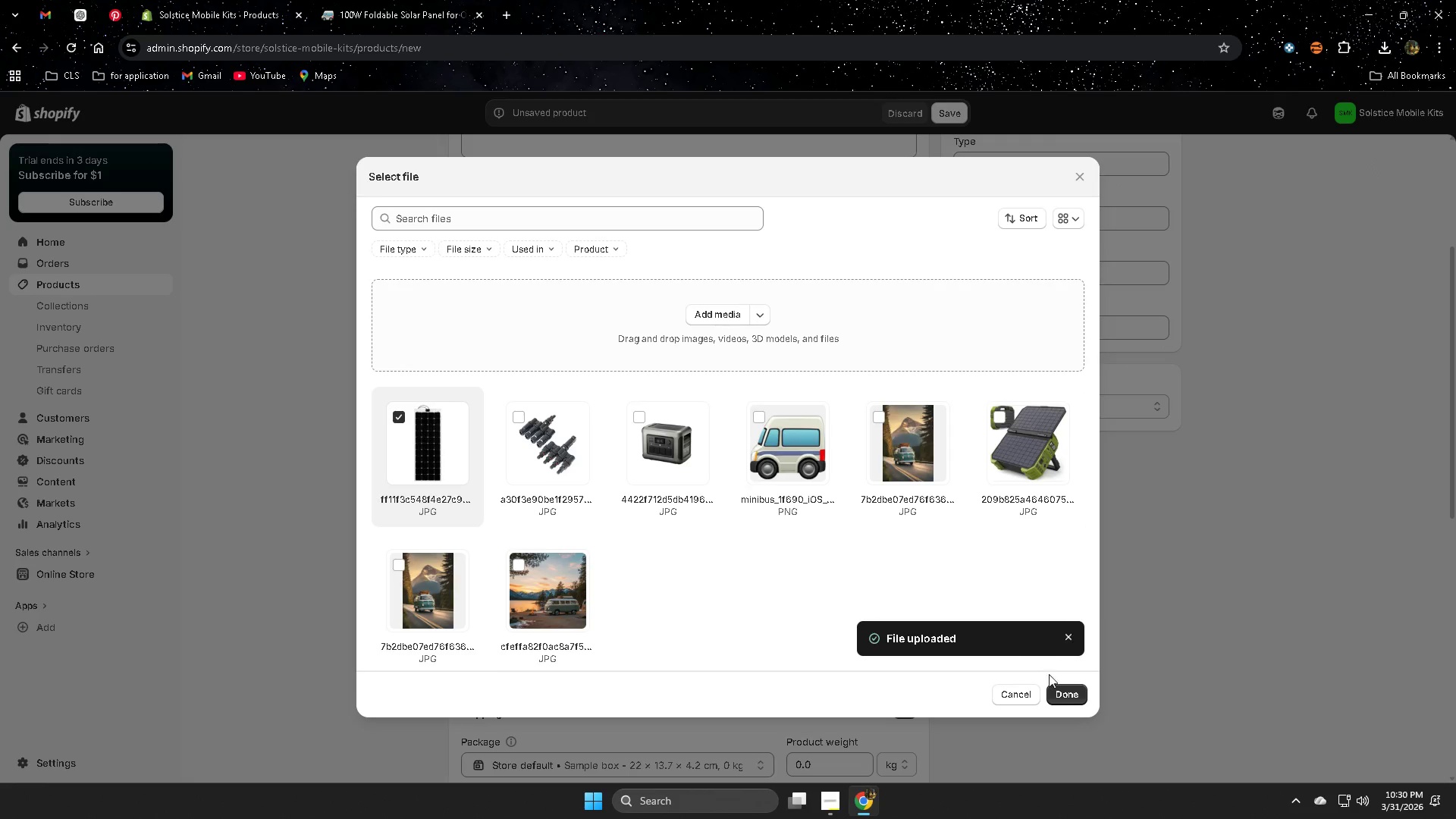 
left_click([1072, 695])
 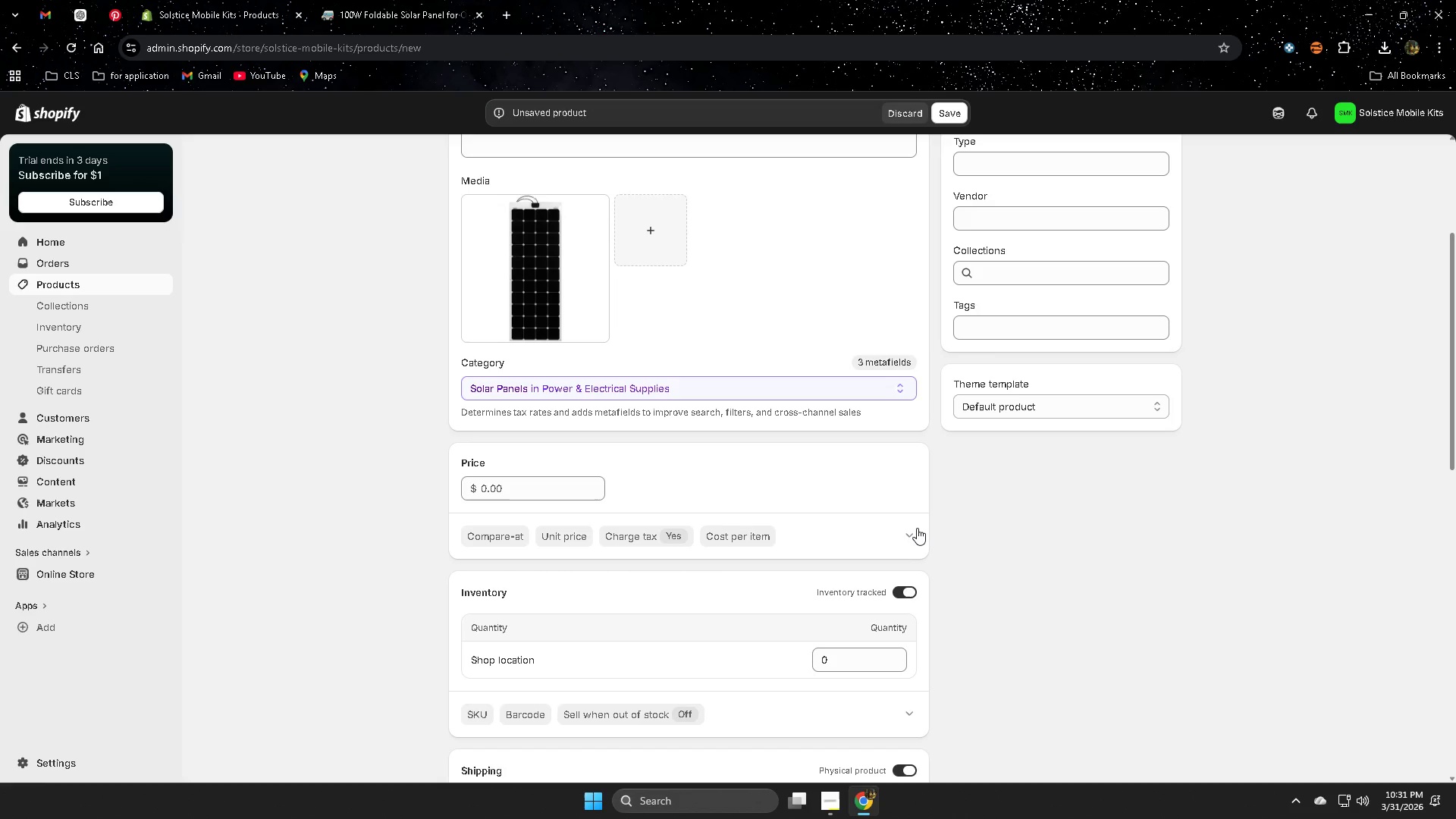 
wait(20.11)
 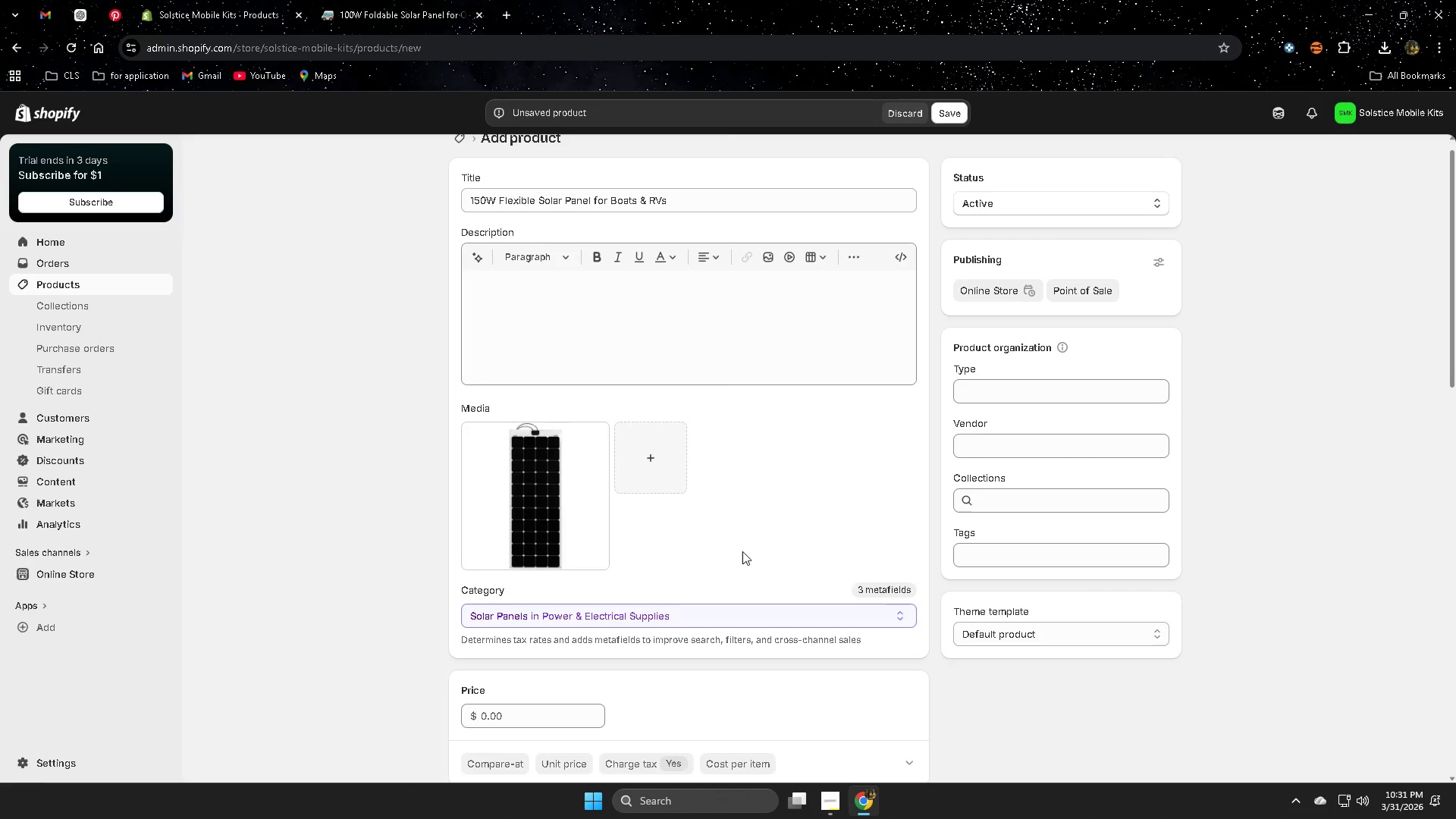 
left_click([533, 507])
 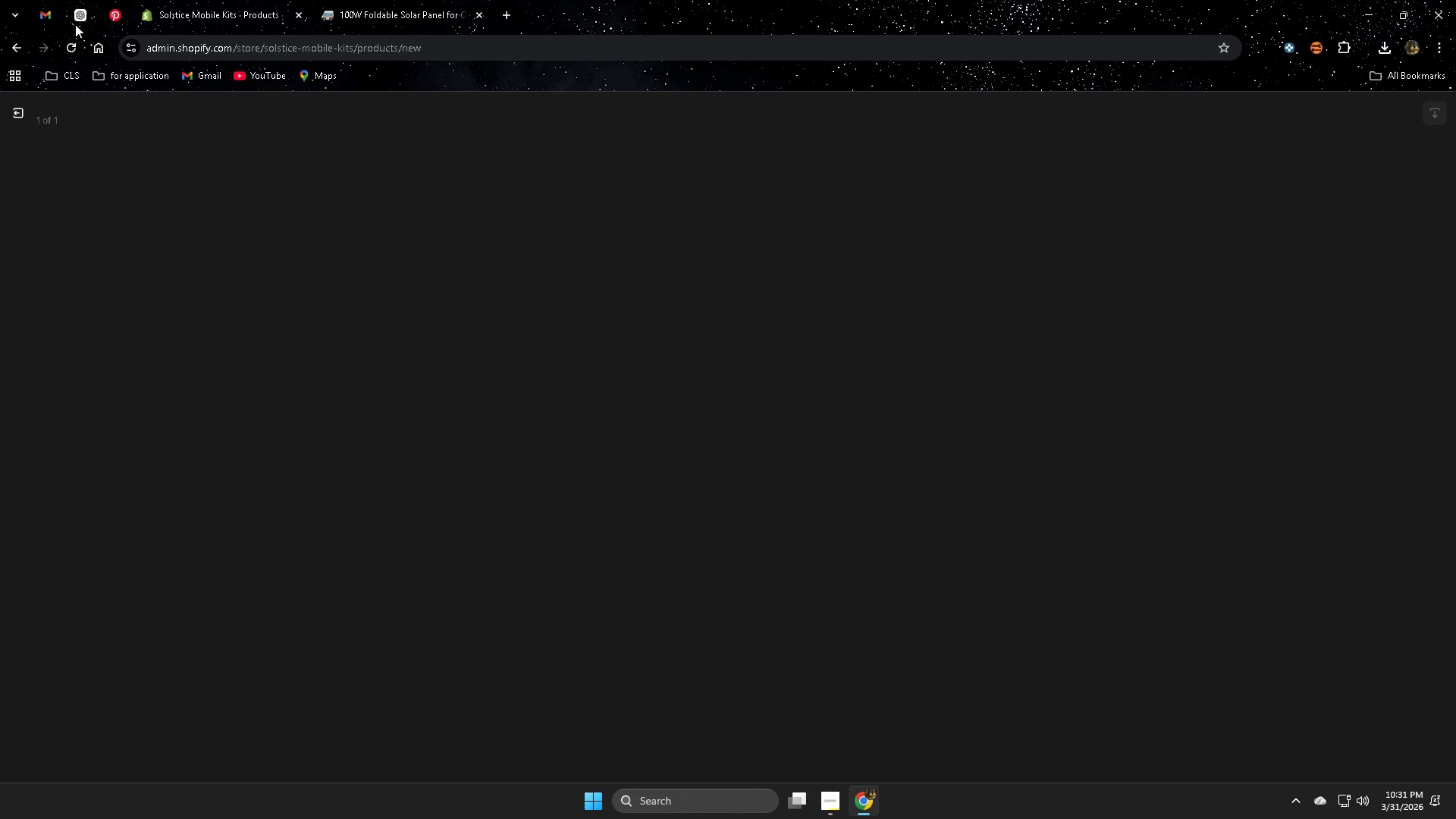 
left_click([83, 17])
 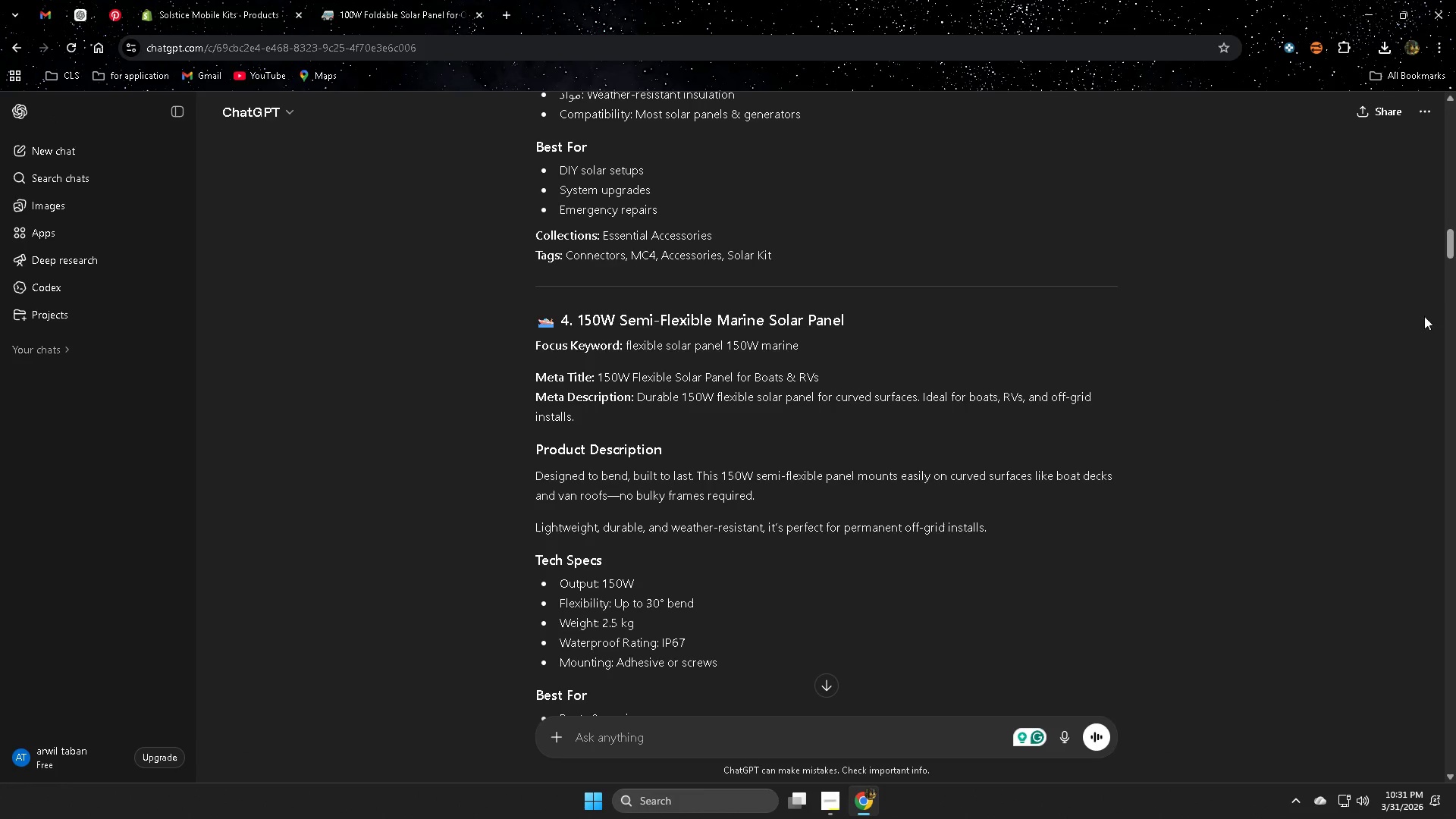 
scroll: coordinate [736, 557], scroll_direction: up, amount: 3.0
 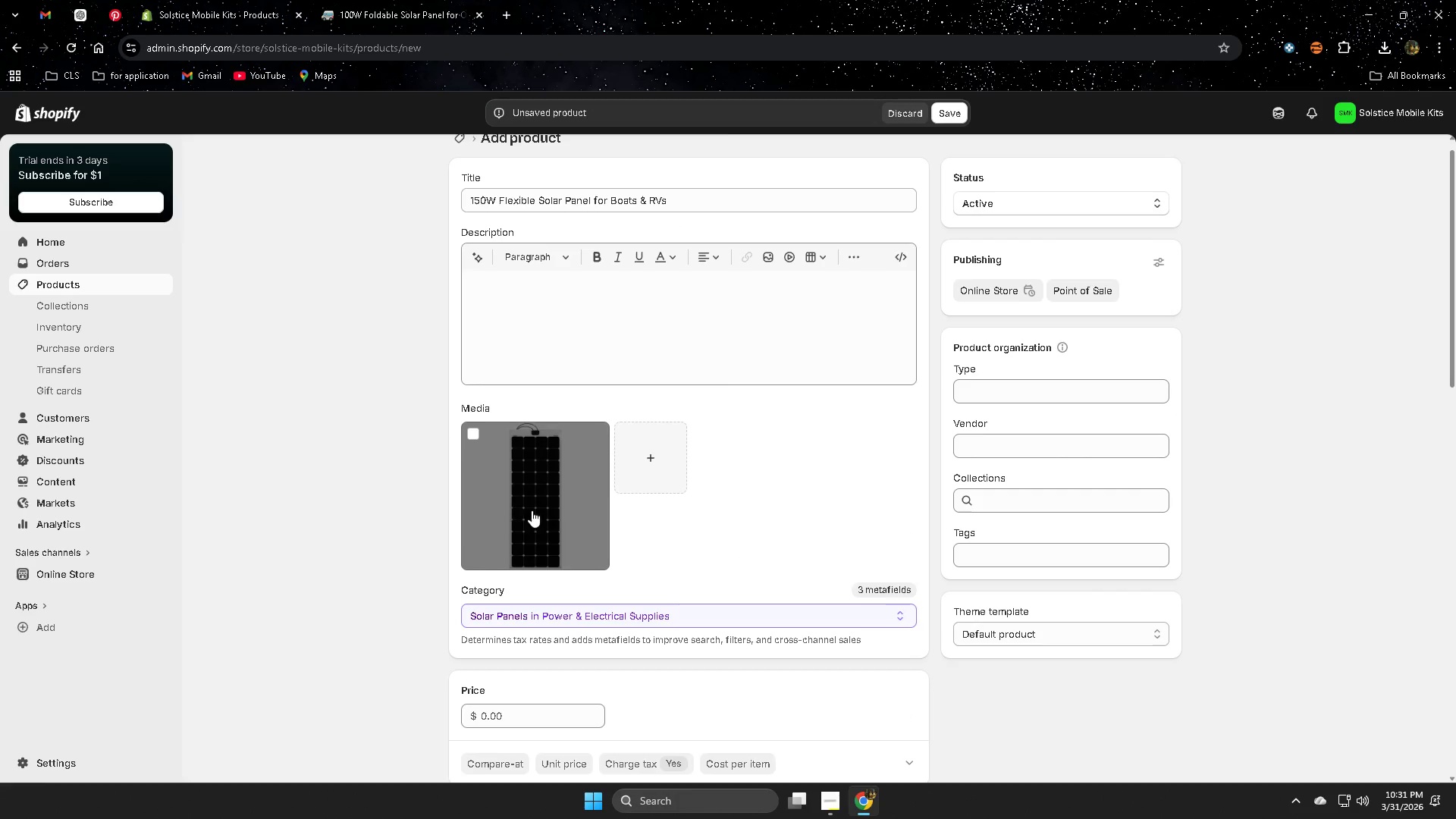 
left_click_drag(start_coordinate=[1447, 249], to_coordinate=[1429, 639])
 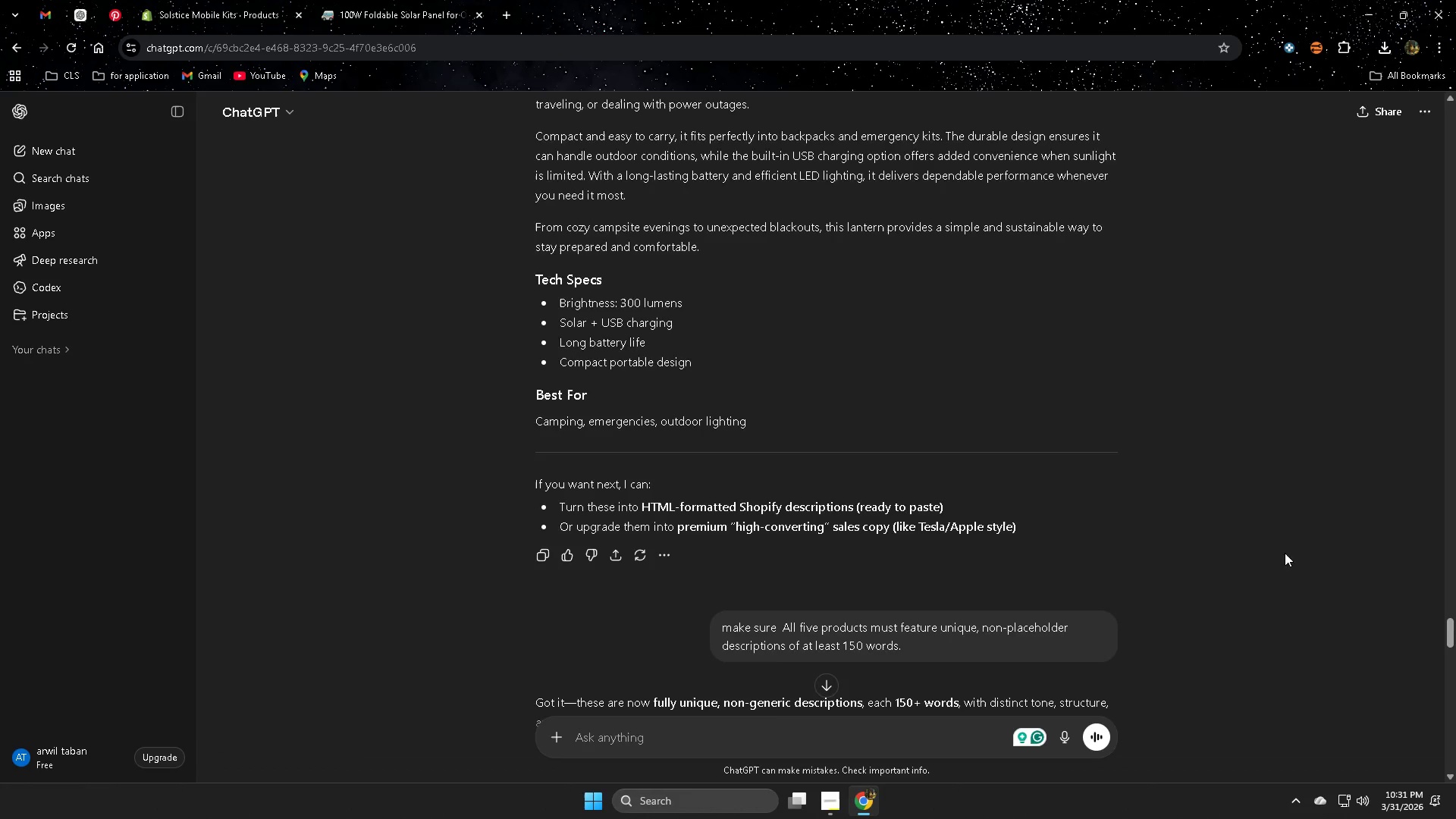 
left_click_drag(start_coordinate=[1450, 649], to_coordinate=[1455, 522])
 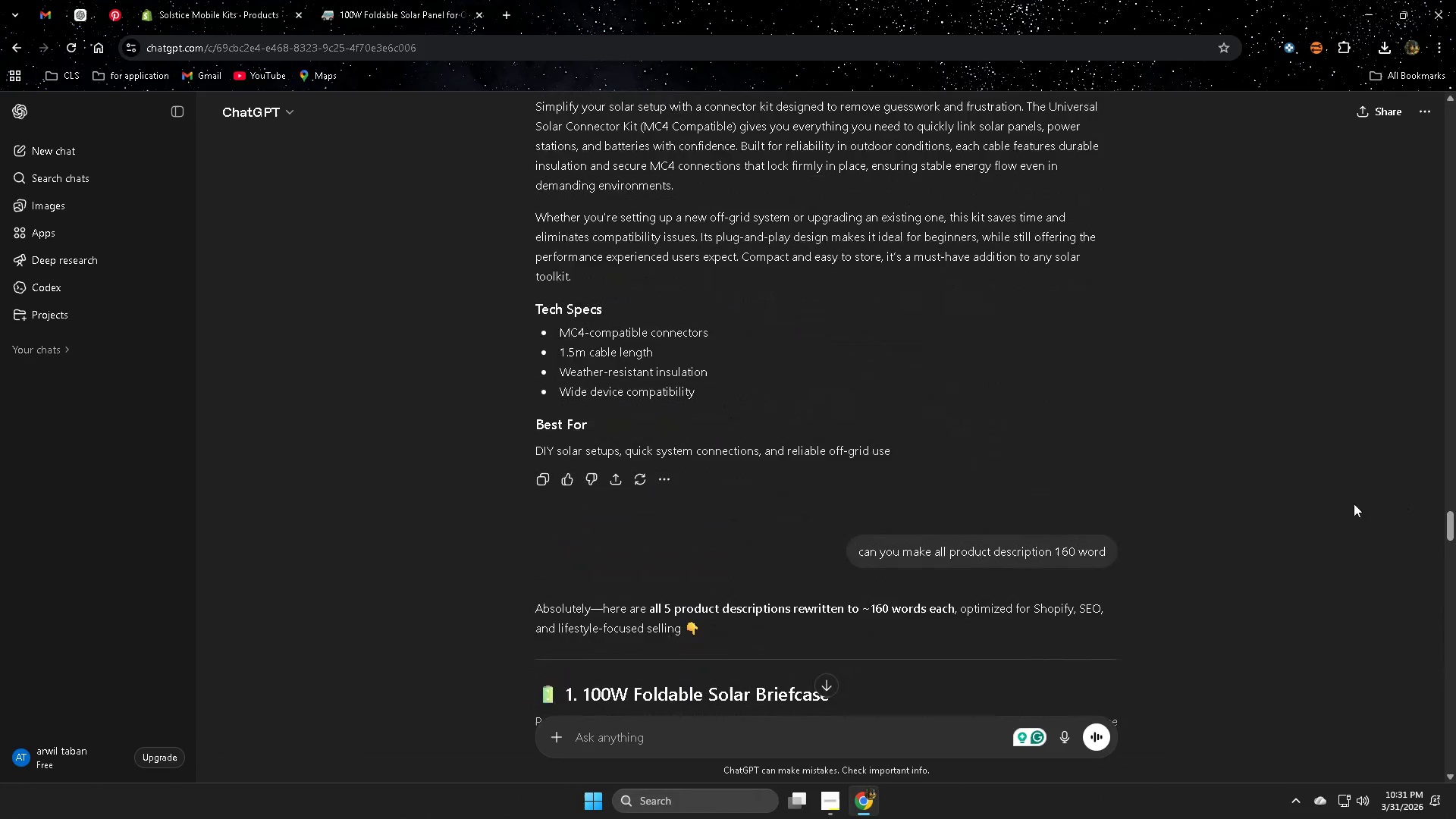 
scroll: coordinate [1282, 541], scroll_direction: down, amount: 6.0
 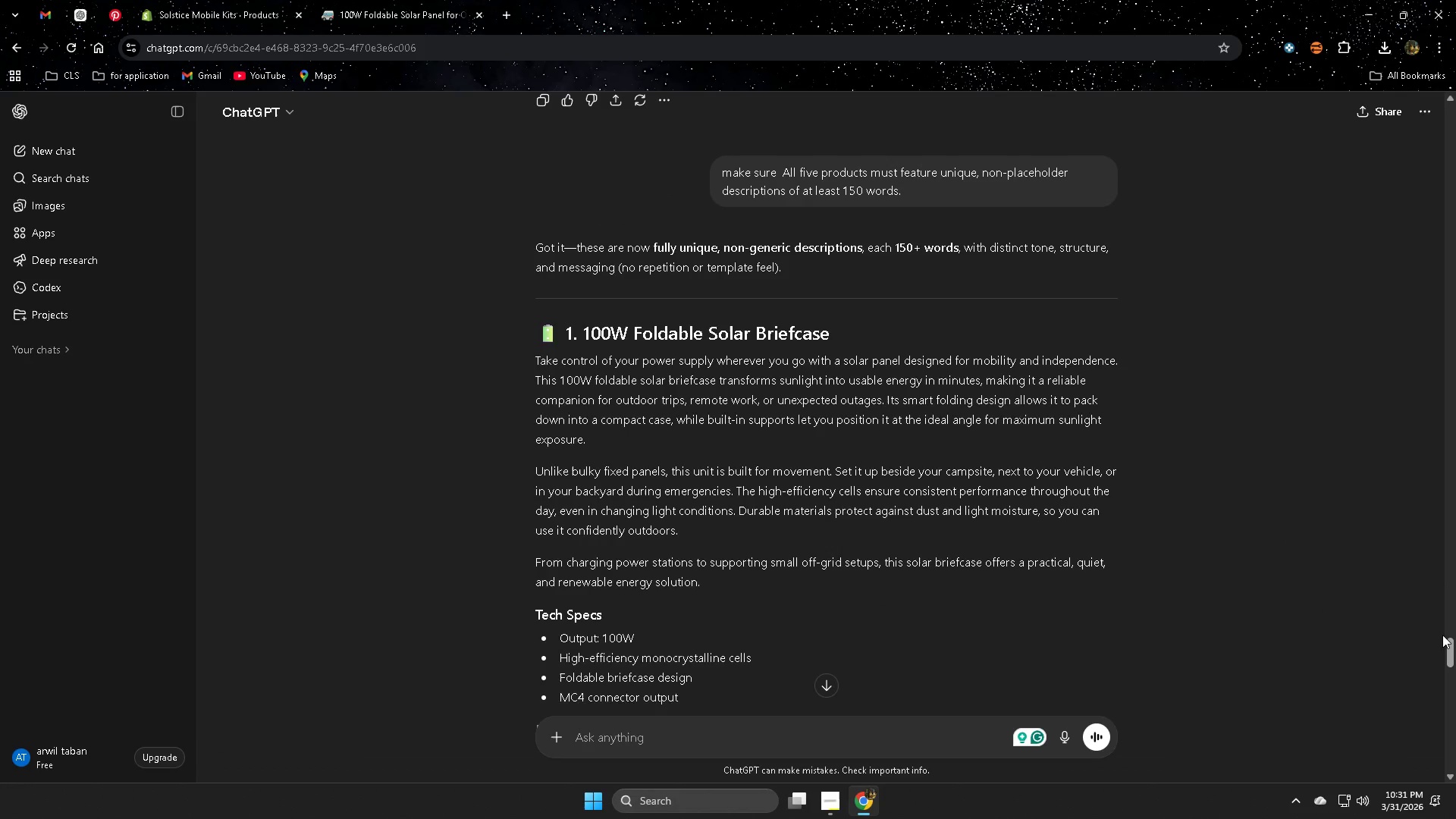 
scroll: coordinate [1349, 494], scroll_direction: up, amount: 14.0
 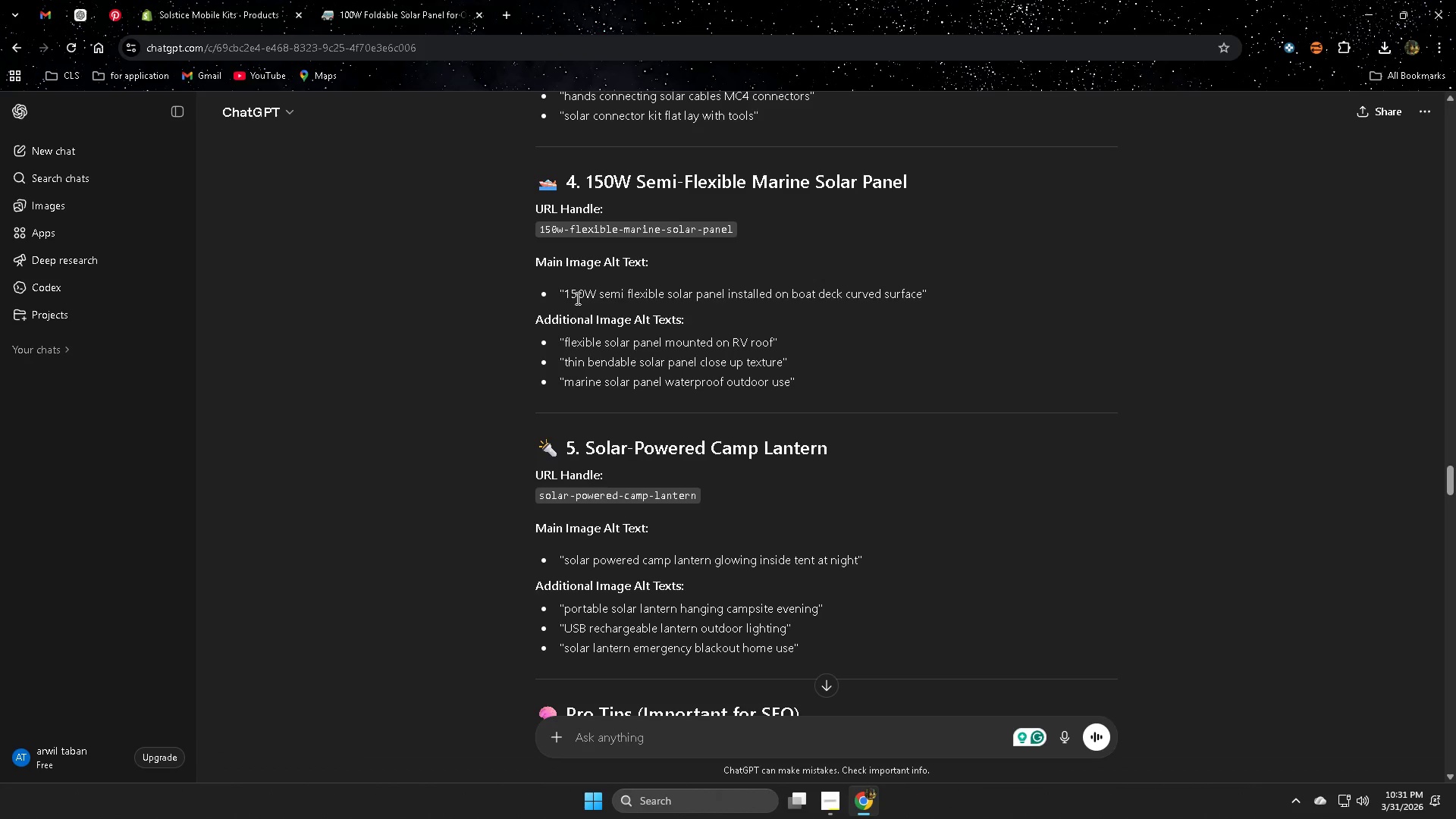 
left_click([576, 296])
 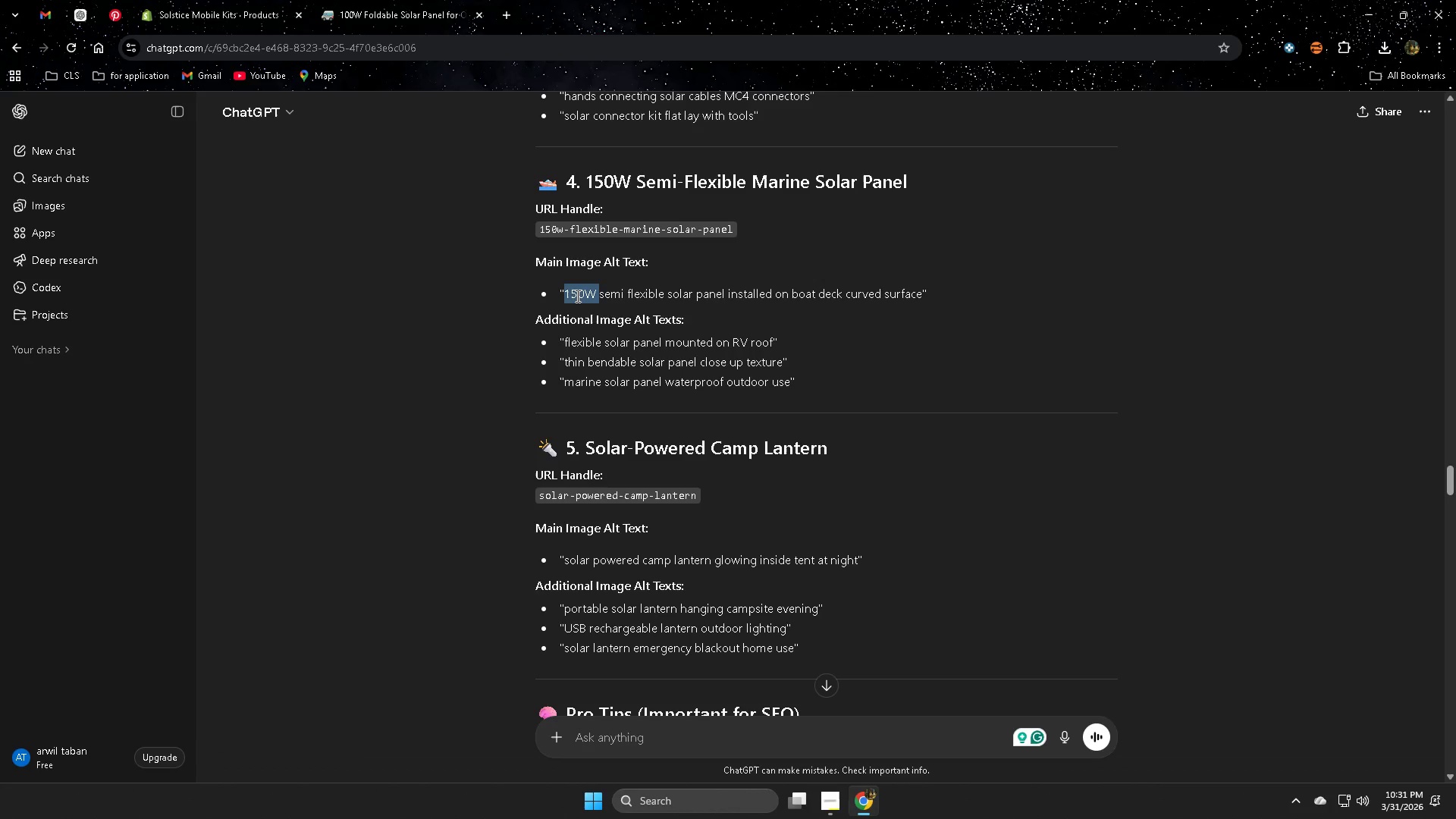 
left_click_drag(start_coordinate=[576, 296], to_coordinate=[903, 284])
 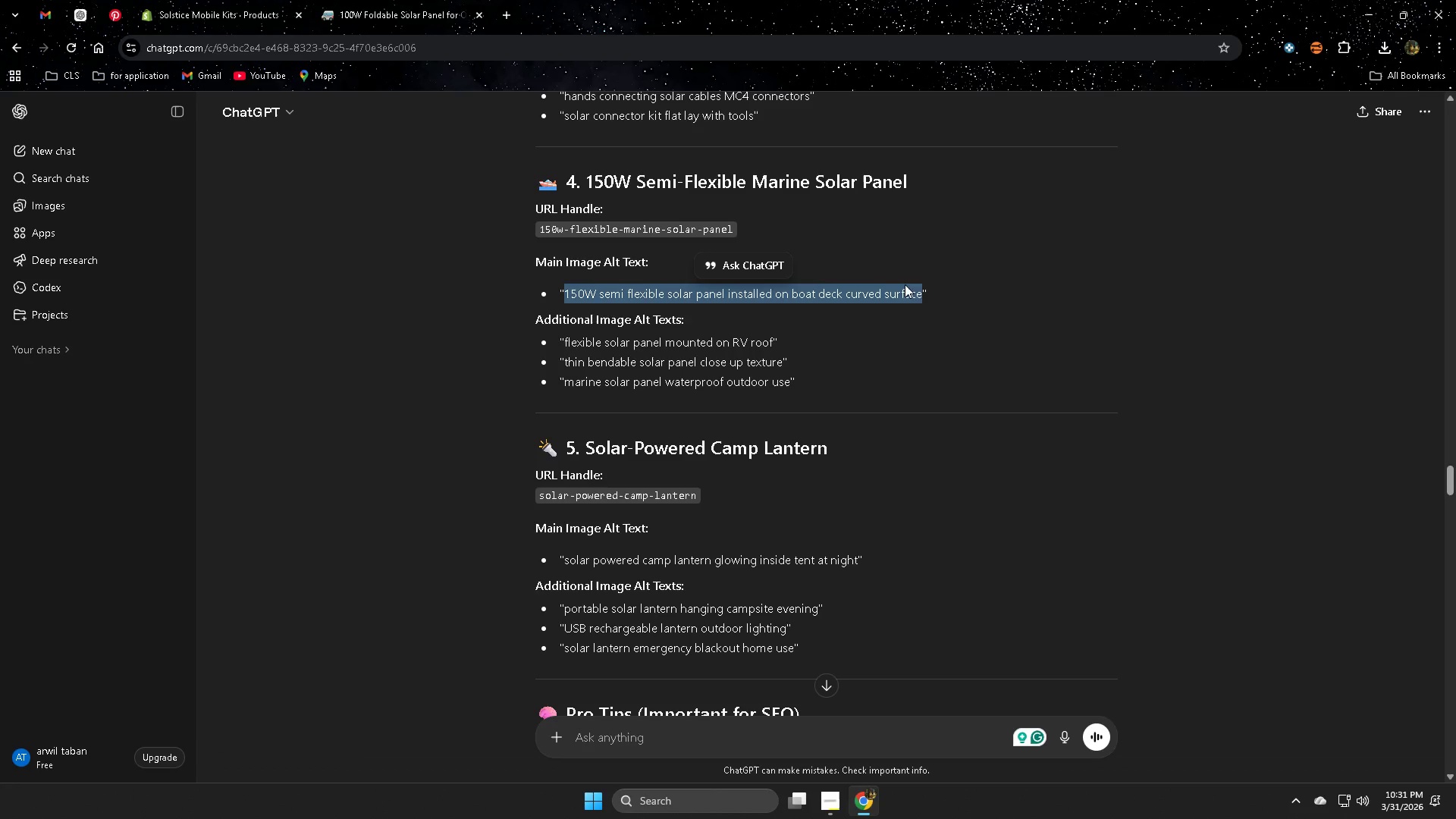 
key(Control+ControlLeft)
 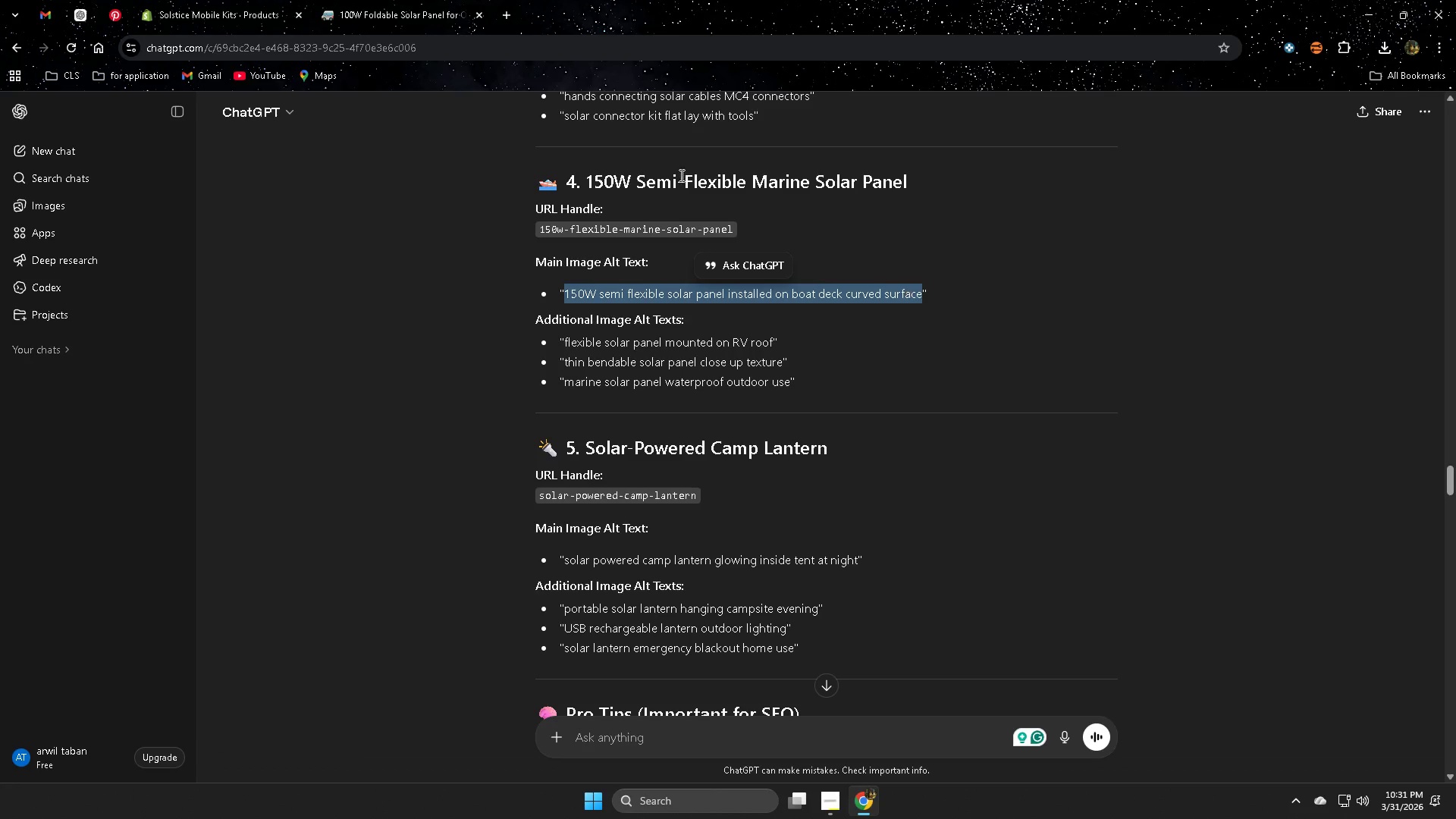 
key(Control+C)
 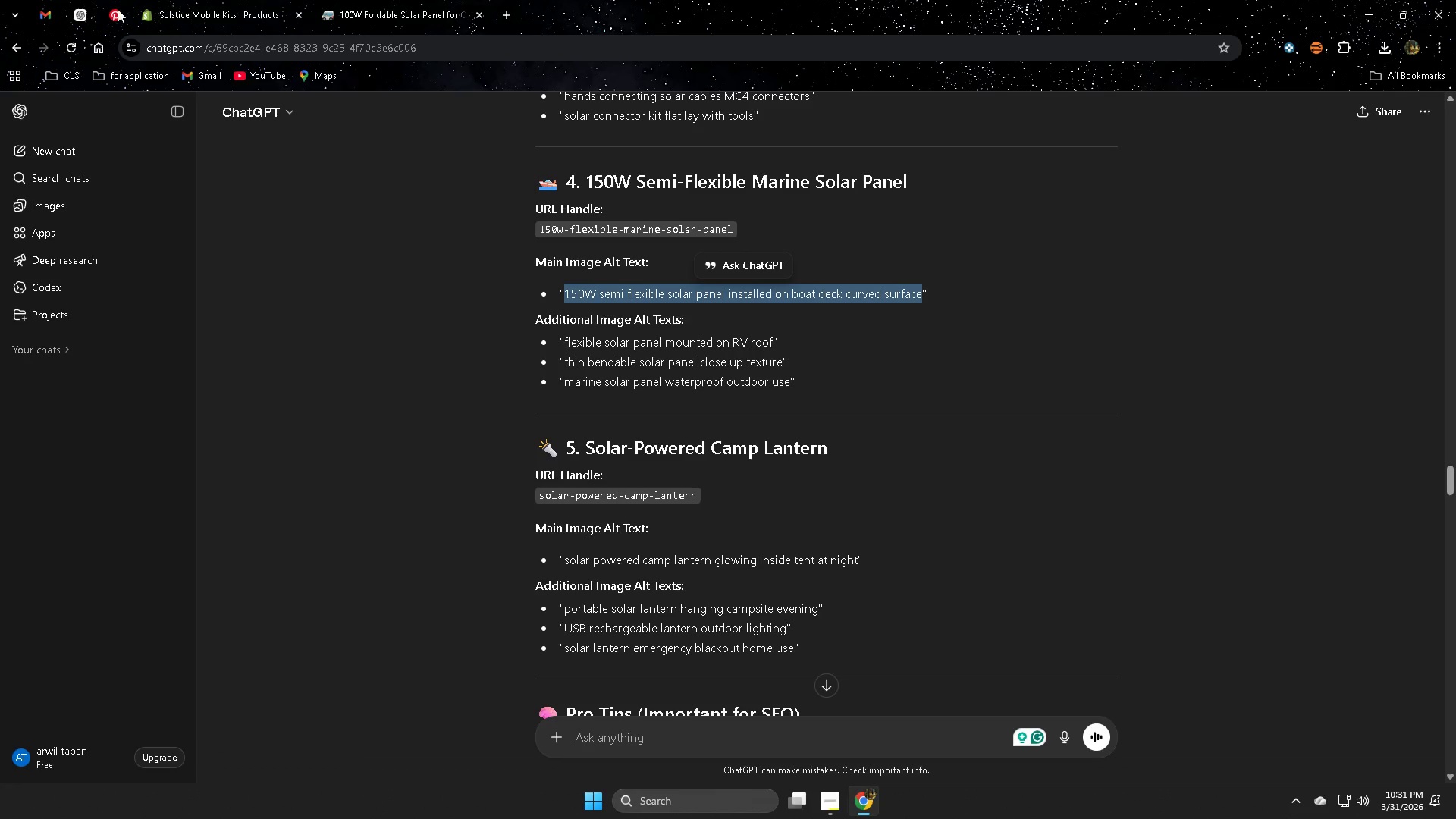 
left_click([251, 5])
 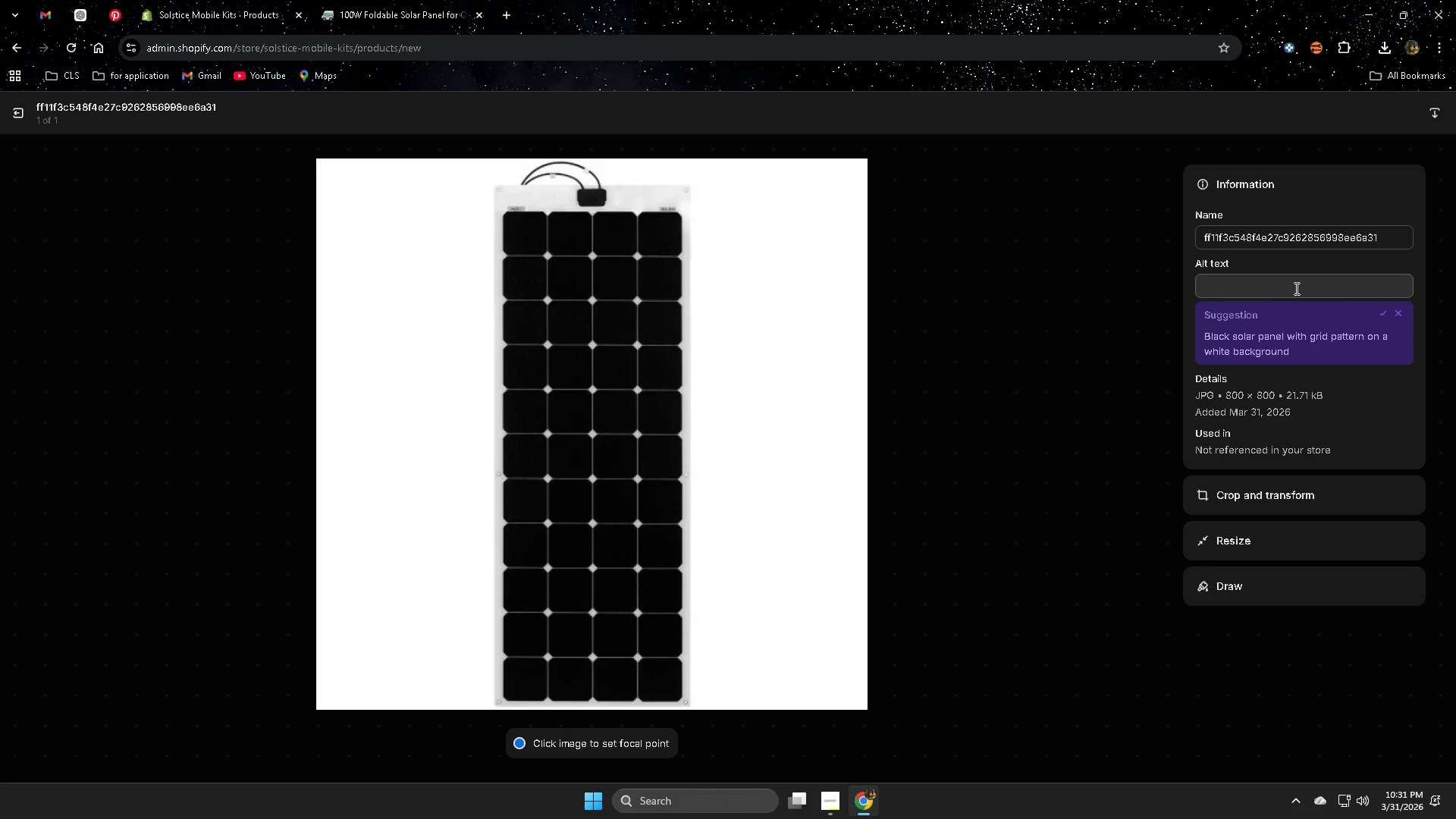 
key(Control+ControlLeft)
 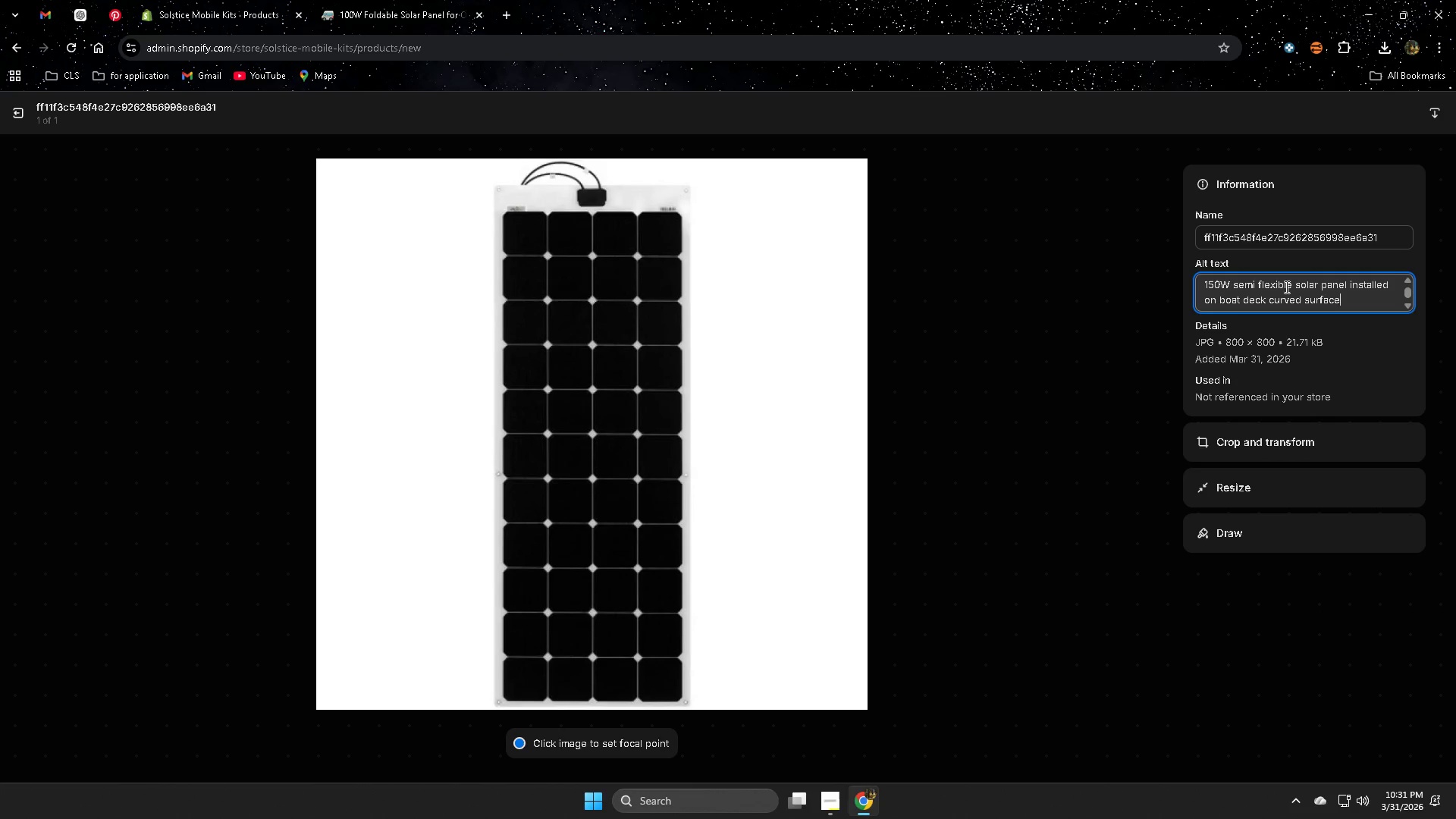 
key(Control+V)
 